 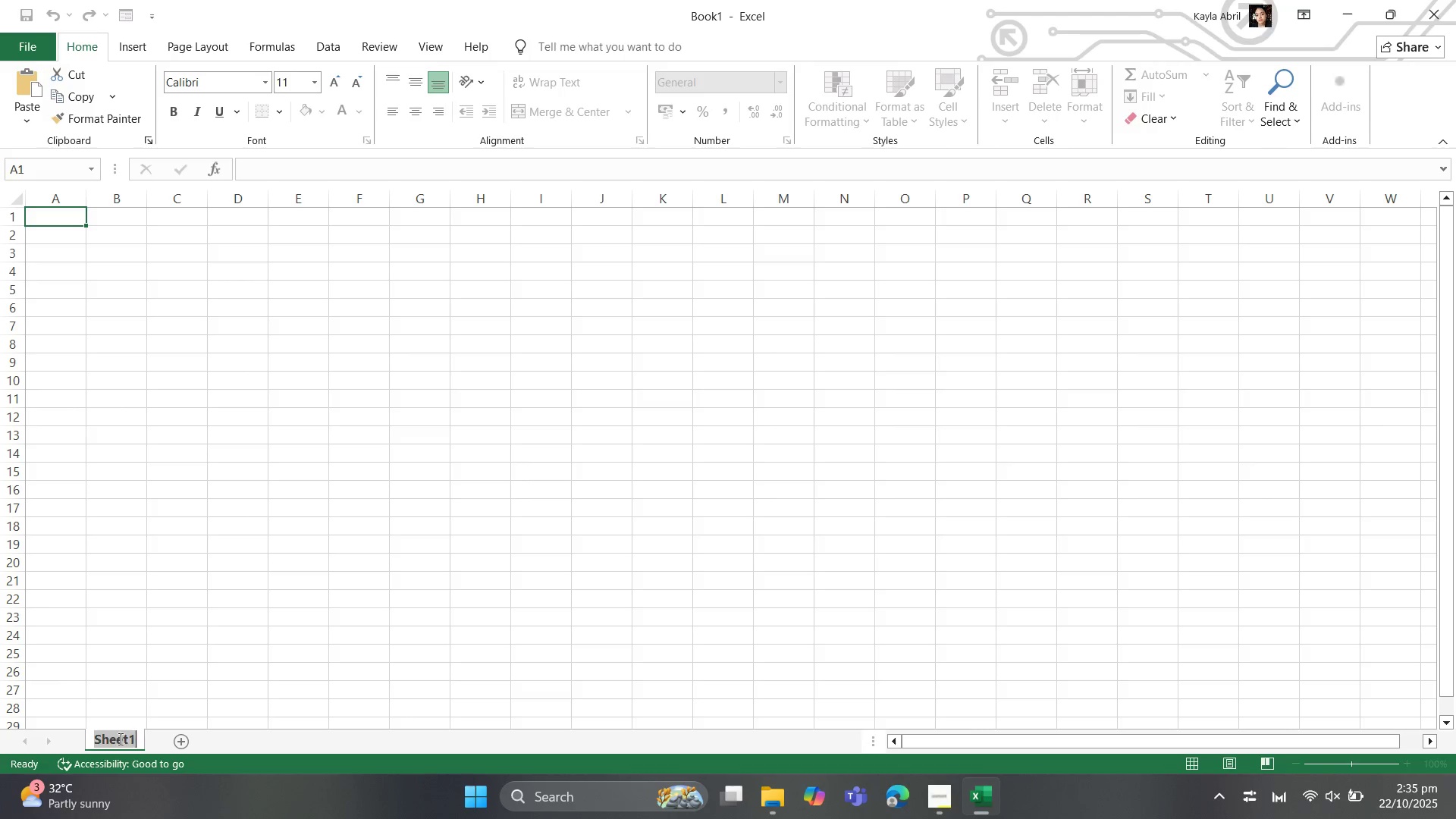 
type(DATA ENTRY)
 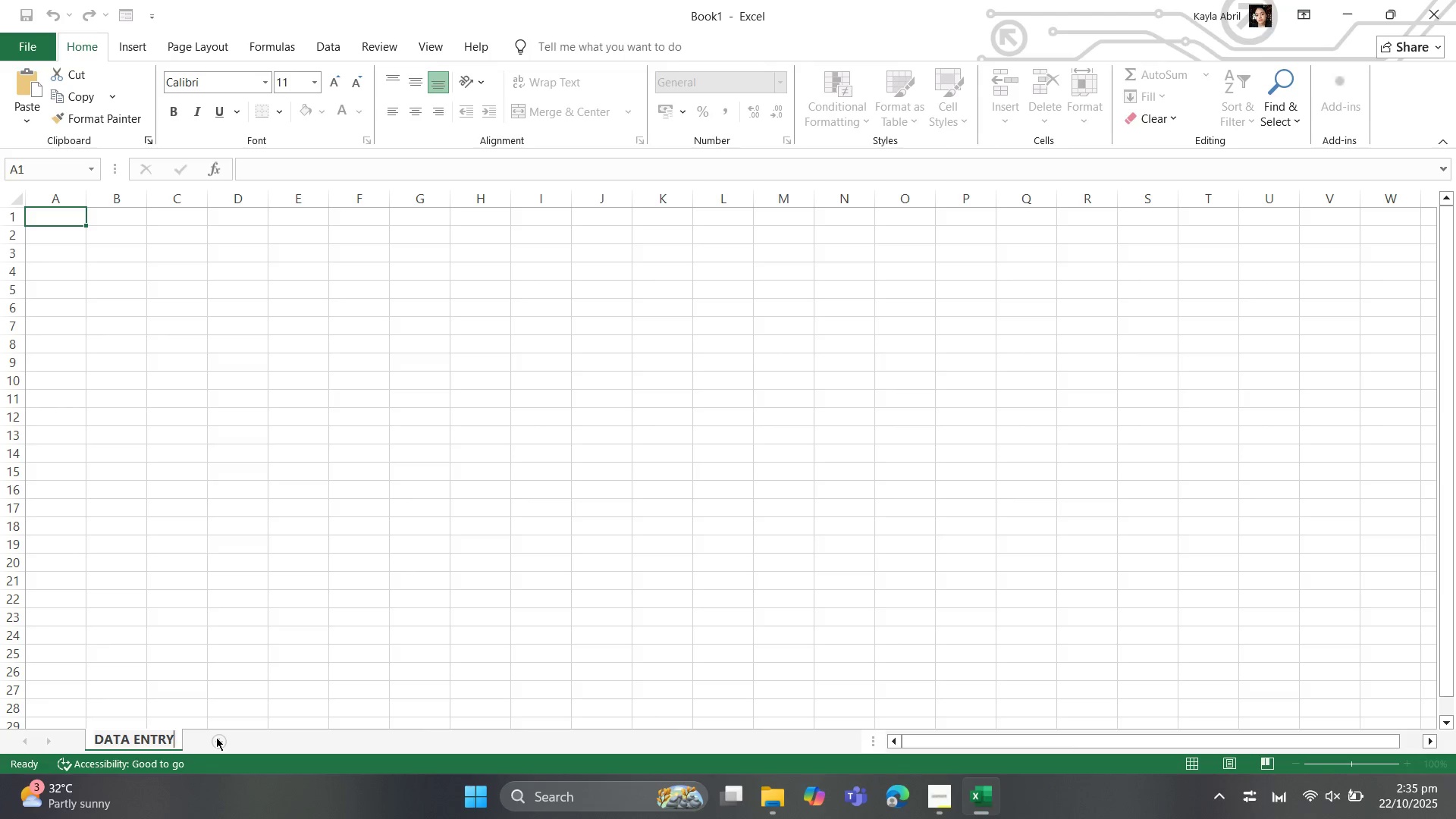 
left_click([216, 737])
 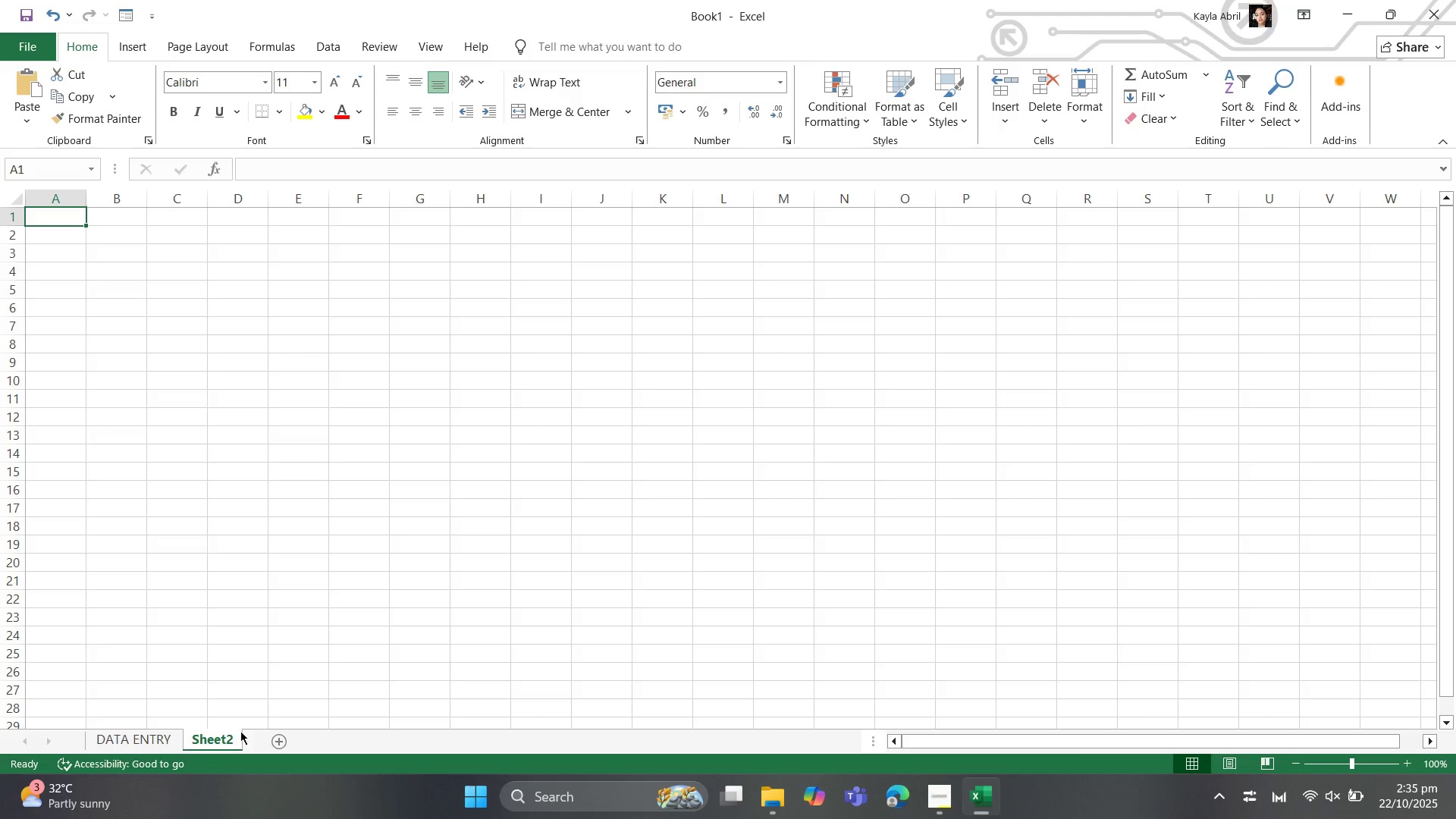 
wait(6.08)
 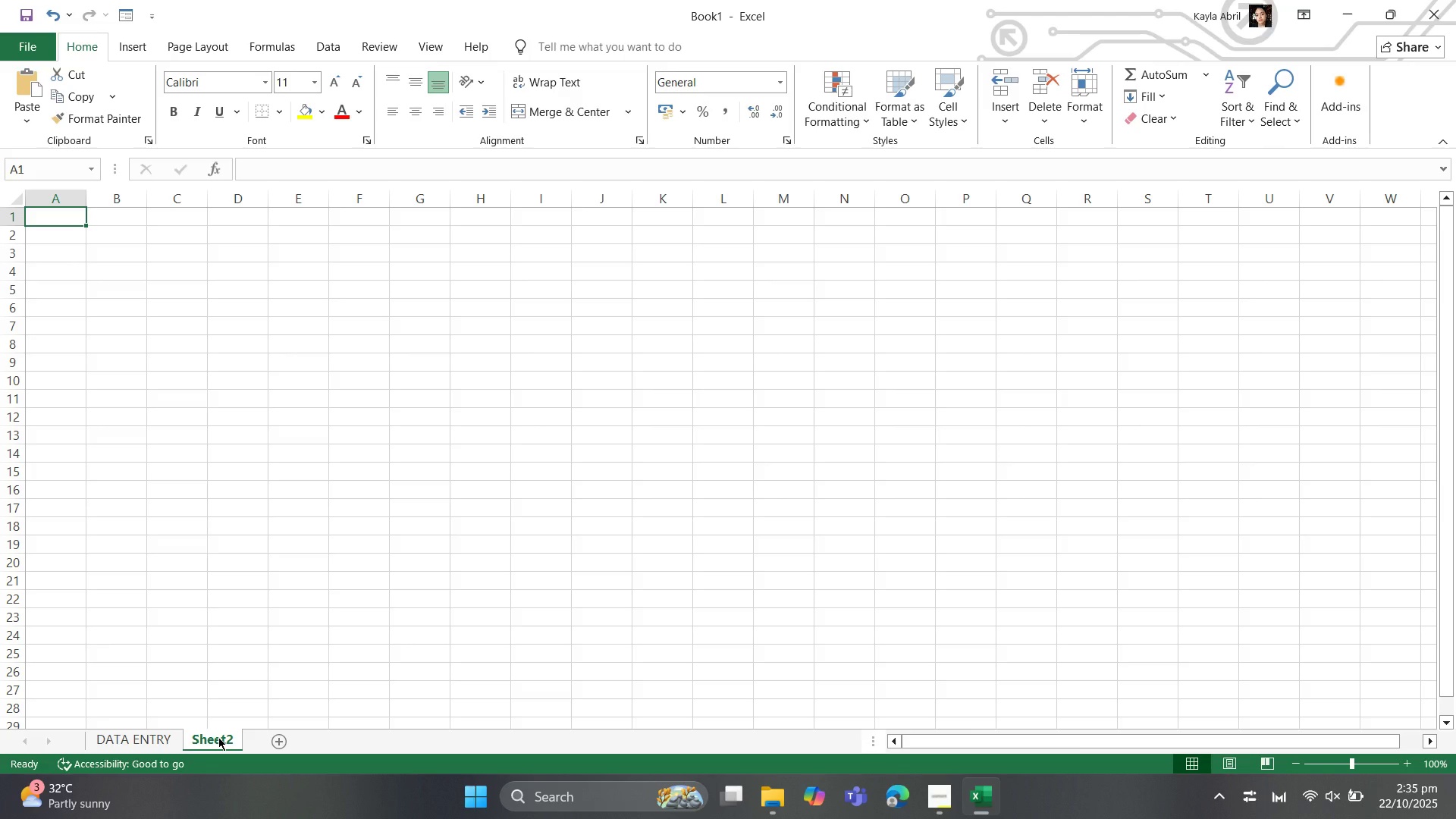 
double_click([231, 738])
 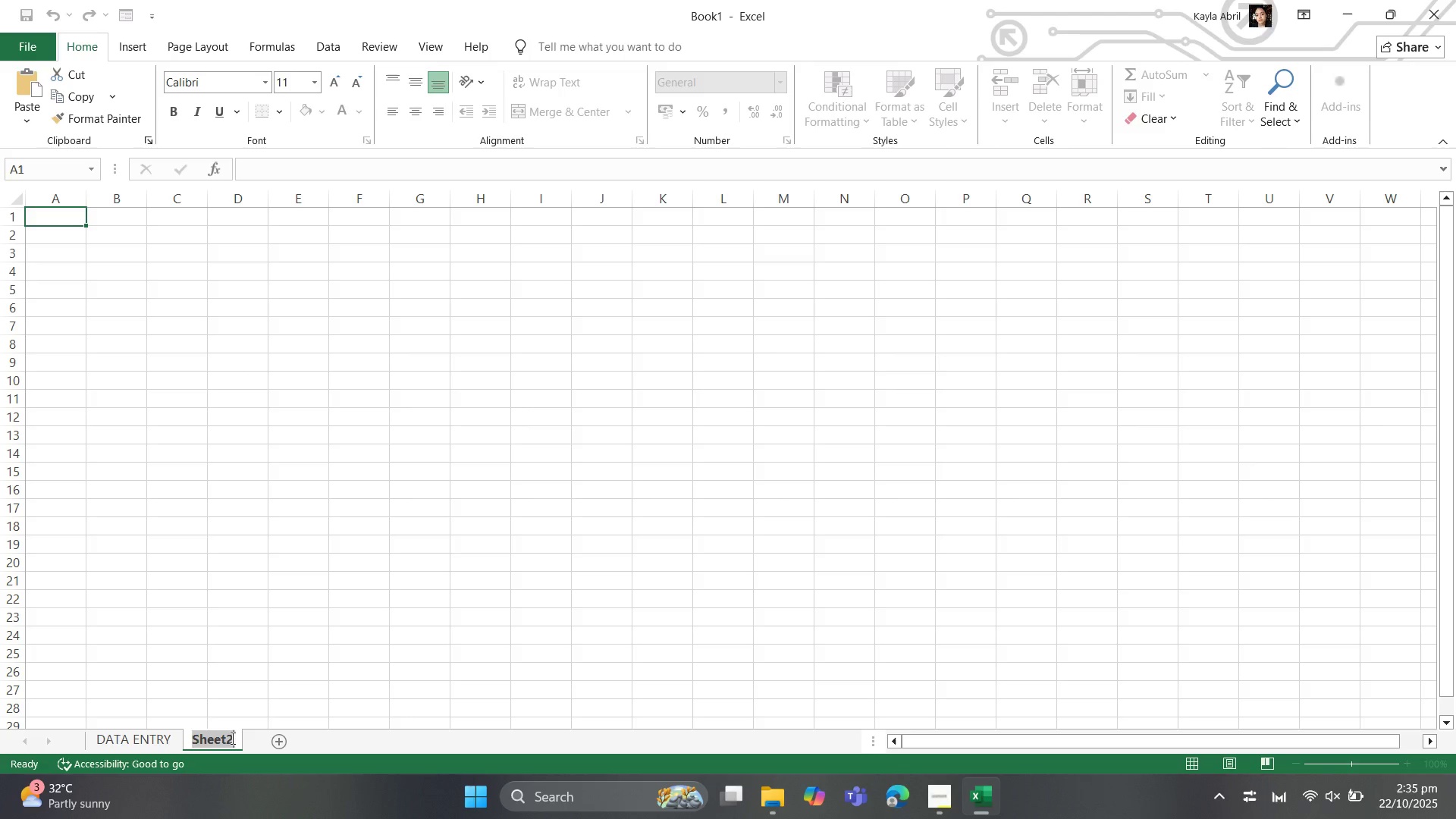 
type(SUMMARY DASHBOARD)
 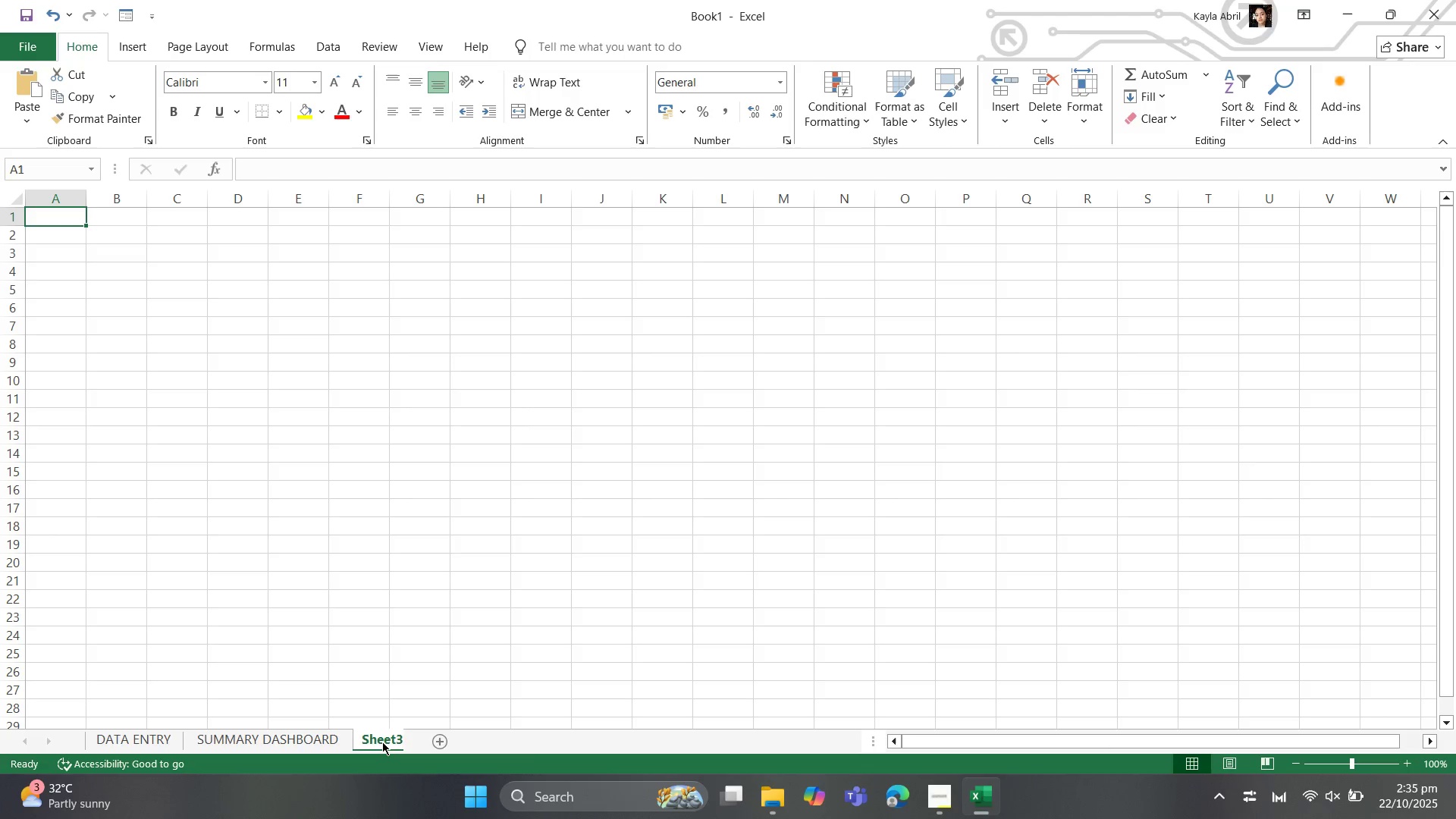 
double_click([382, 742])
 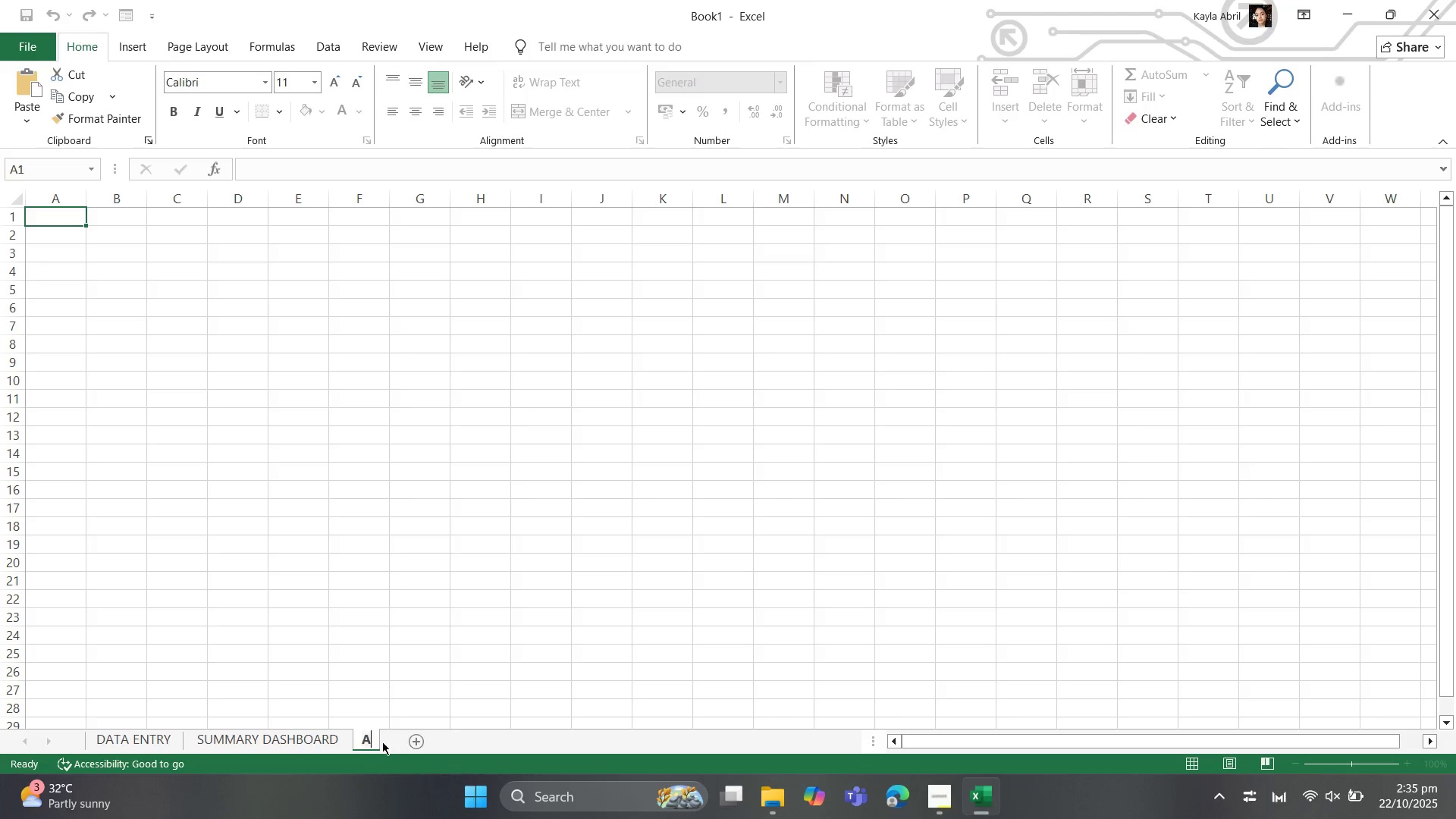 
type(ASSUMPTIONS)
 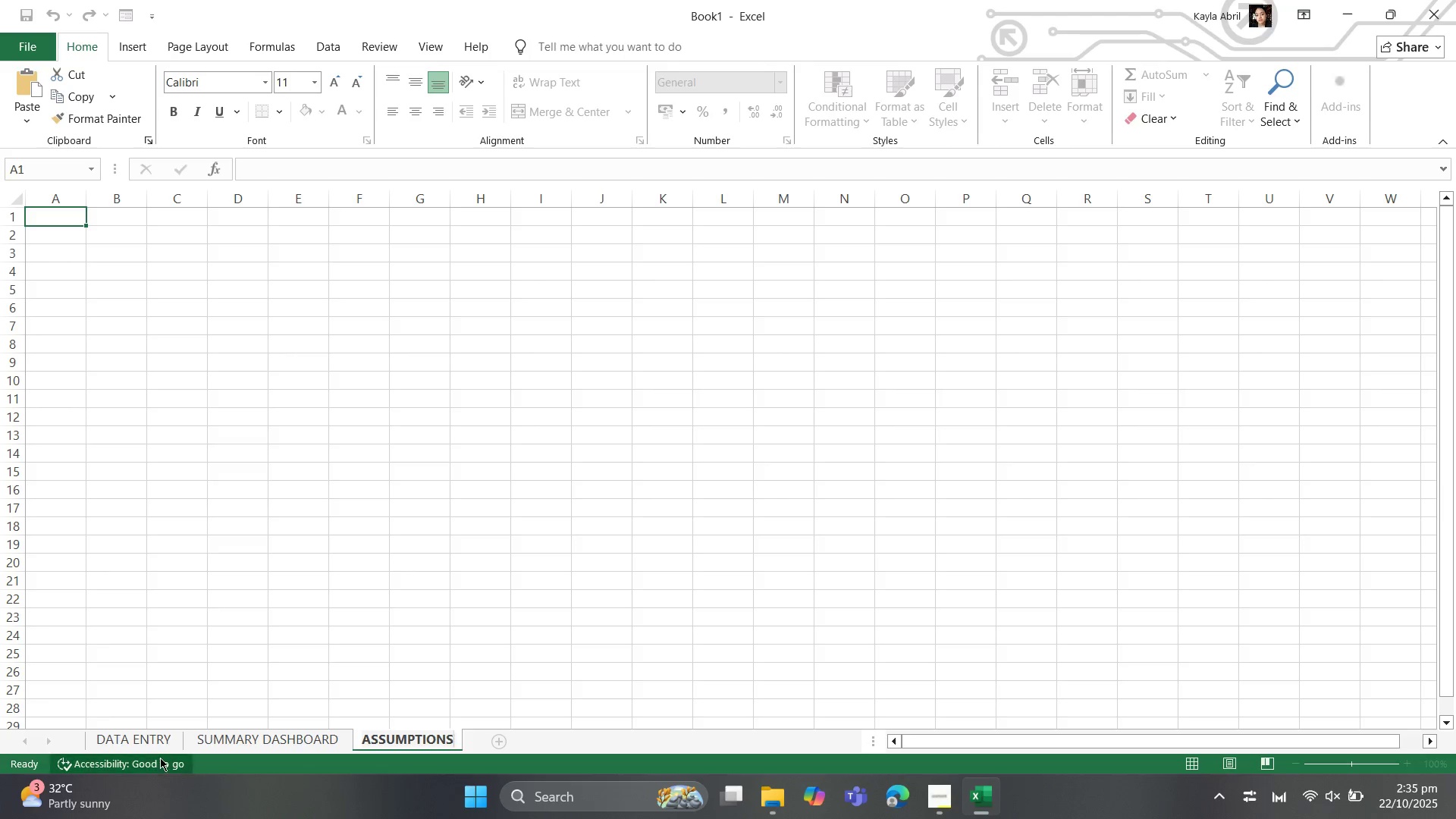 
left_click([165, 738])
 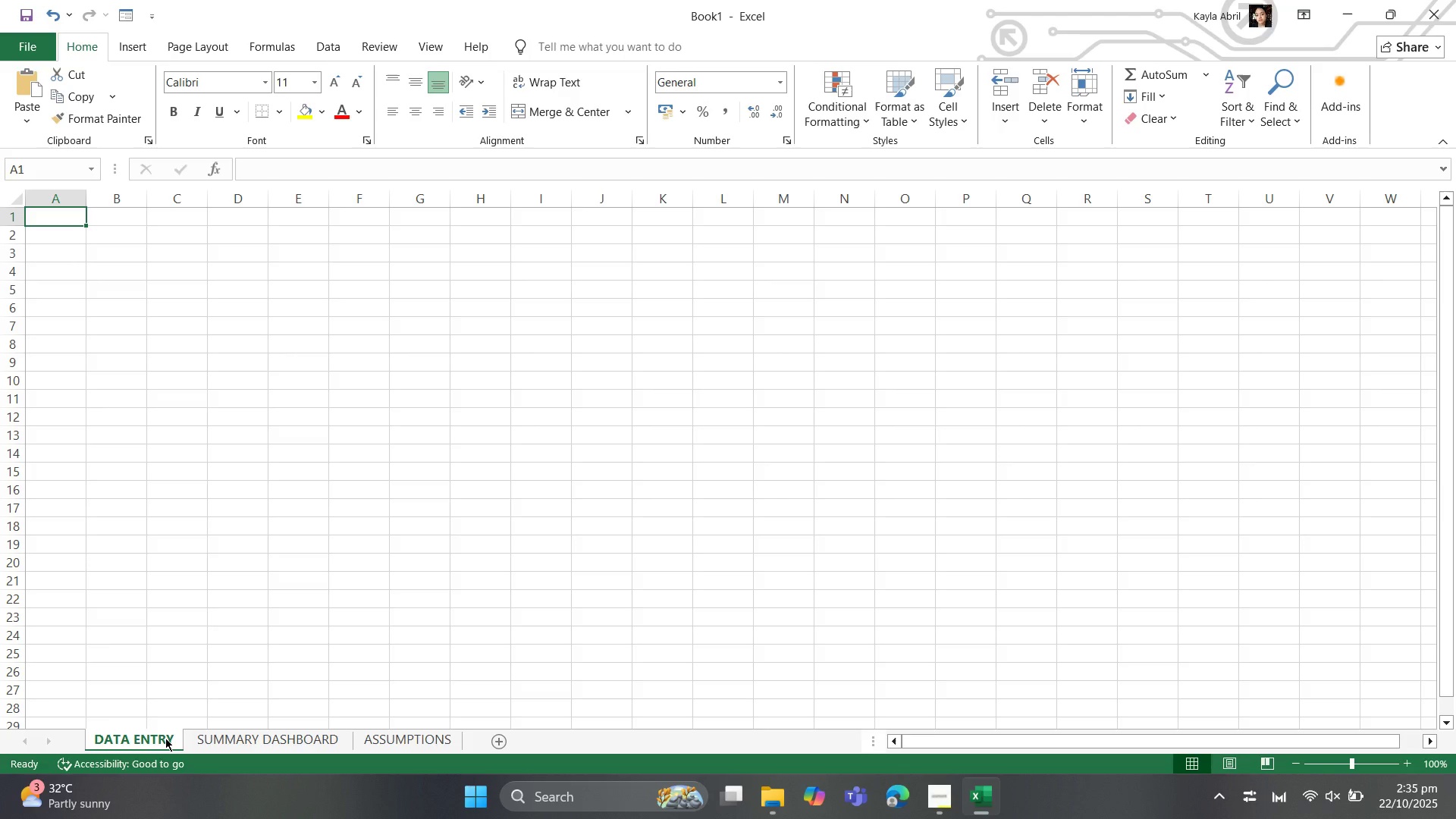 
hold_key(key=ControlLeft, duration=3.77)
left_click([381, 738])
 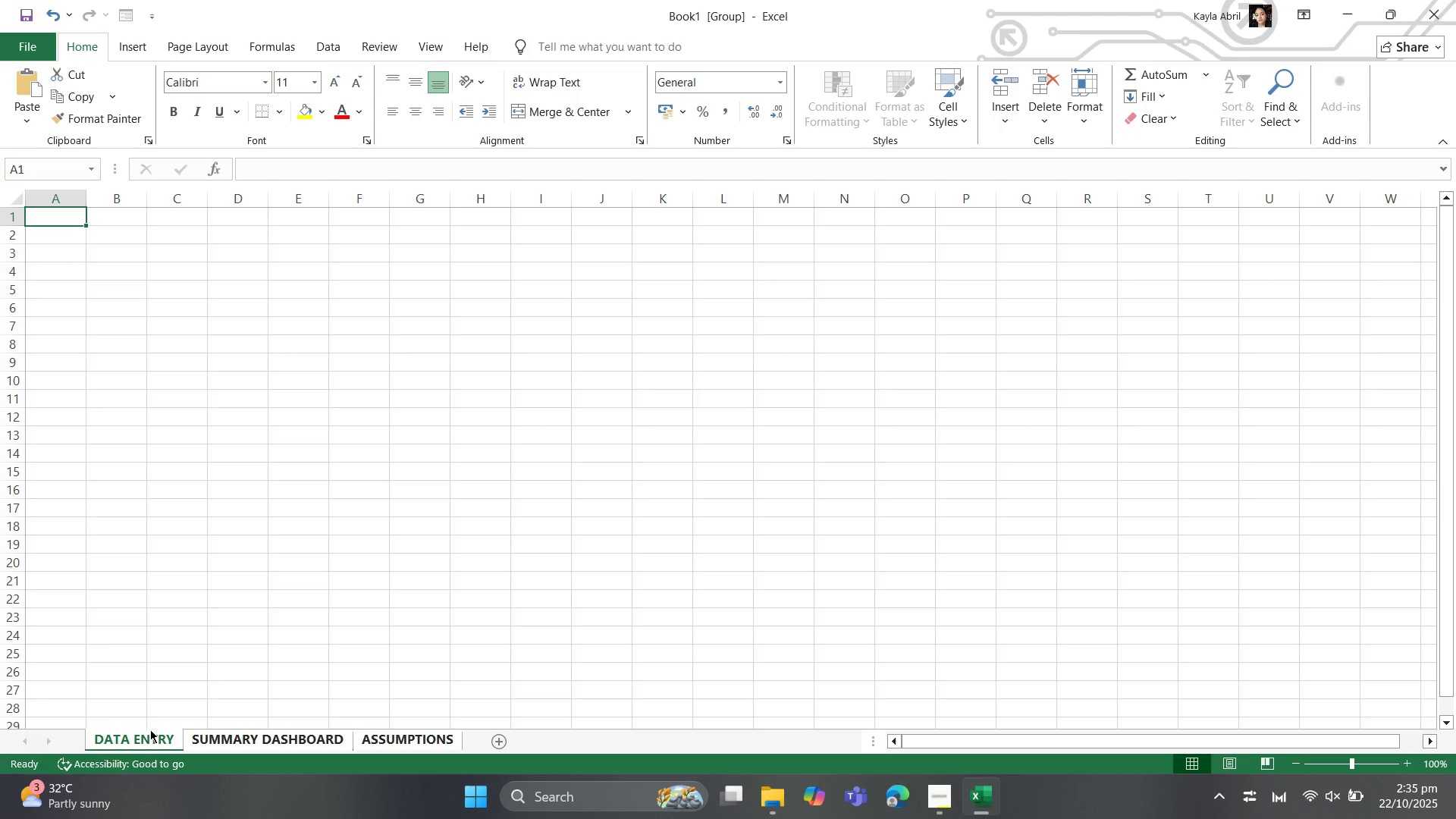 
left_click([246, 616])
 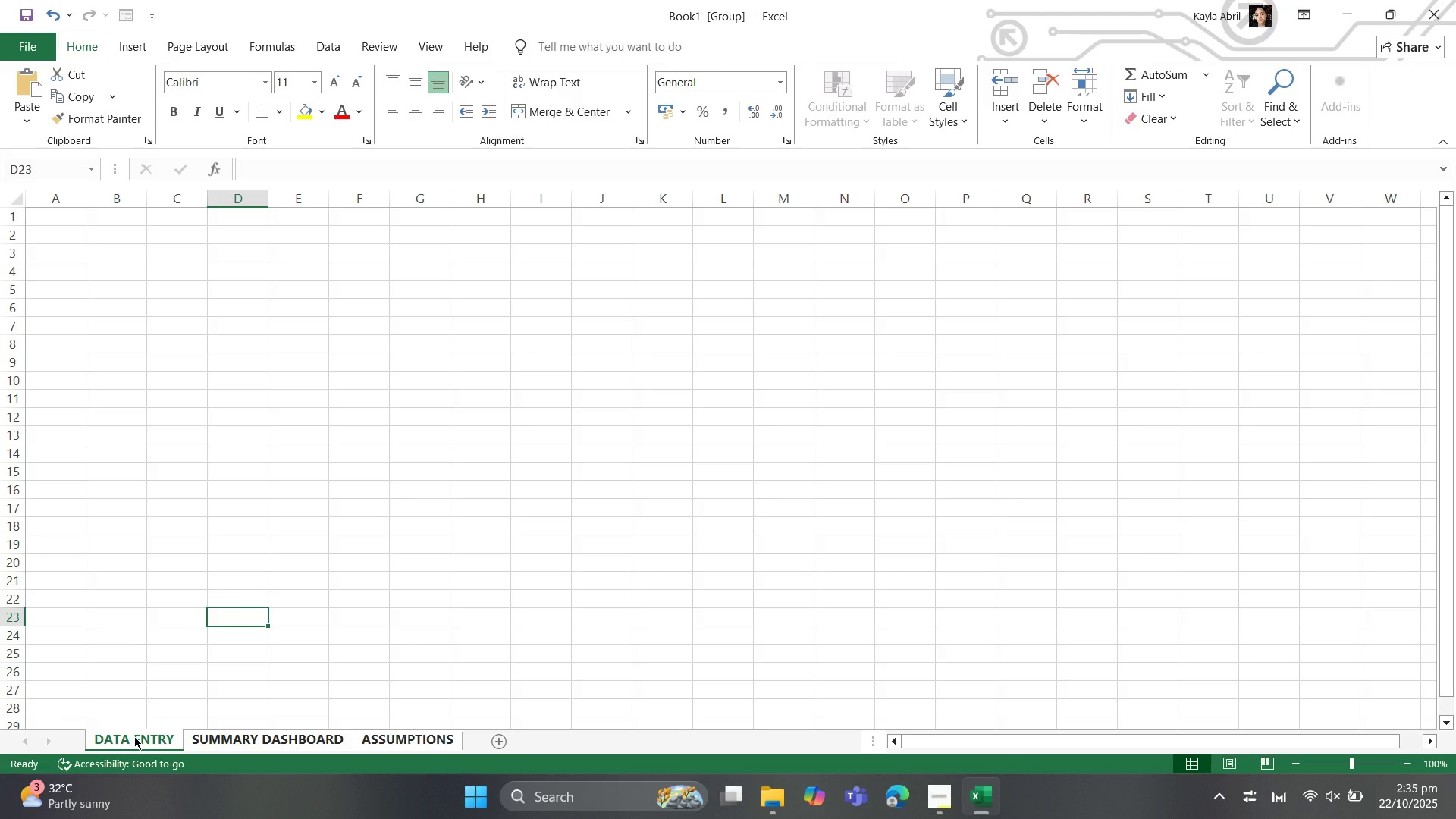 
left_click([134, 736])
 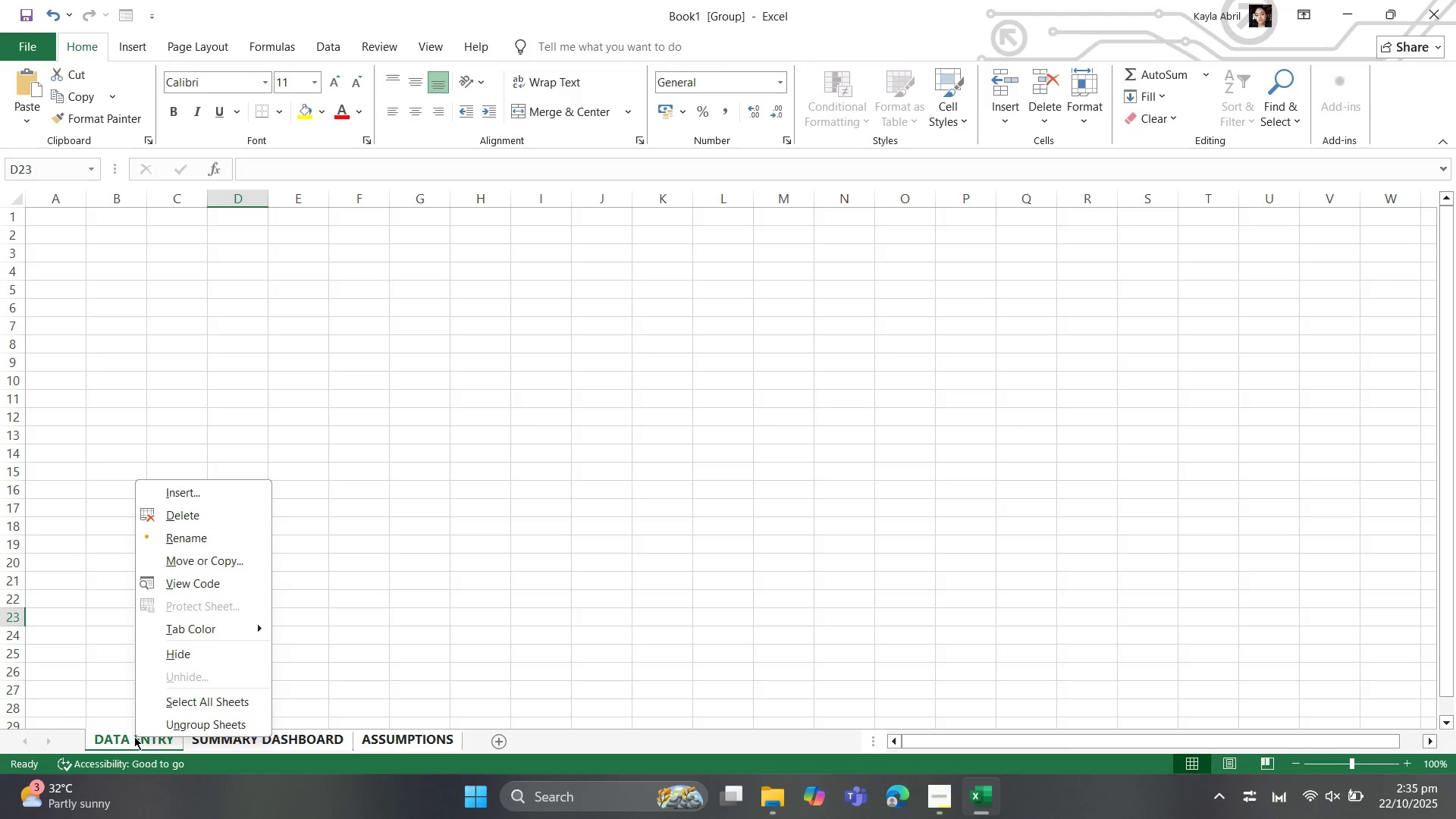 
right_click([134, 736])
 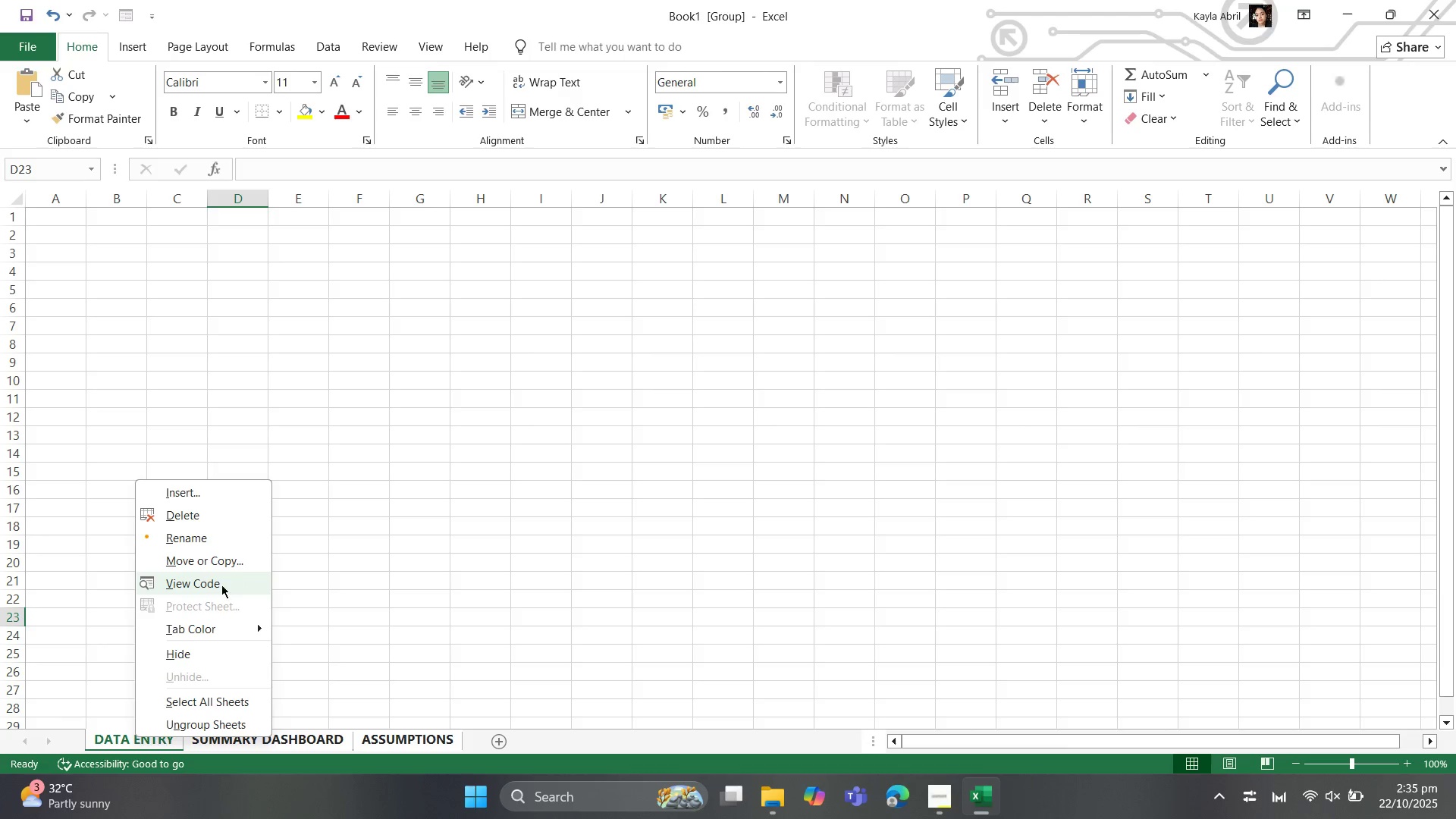 
left_click([219, 587])
 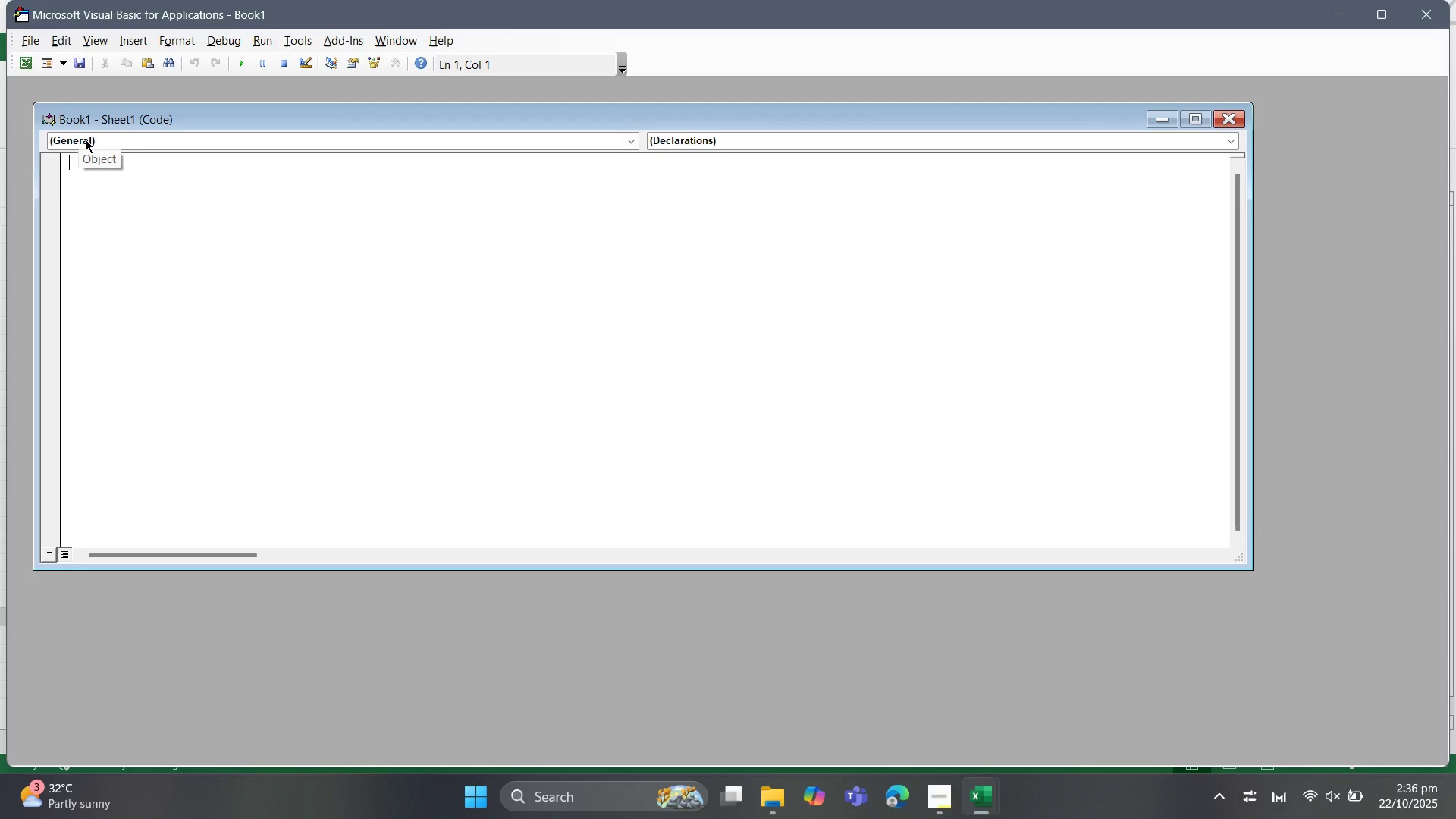 
wait(13.46)
 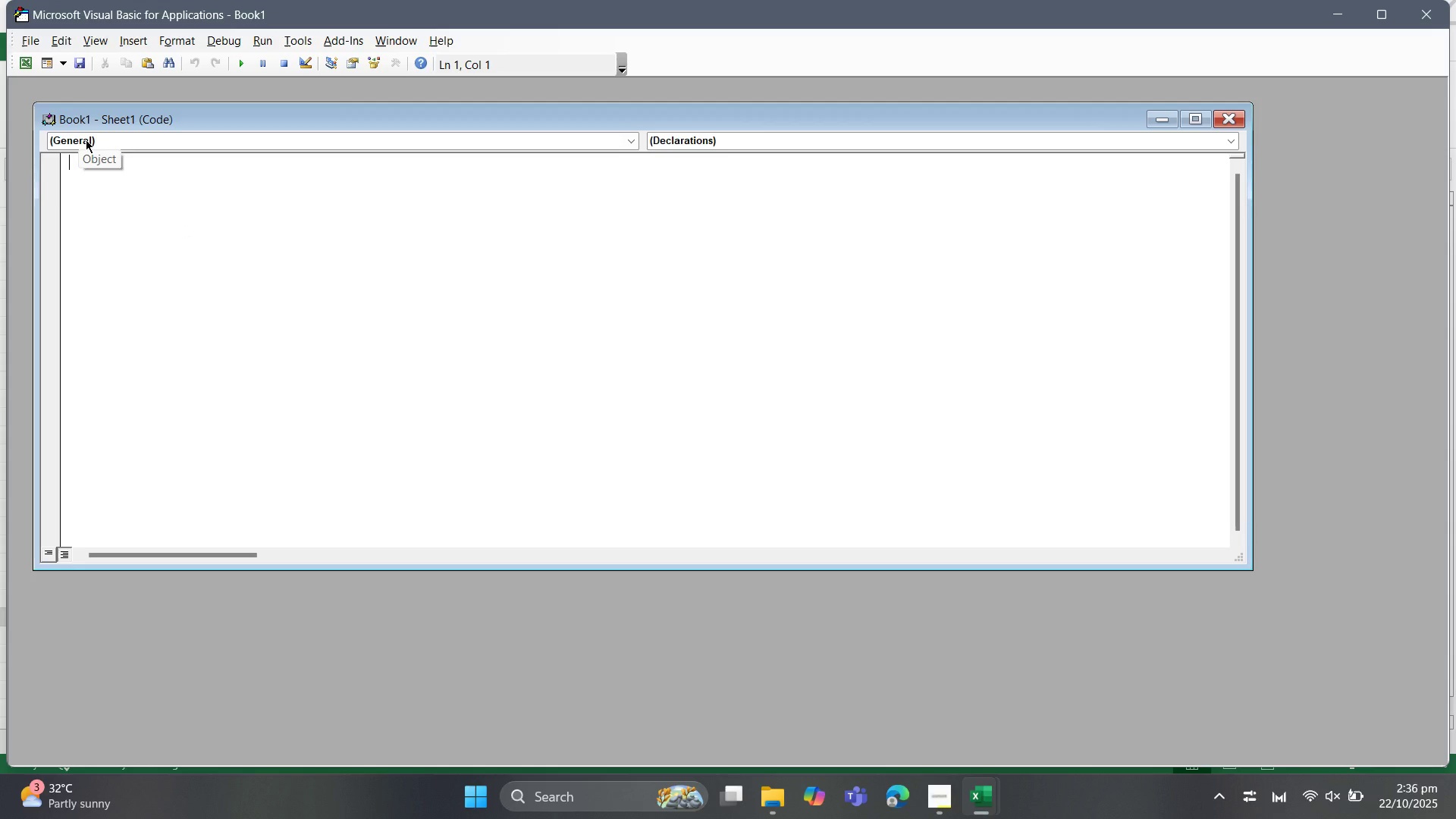 
left_click([86, 140])
 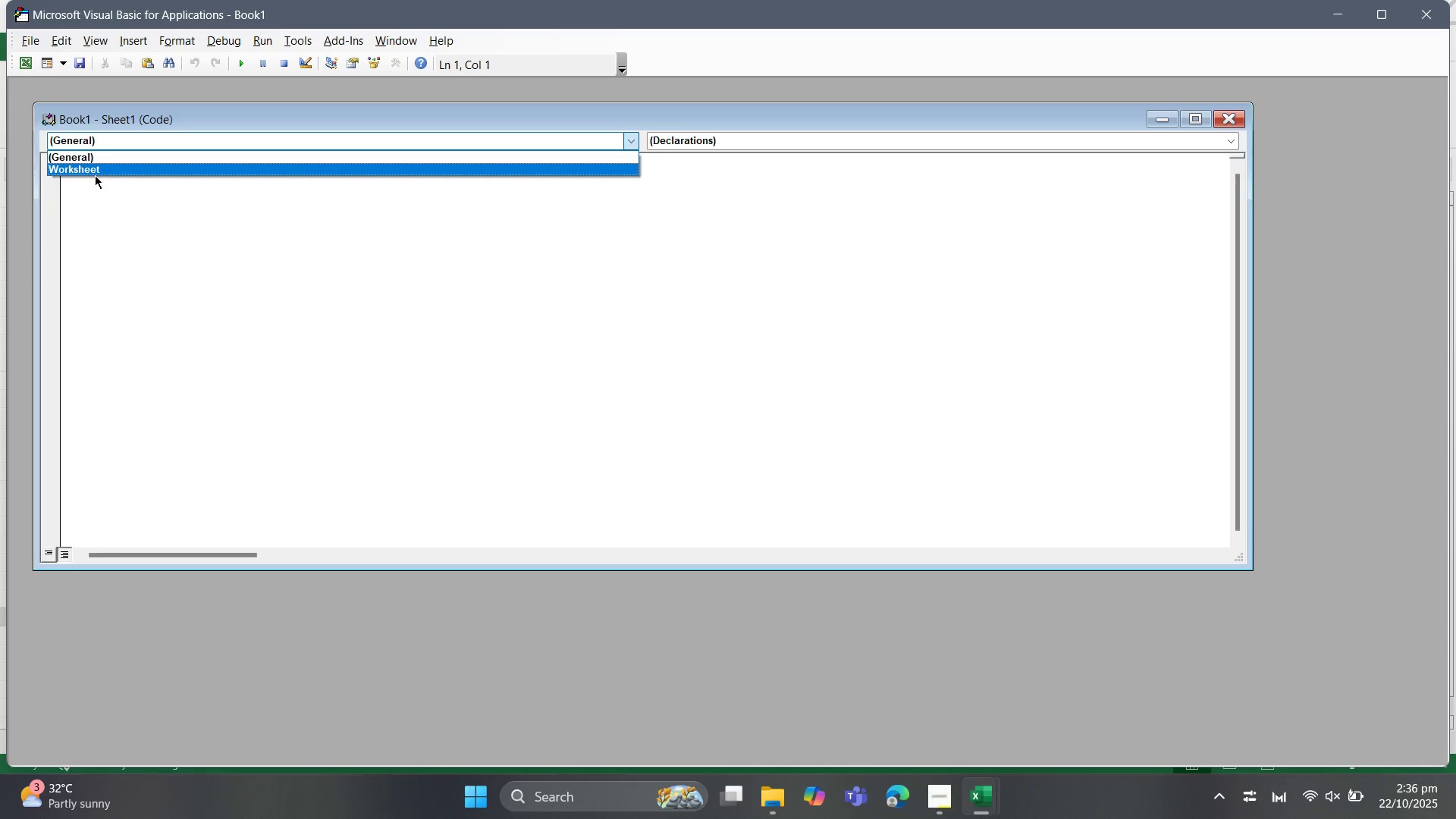 
left_click([95, 175])
 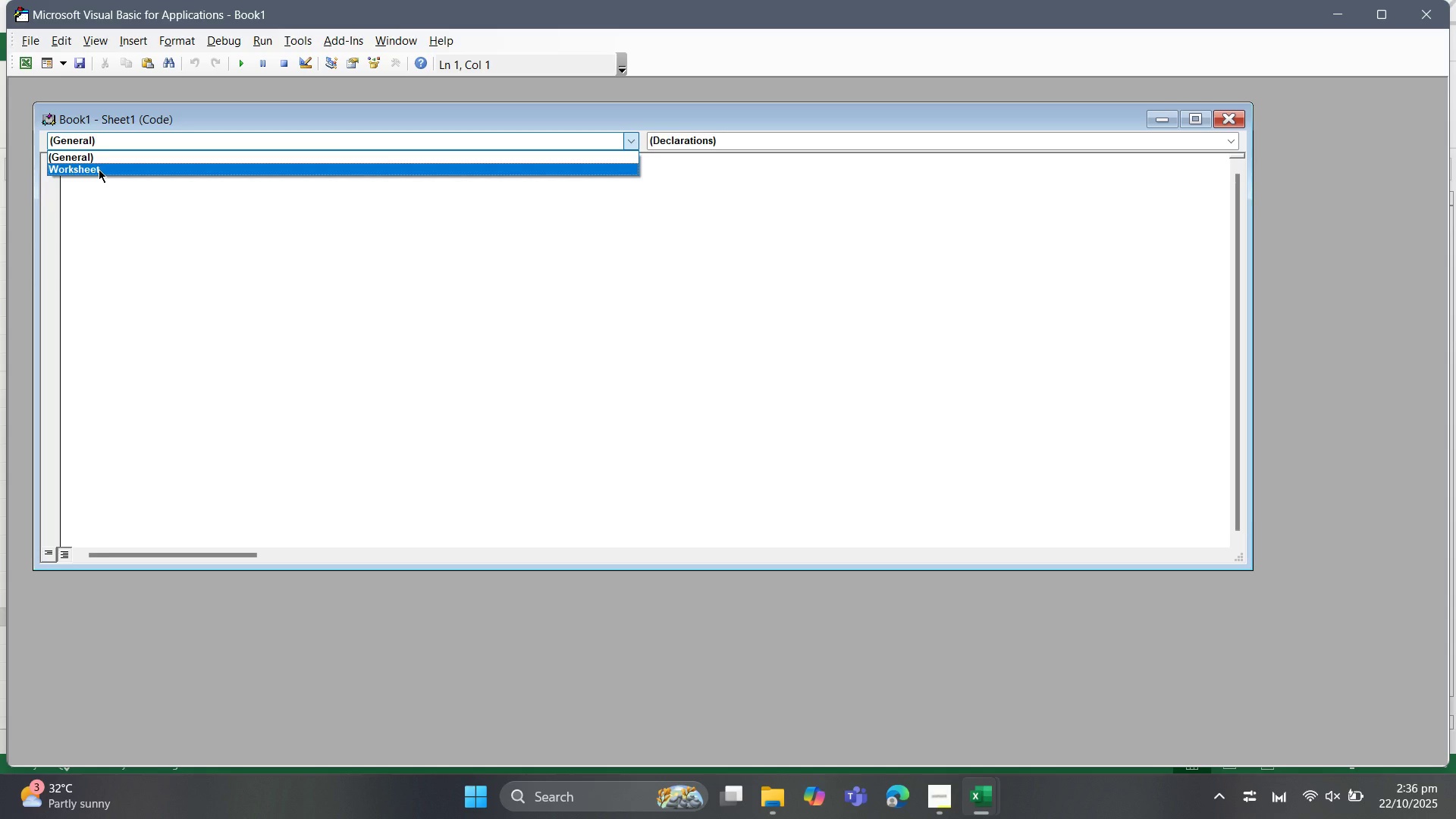 
left_click([99, 169])
 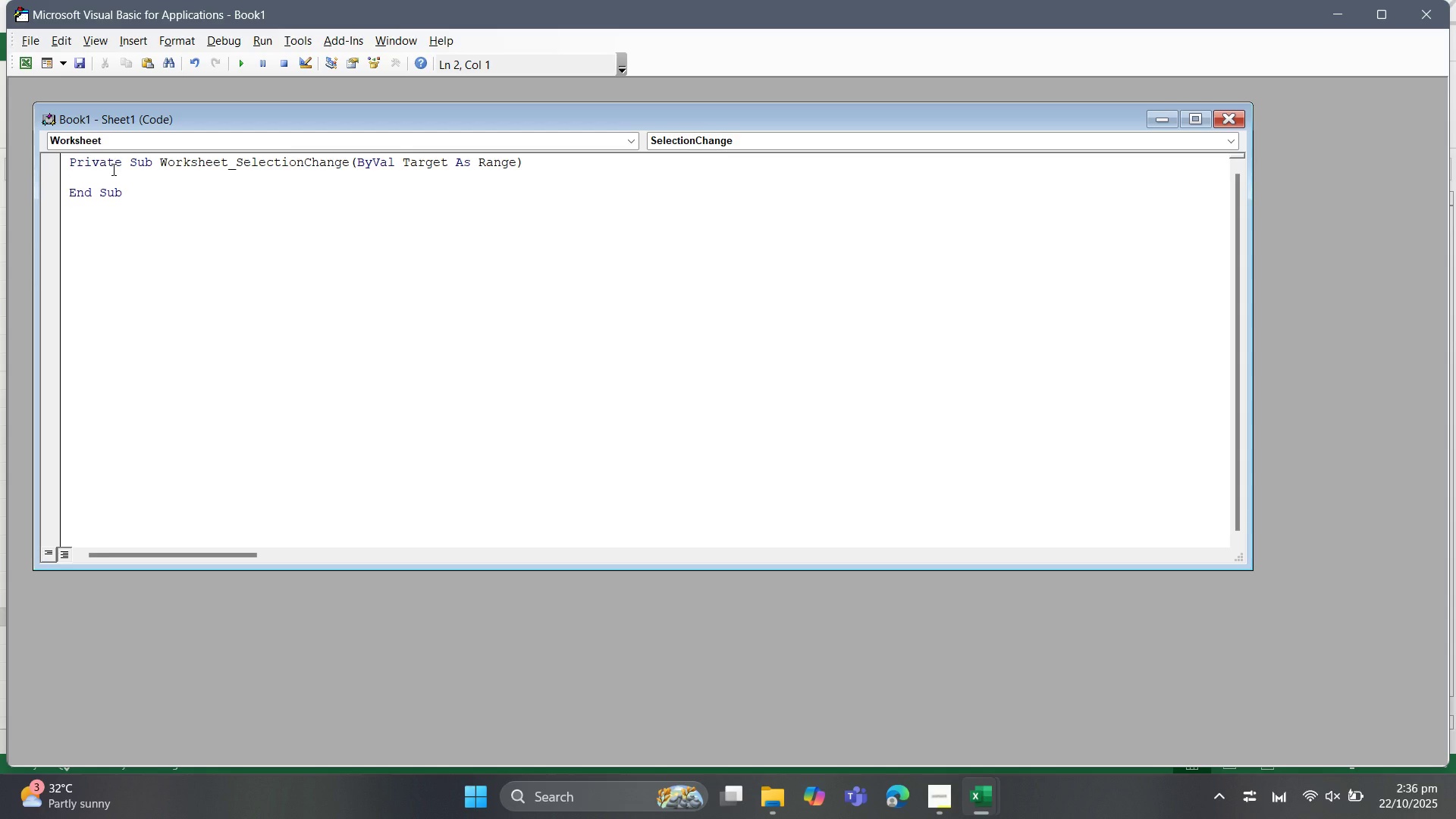 
type(cells.E)
key(Tab)
type(.Au)
 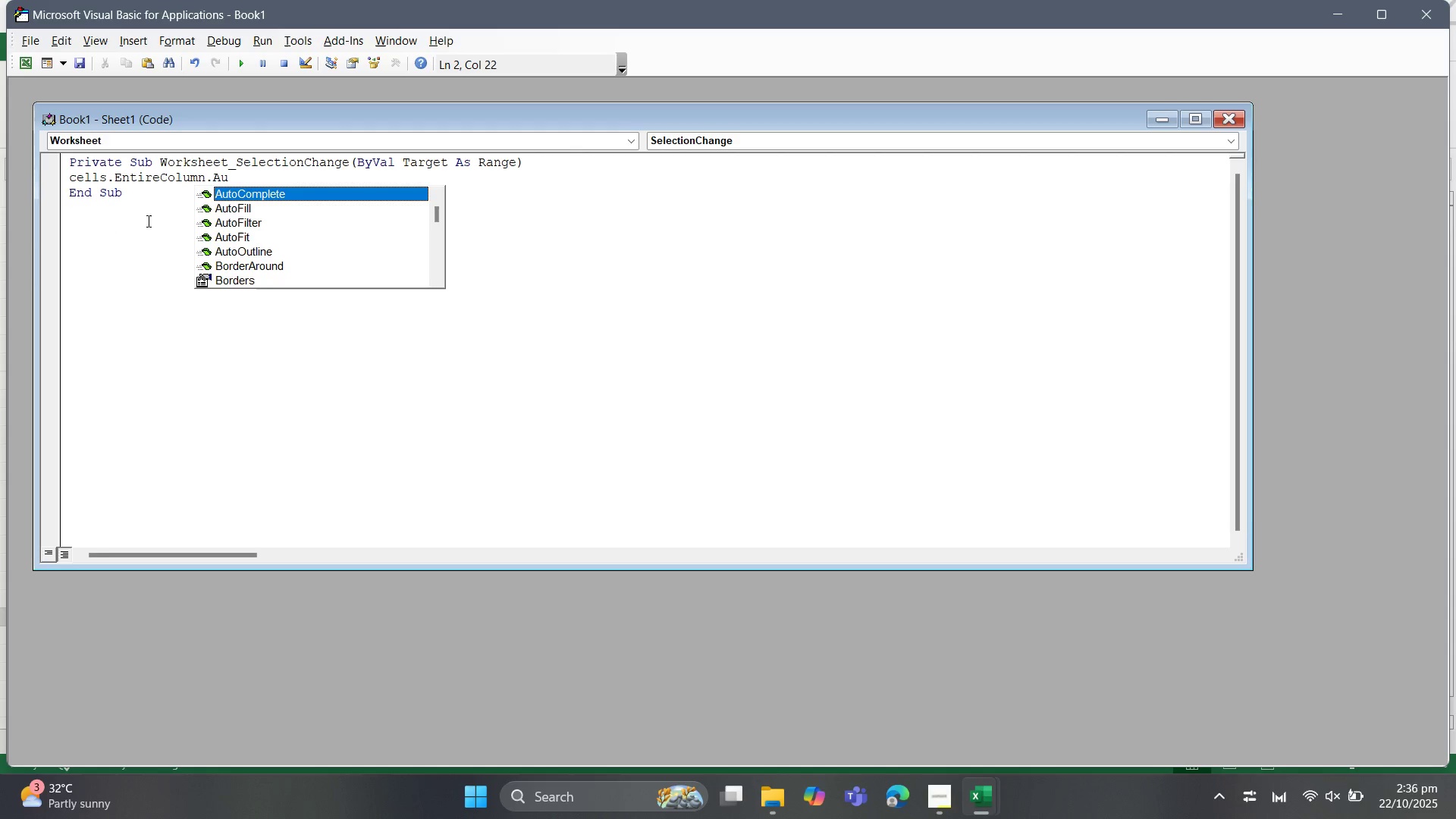 
left_click([238, 236])
 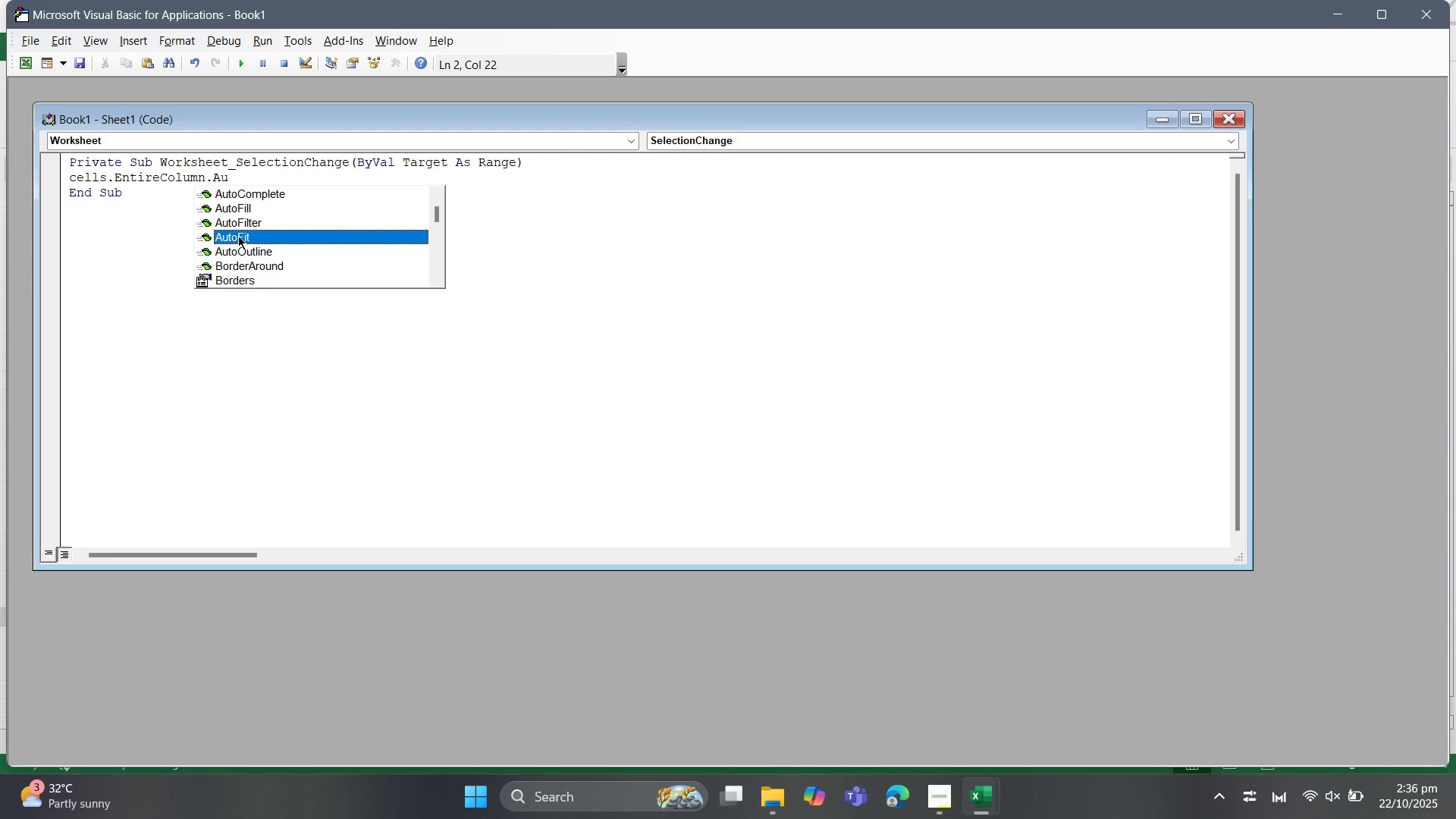 
key(Tab)
 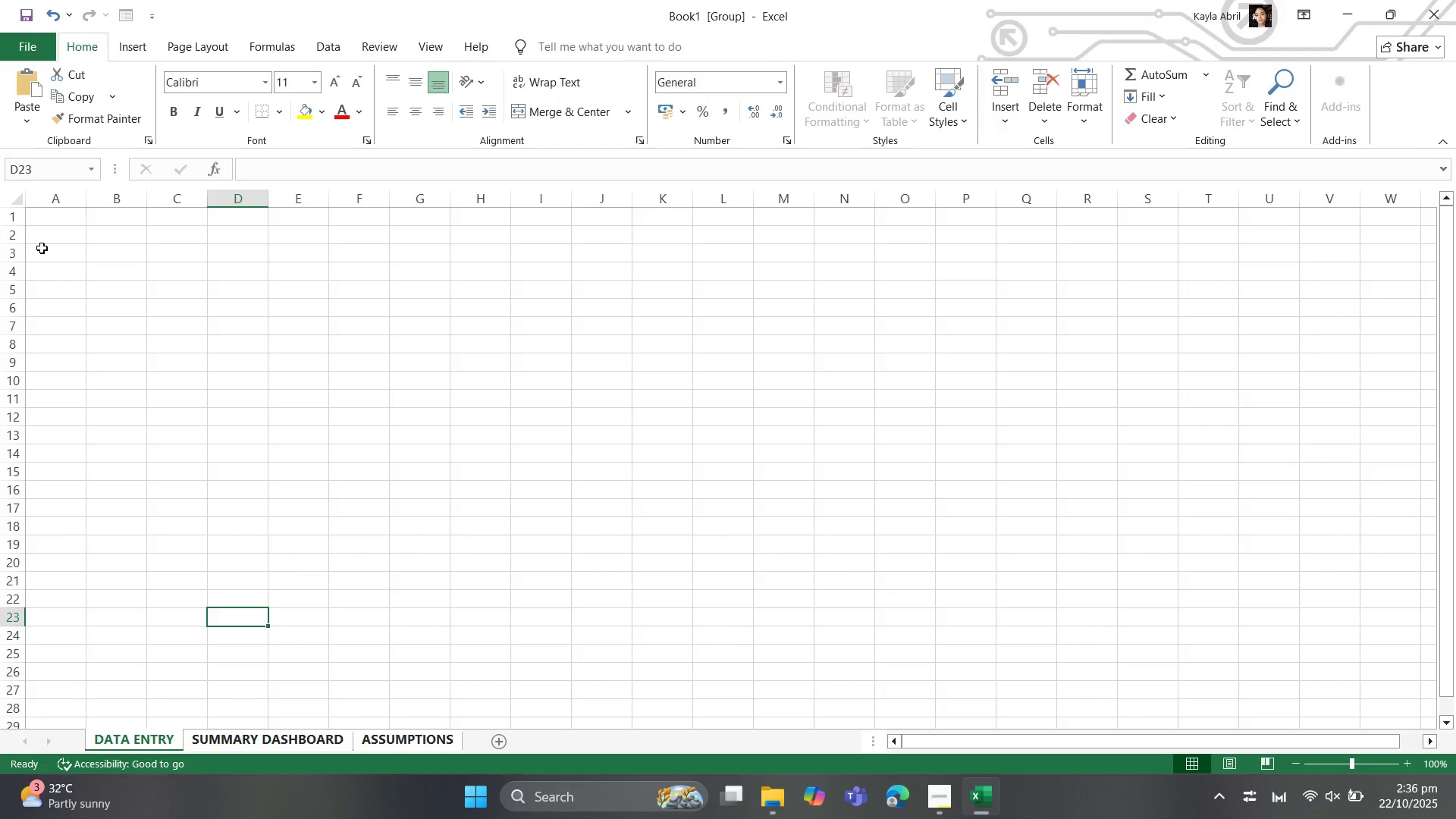 
left_click([60, 221])
 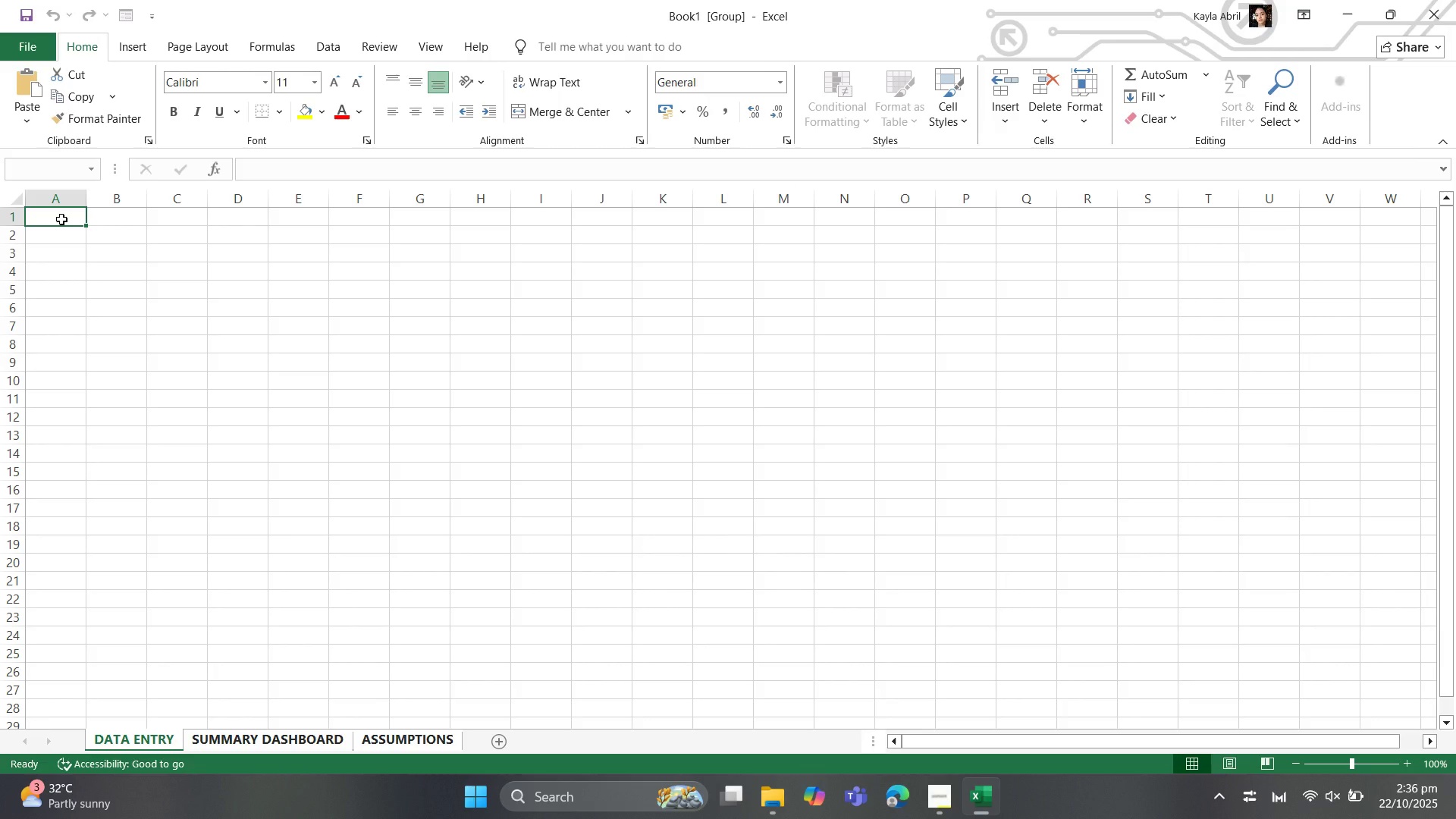 
type(CATEGORY)
 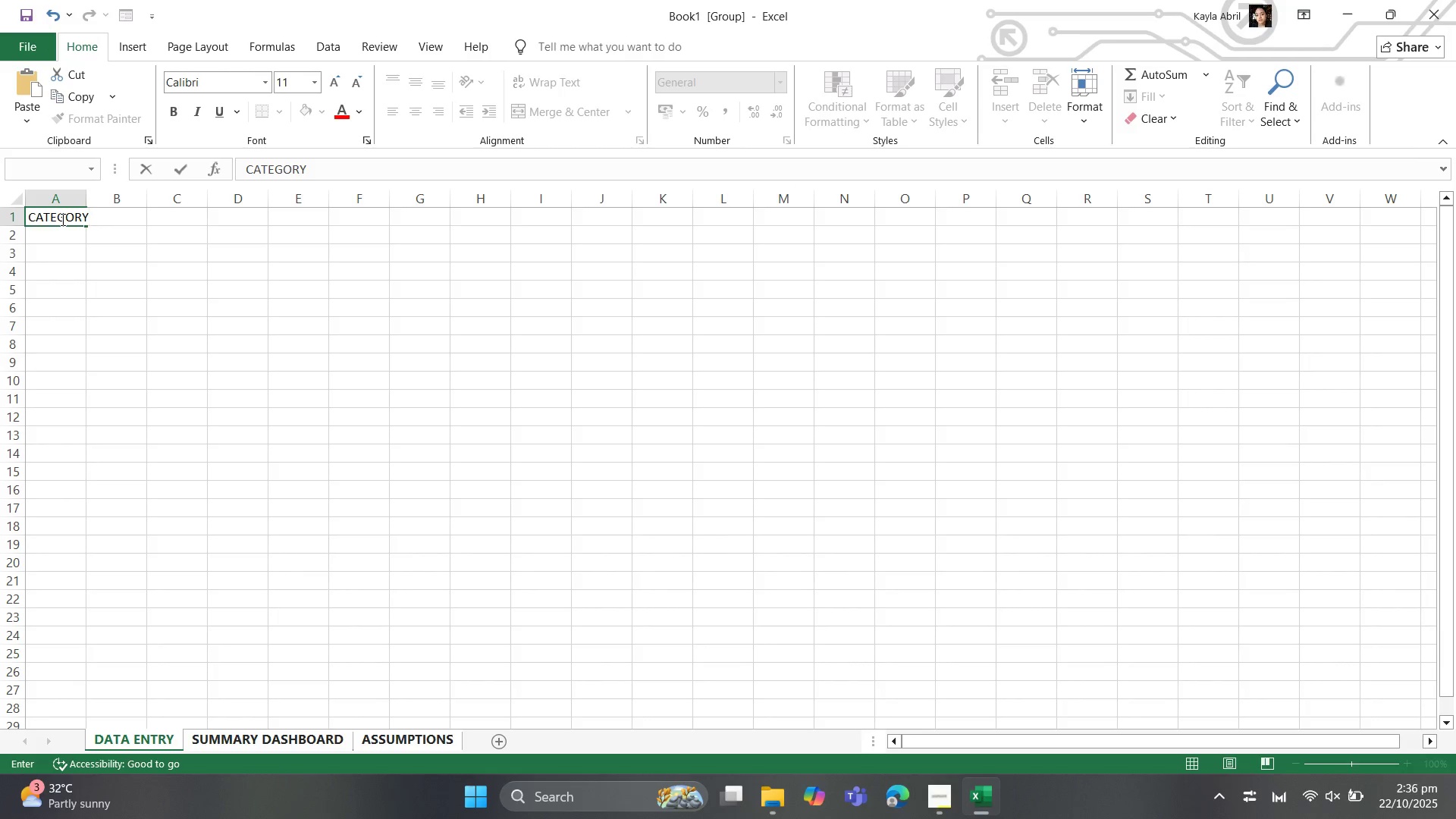 
key(ArrowRight)
 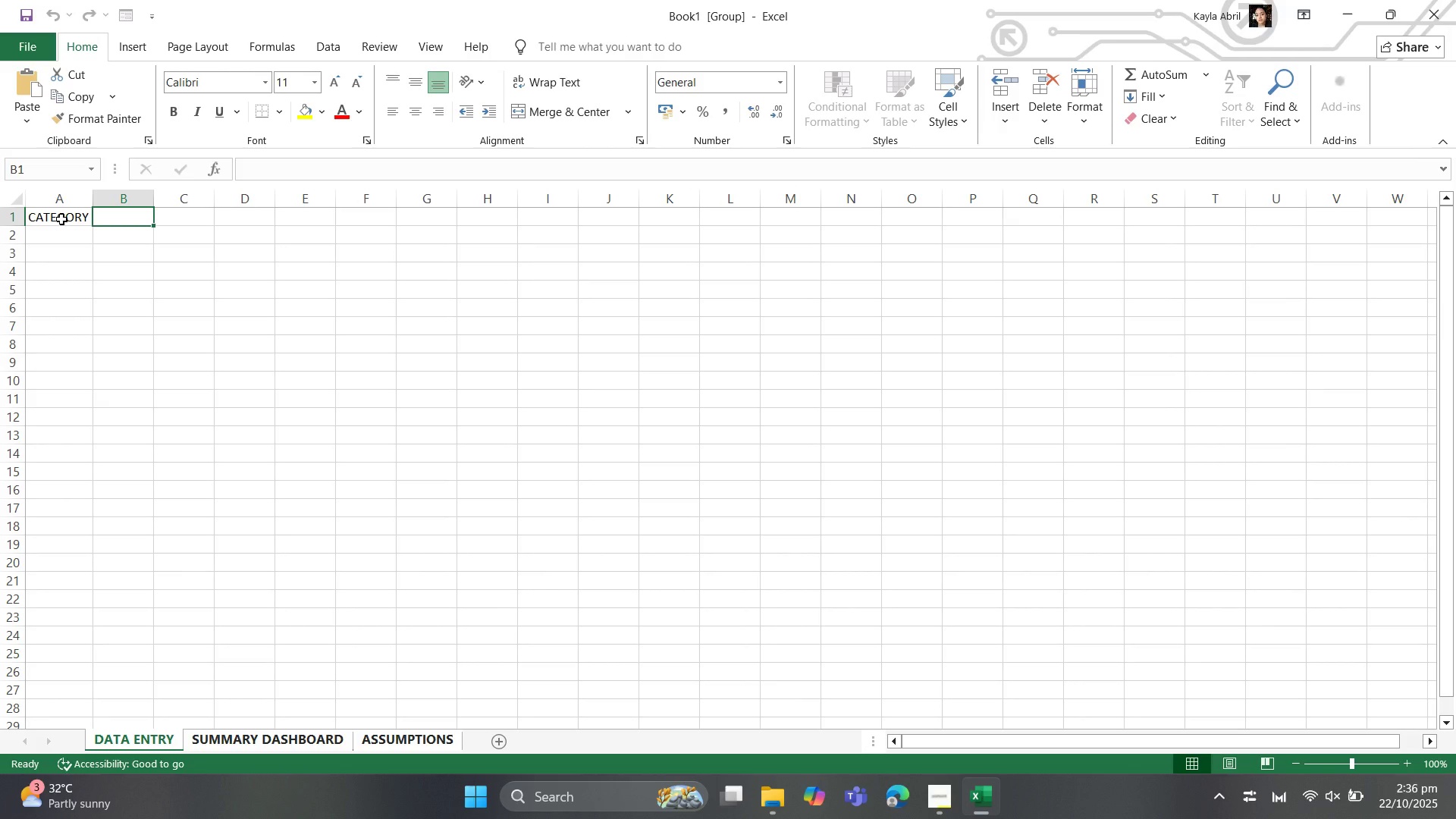 
type(AMOUNT)
 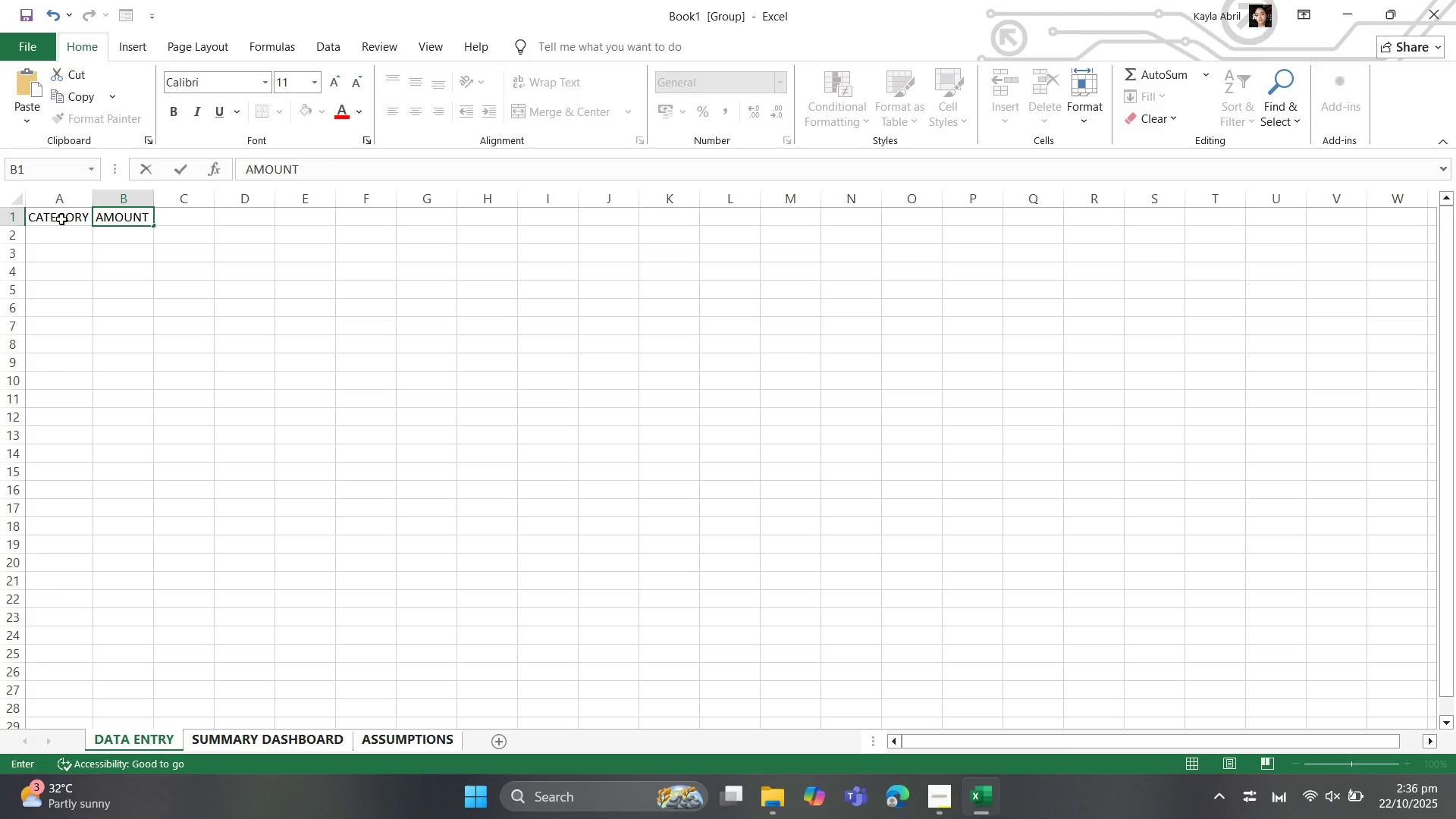 
key(ArrowDown)
 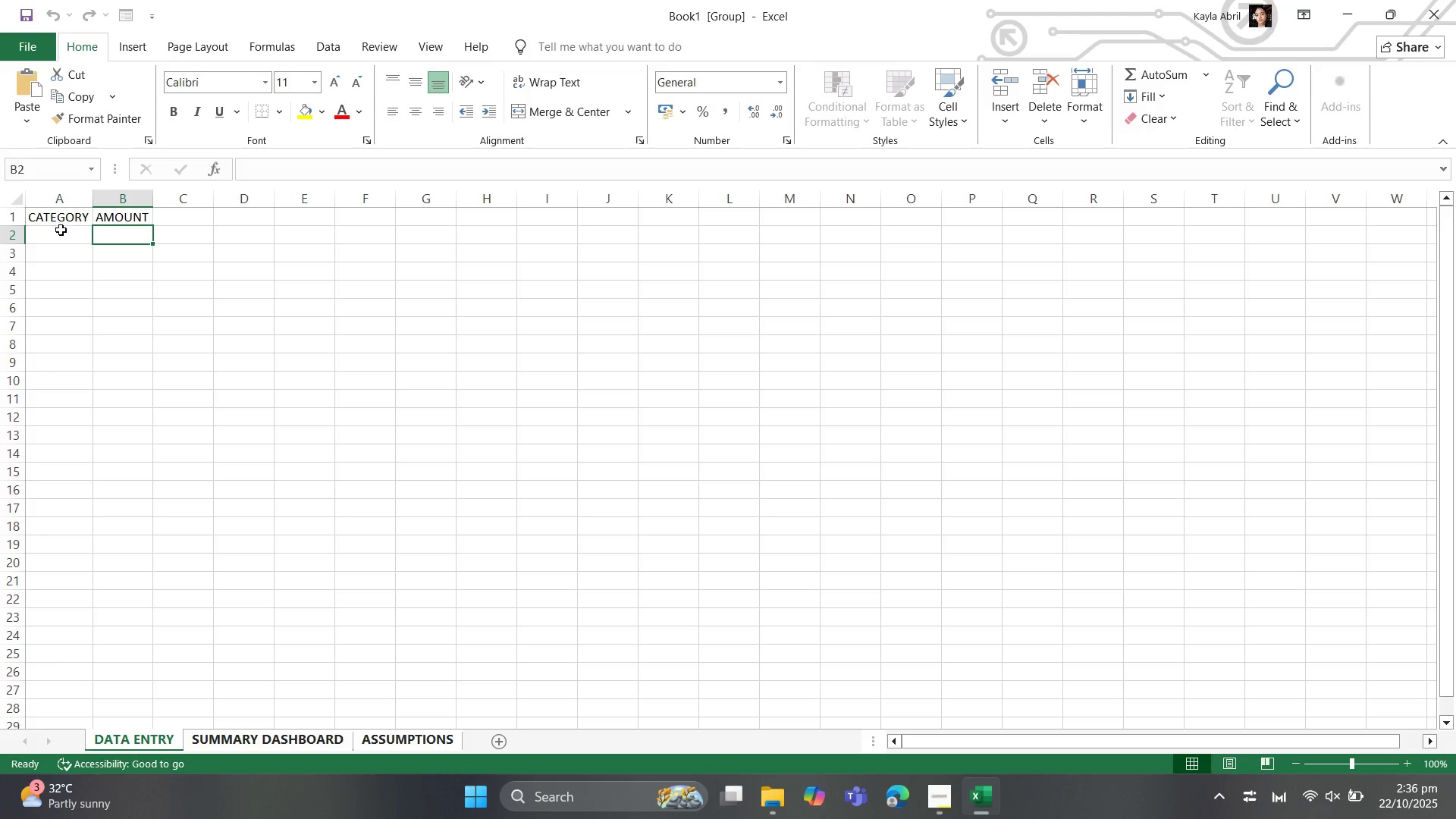 
left_click([61, 234])
 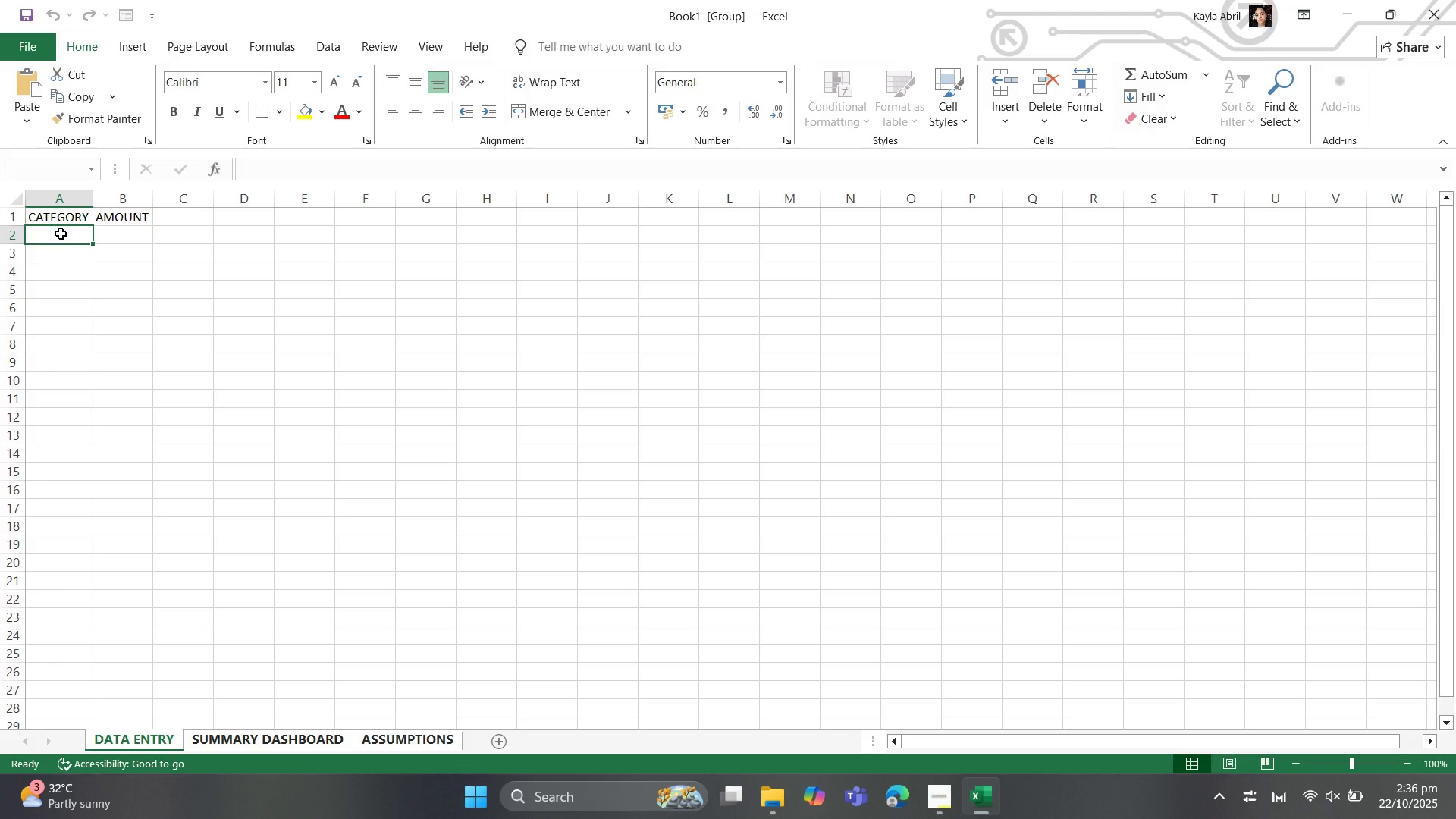 
type(Monthly Income)
 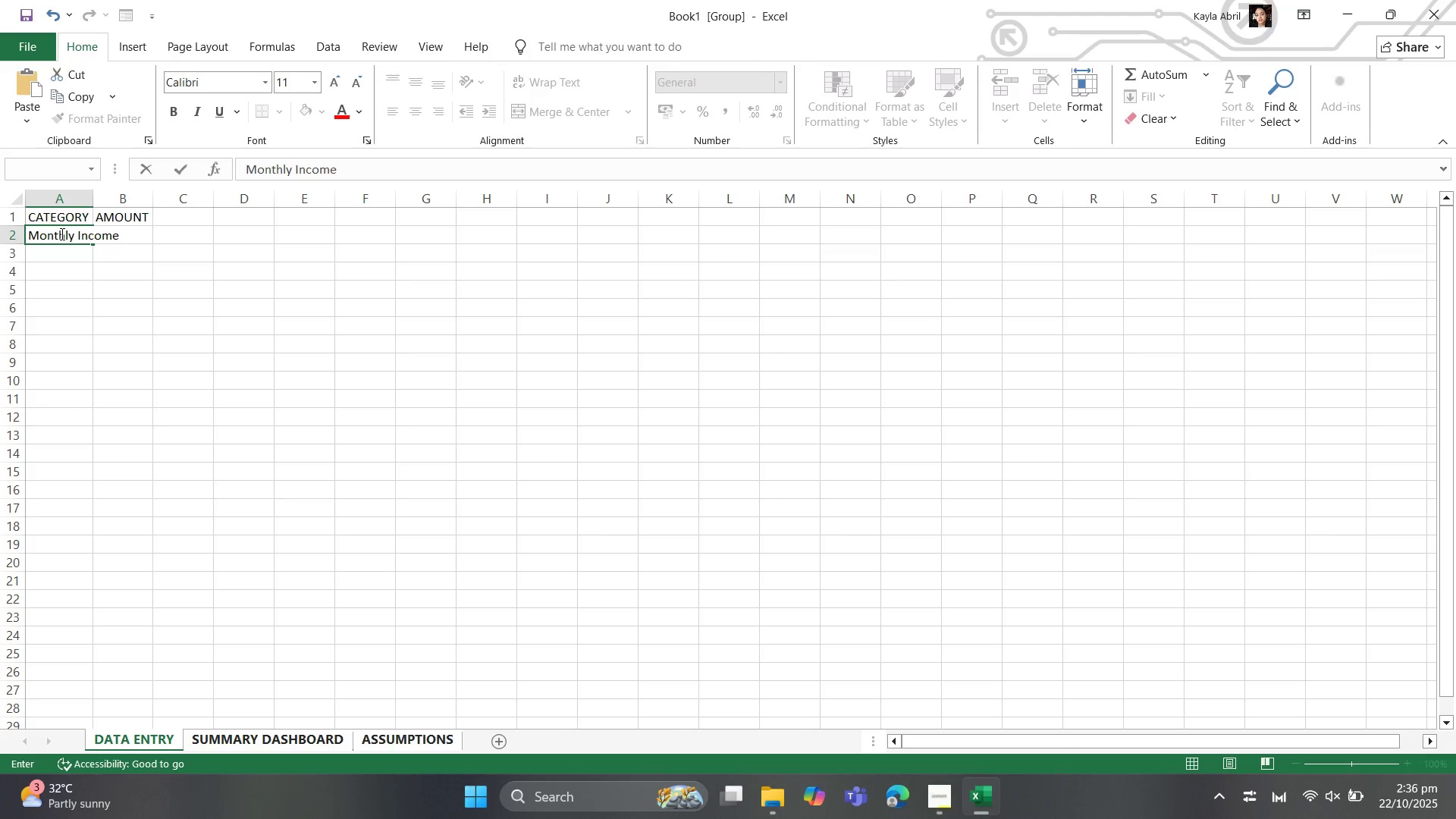 
key(ArrowRight)
 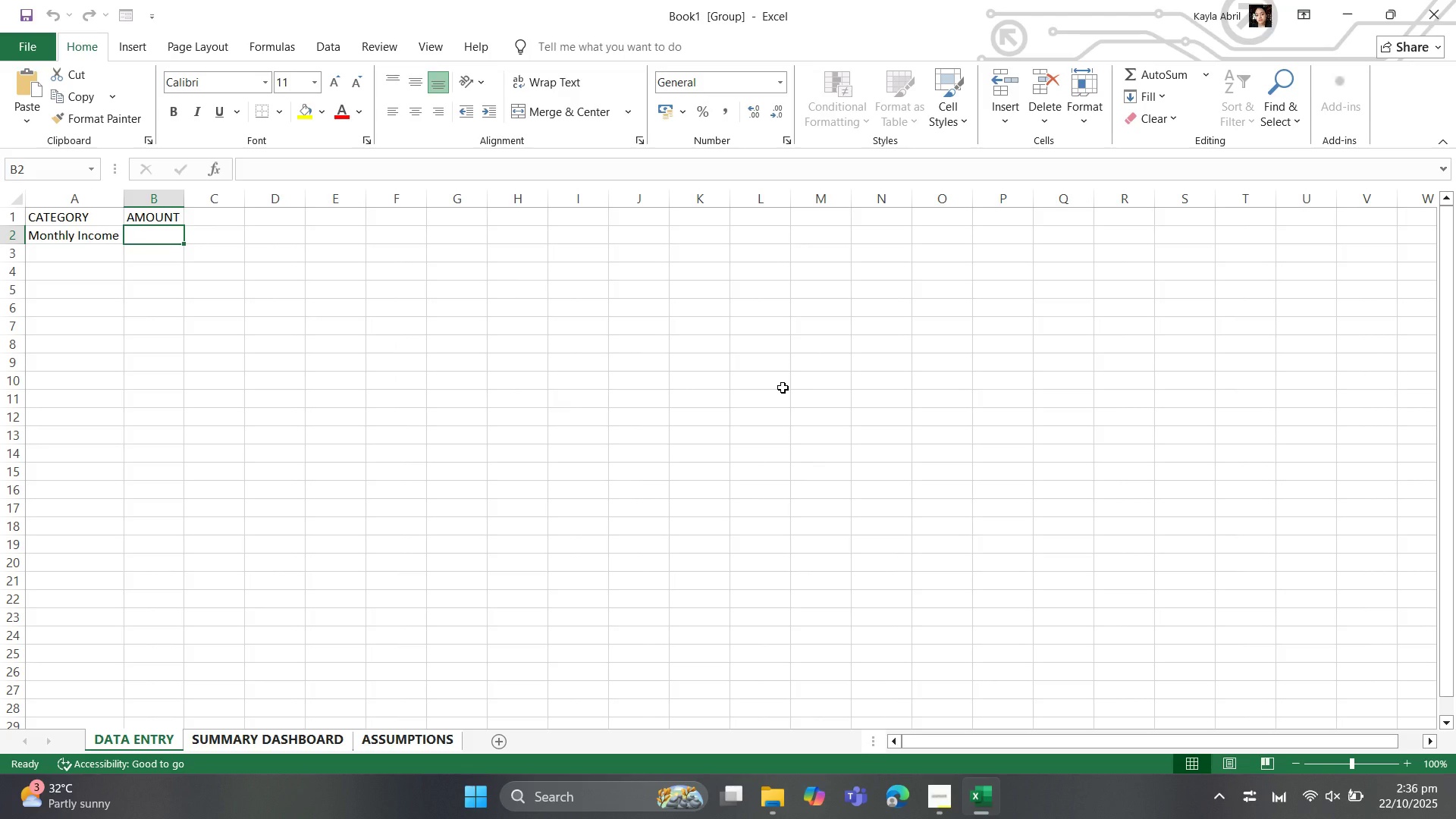 
wait(8.11)
 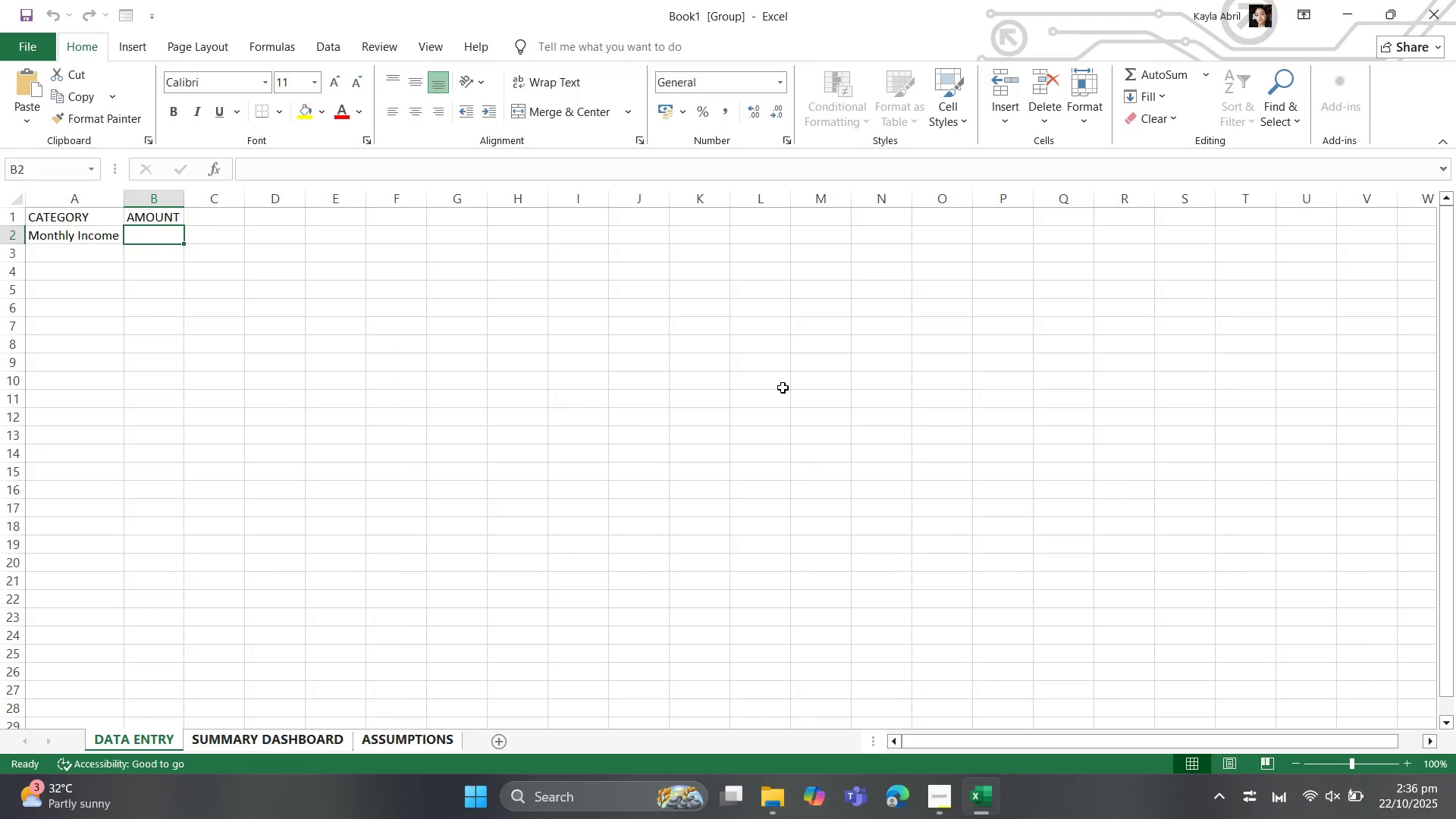 
type(3500)
 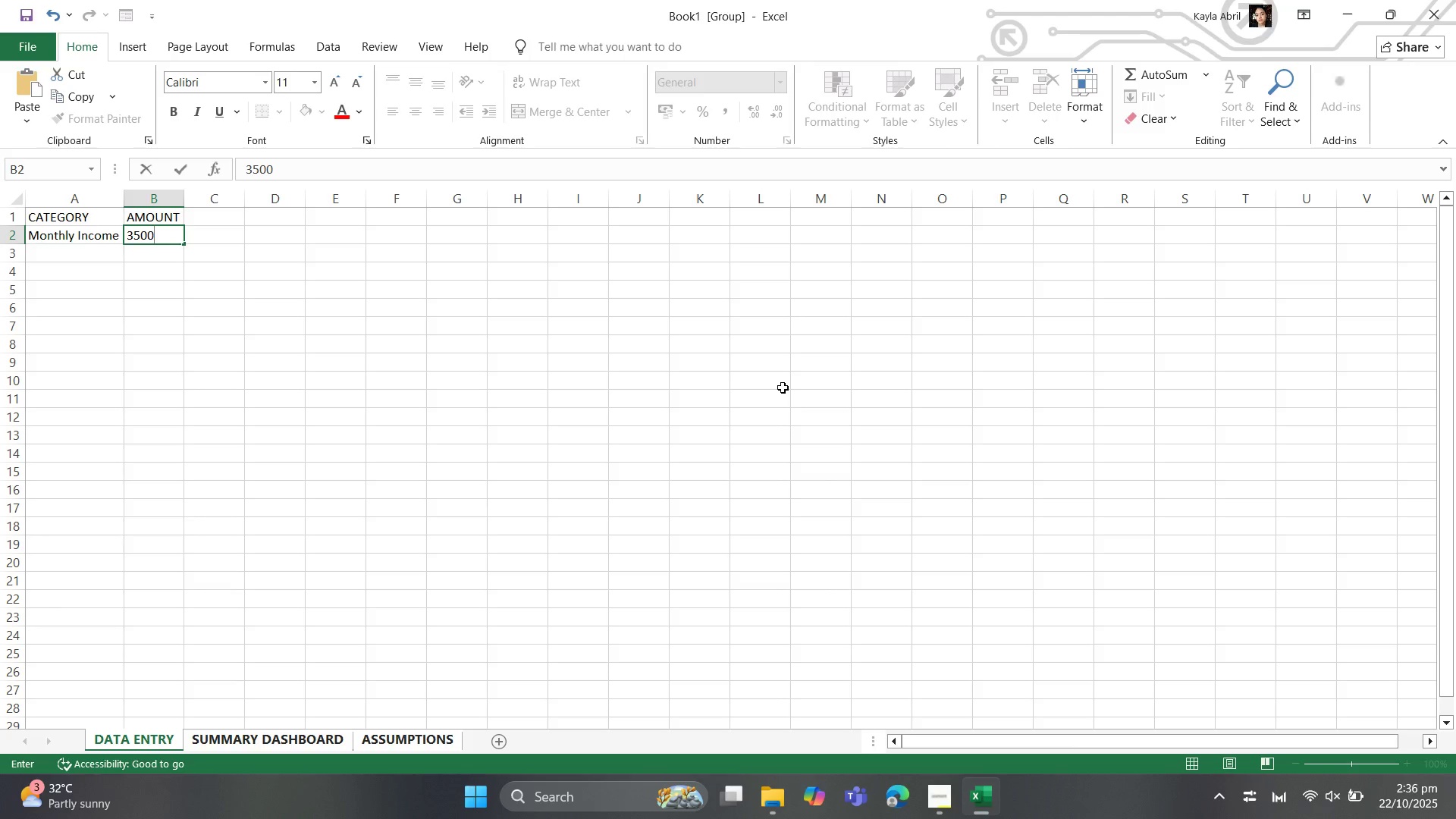 
key(ArrowDown)
 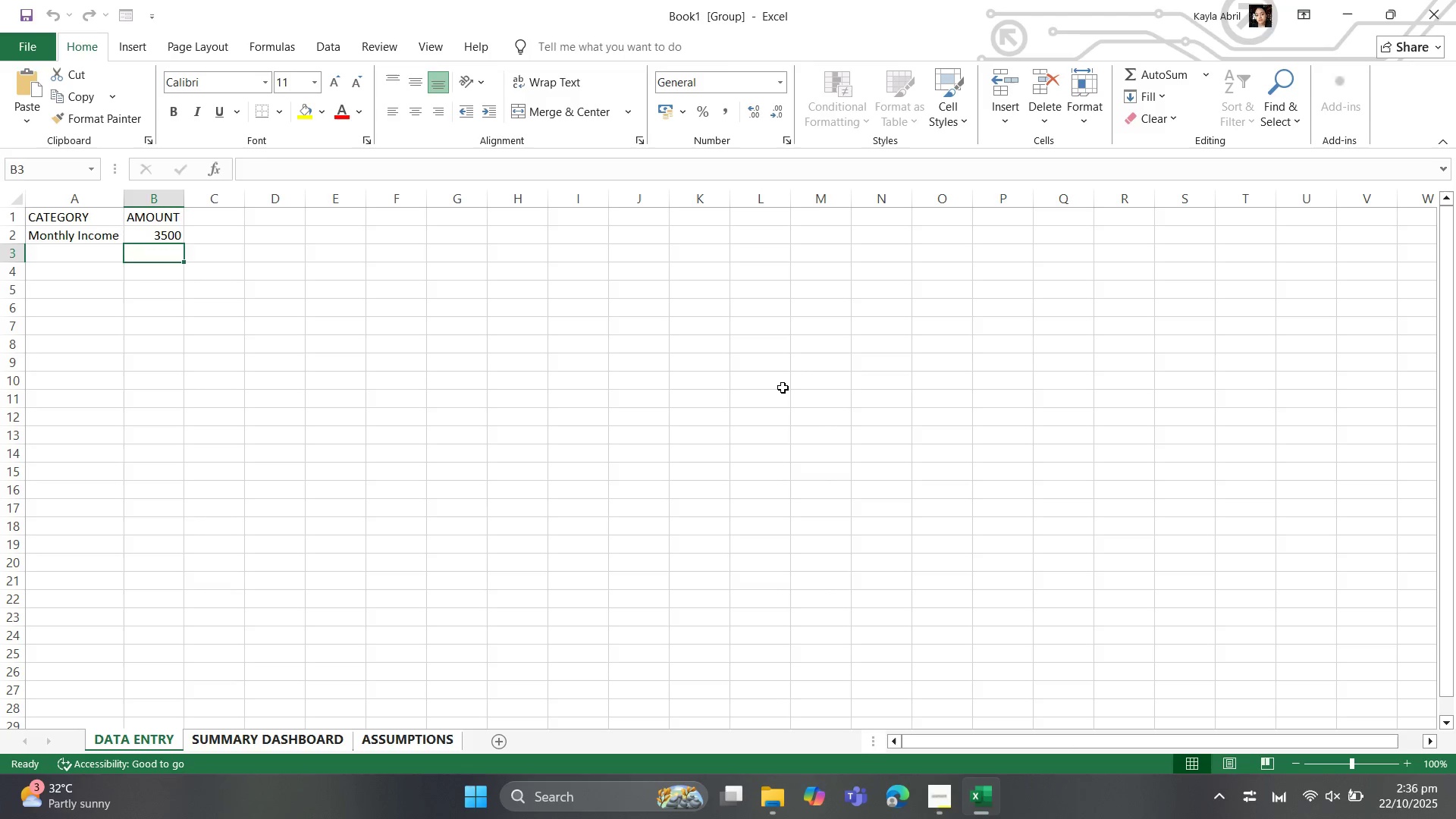 
key(ArrowUp)
 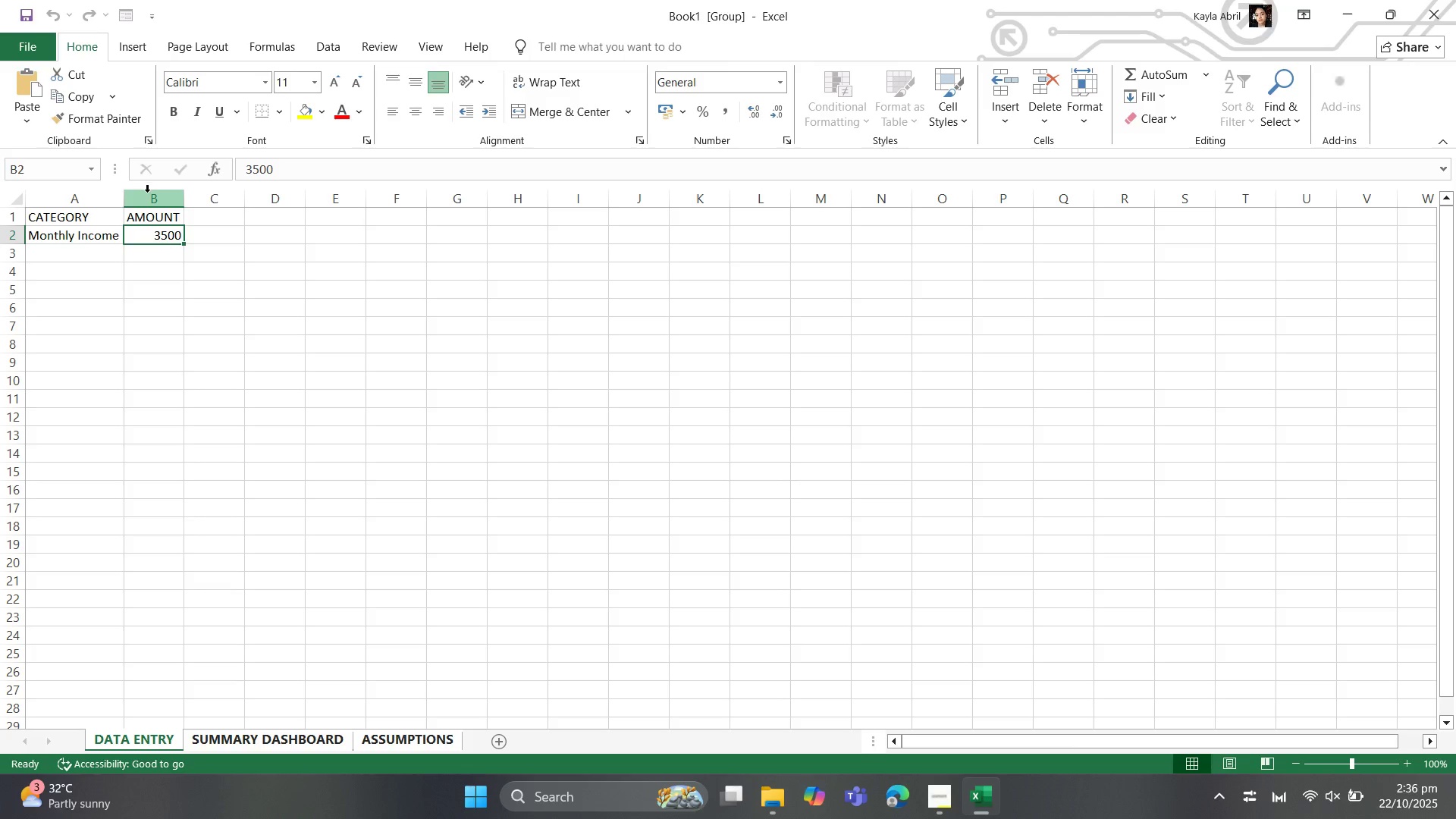 
left_click([146, 192])
 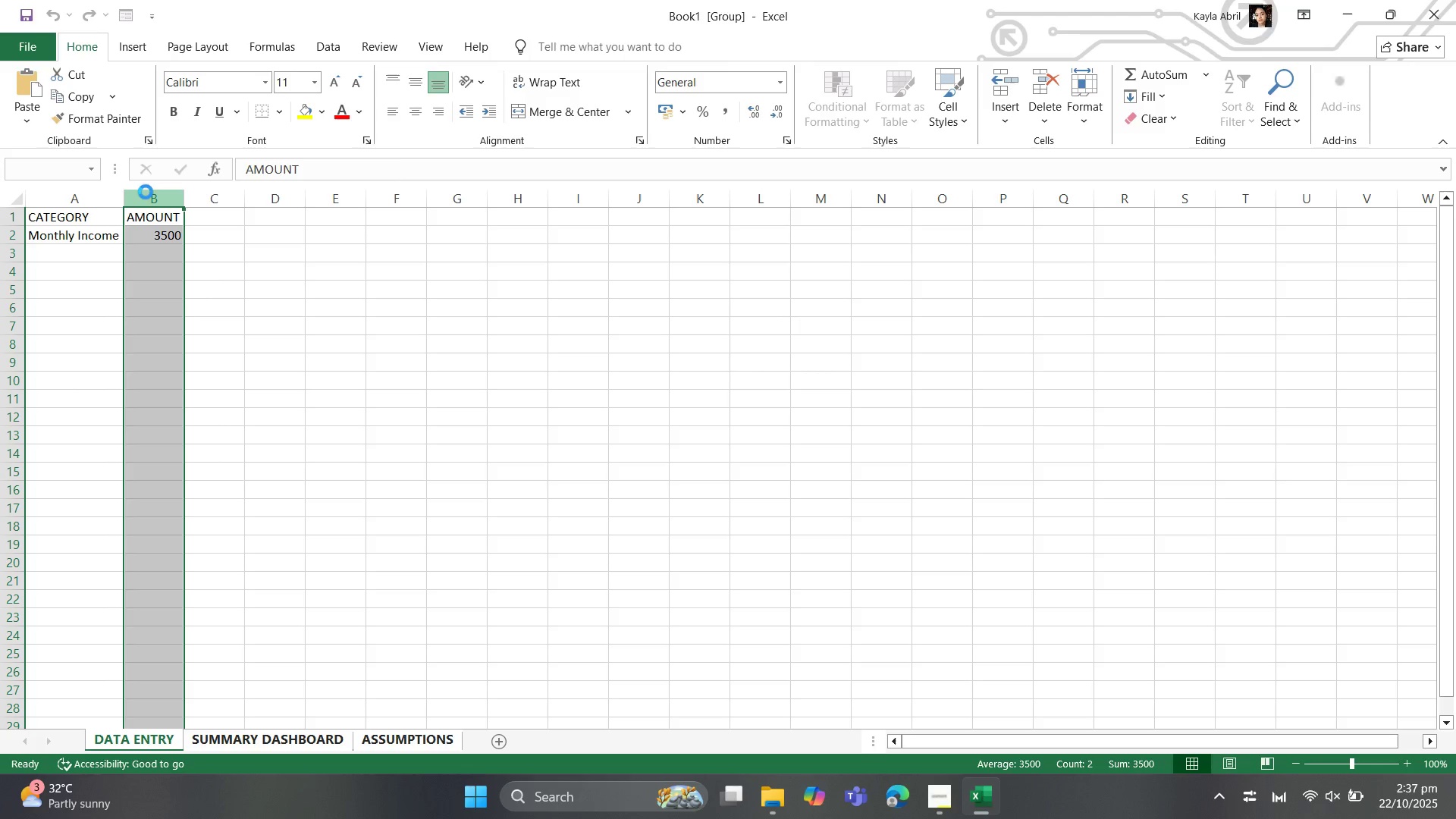 
right_click([146, 192])
 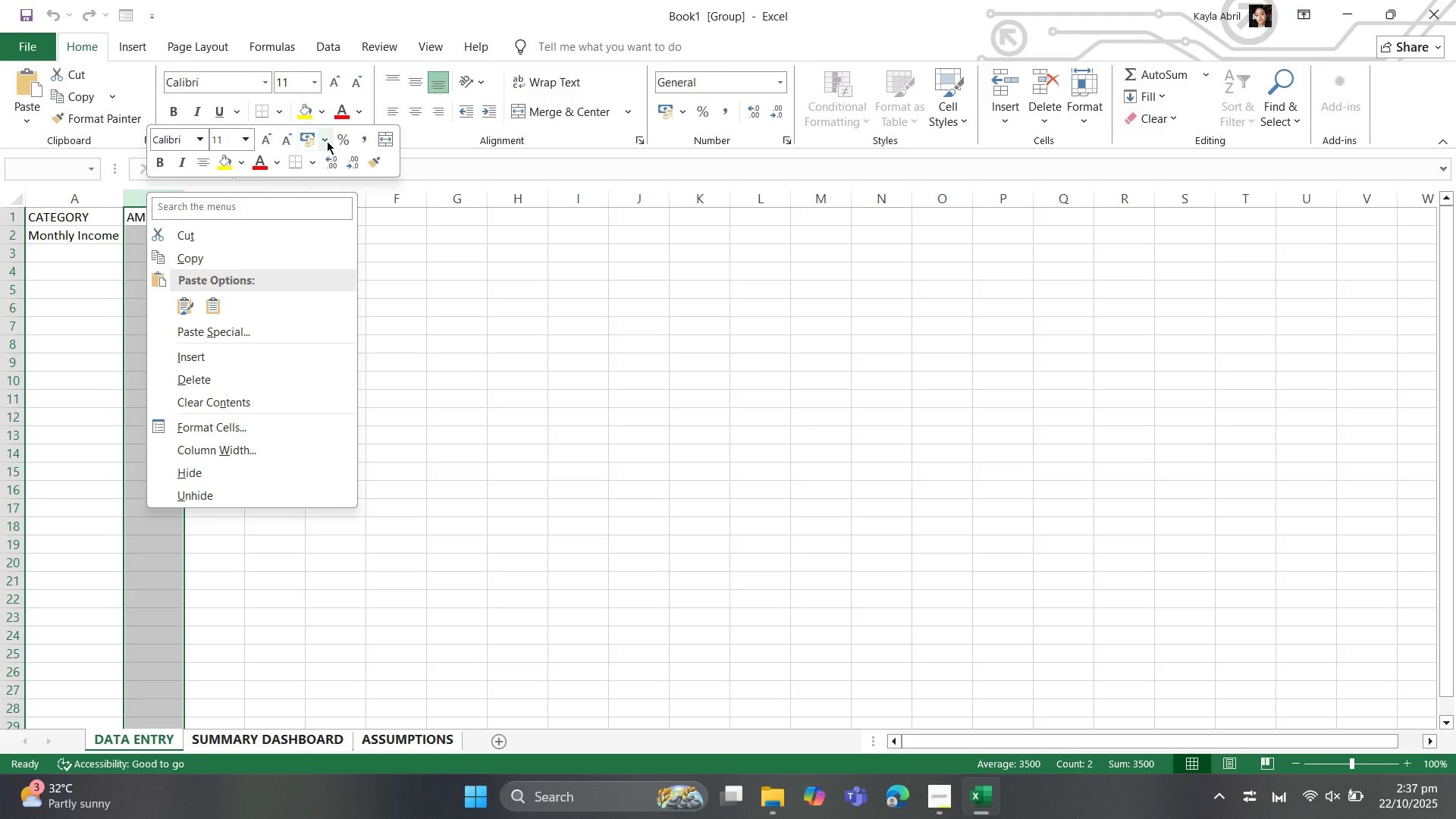 
left_click([325, 141])
 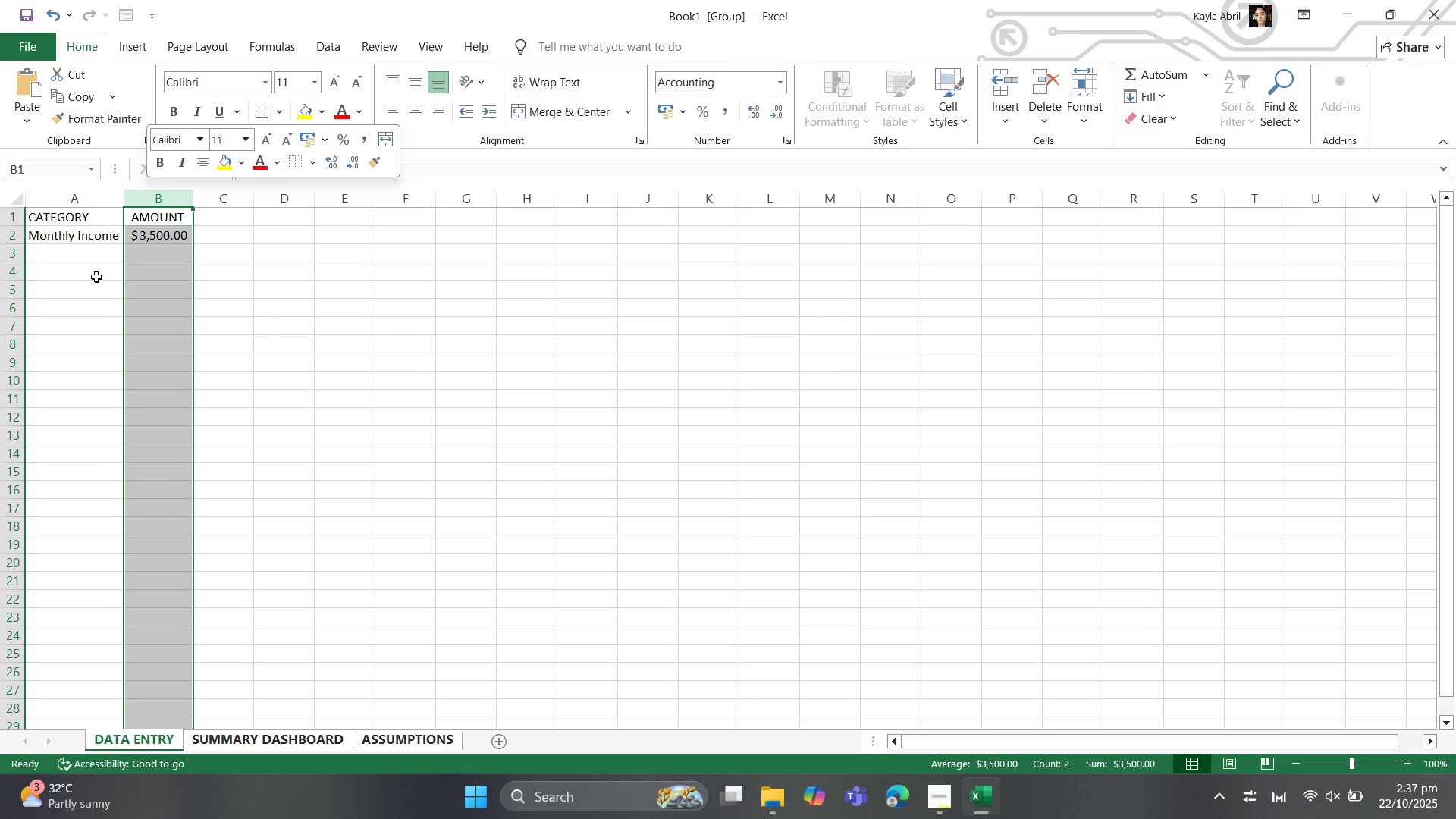 
left_click([94, 249])
 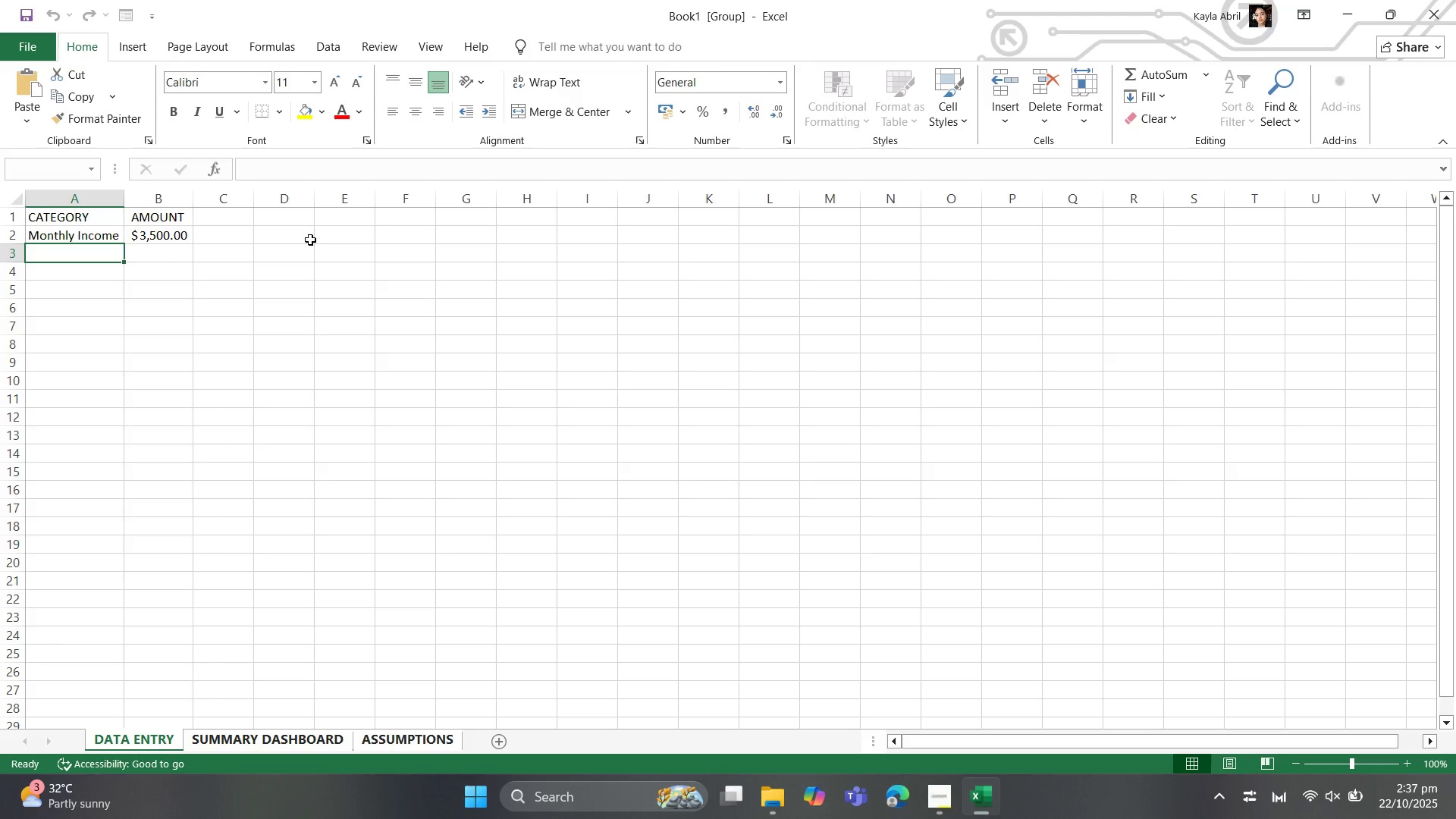 
wait(5.87)
 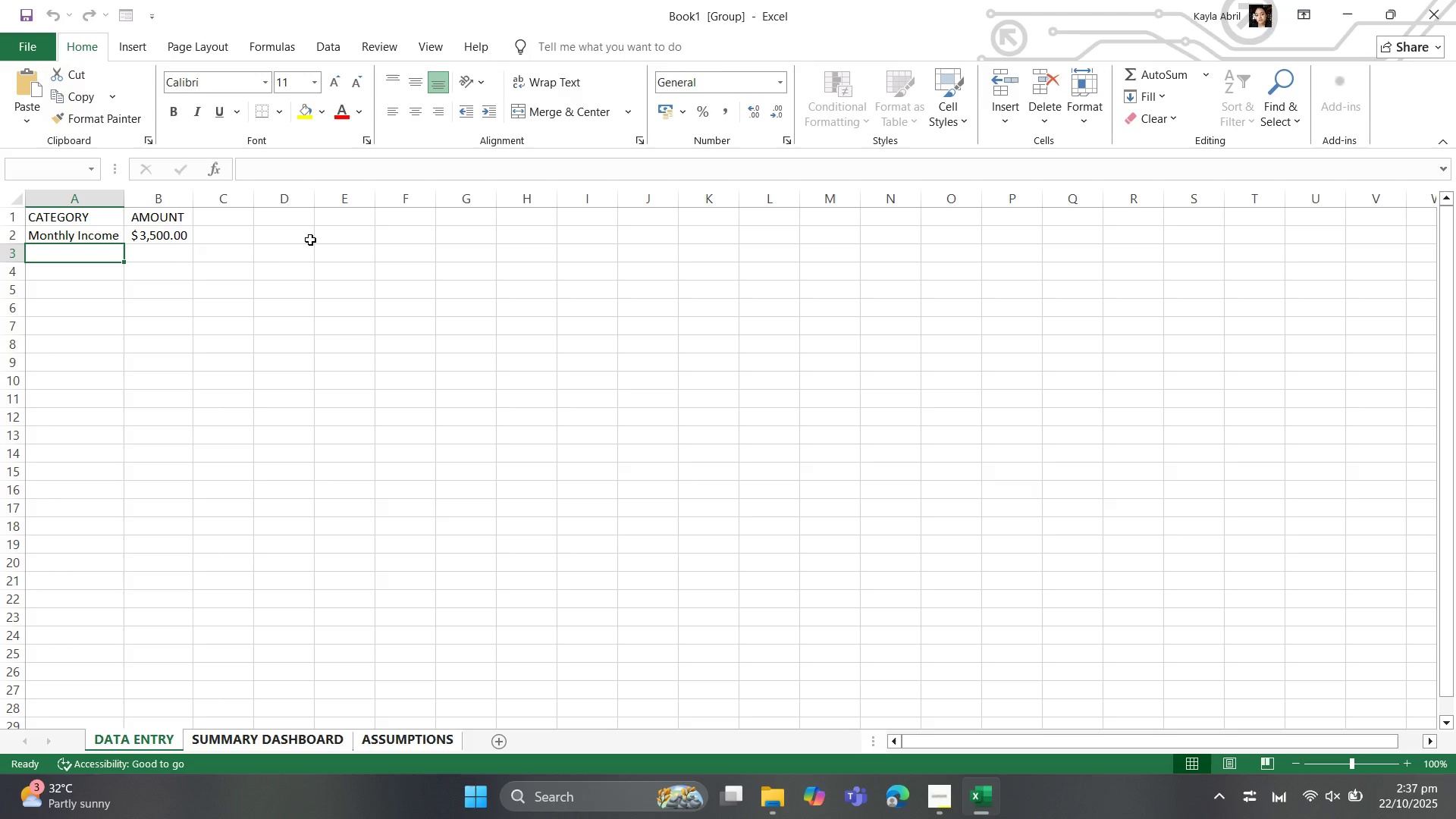 
type(Student Loan Repayments)
 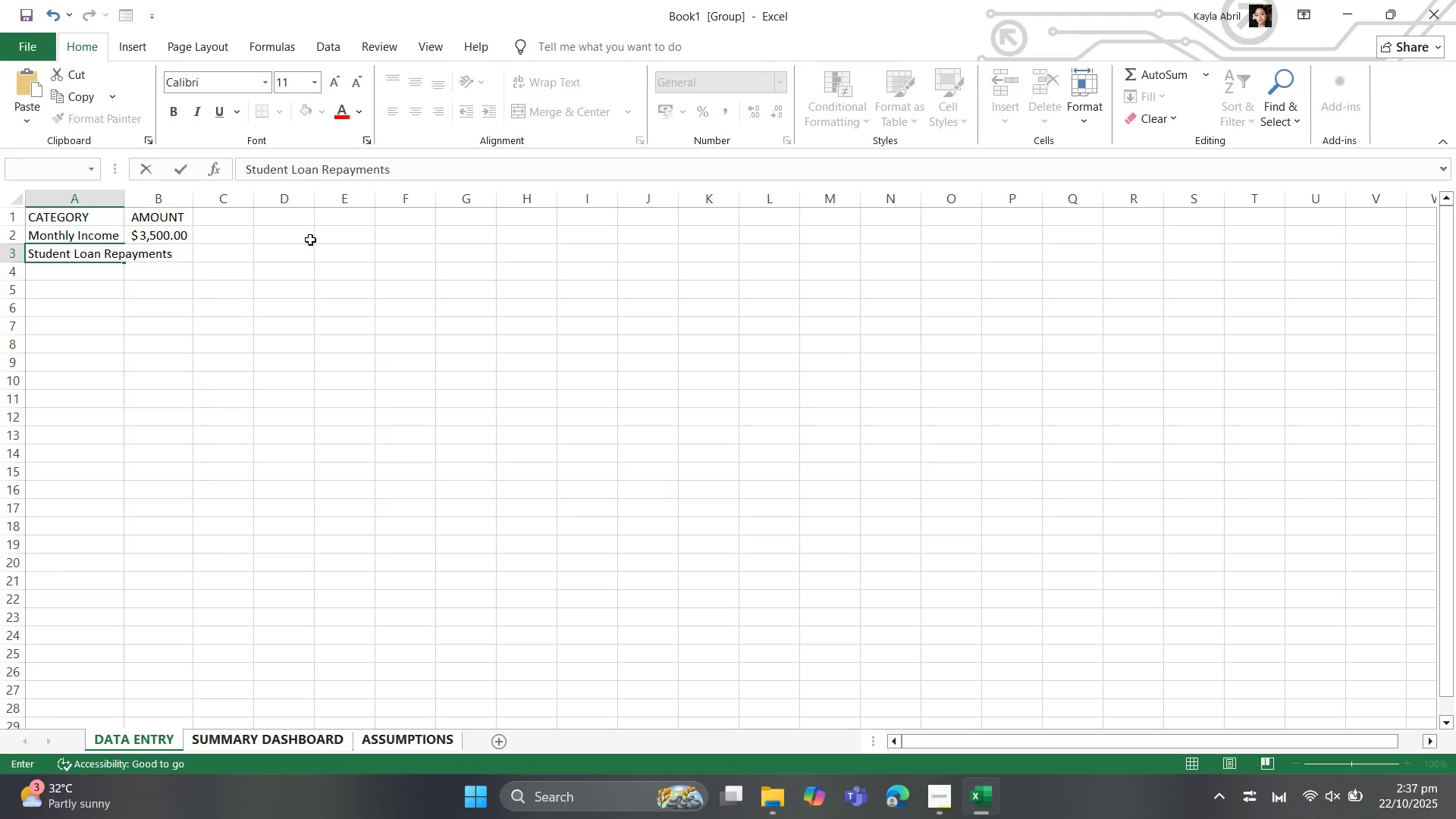 
key(ArrowRight)
 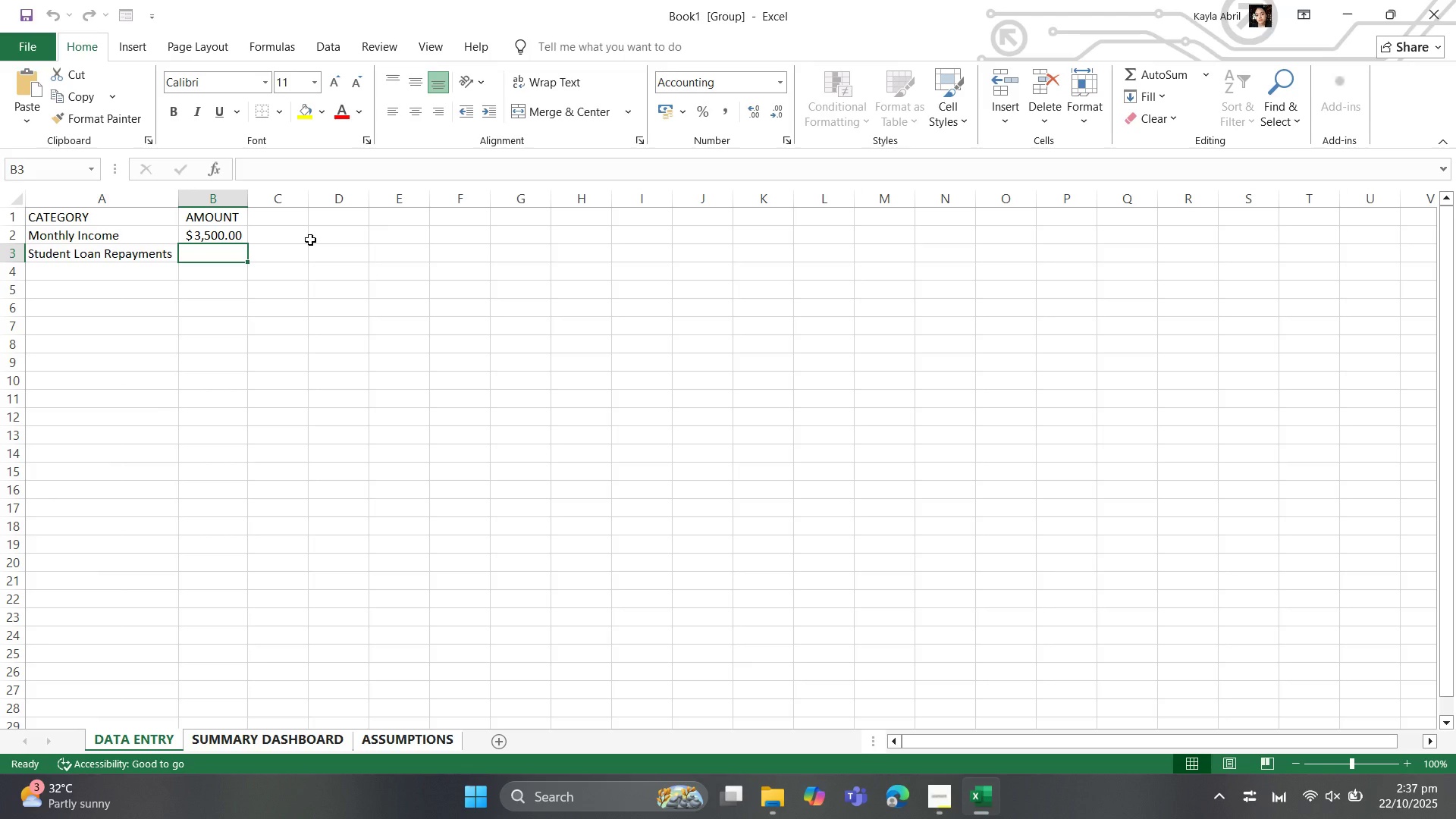 
wait(5.46)
 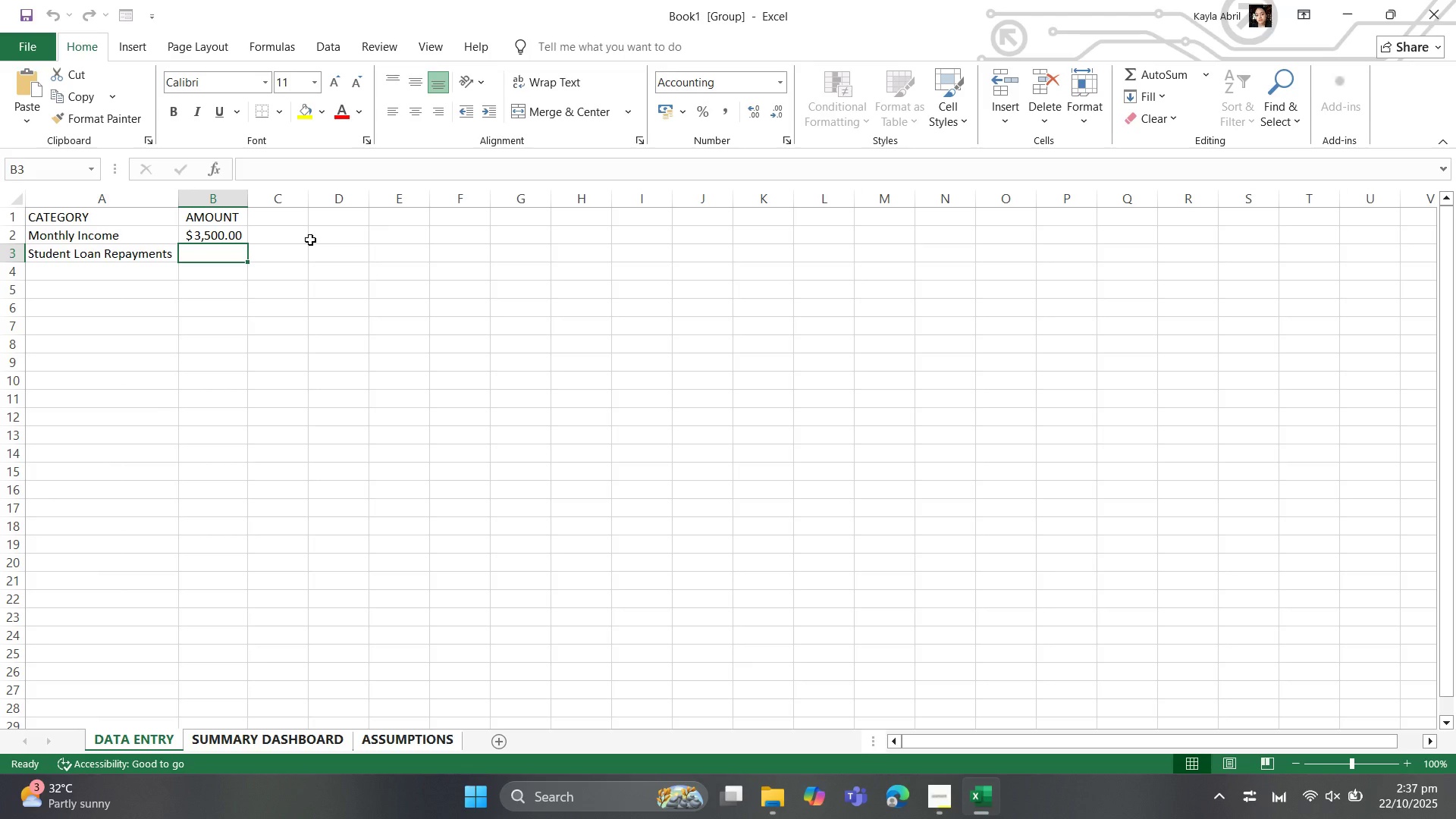 
type(500)
 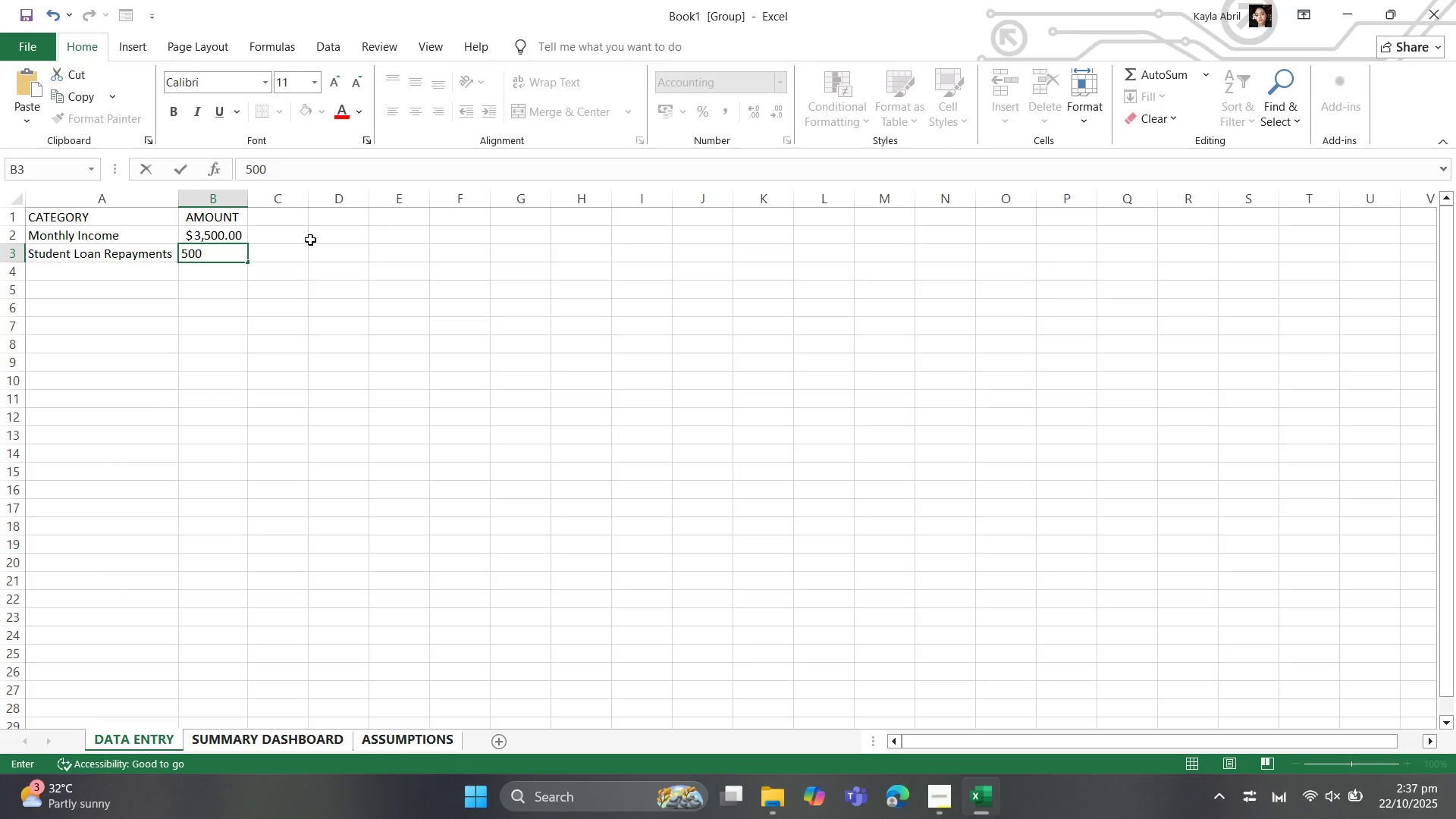 
key(ArrowDown)
 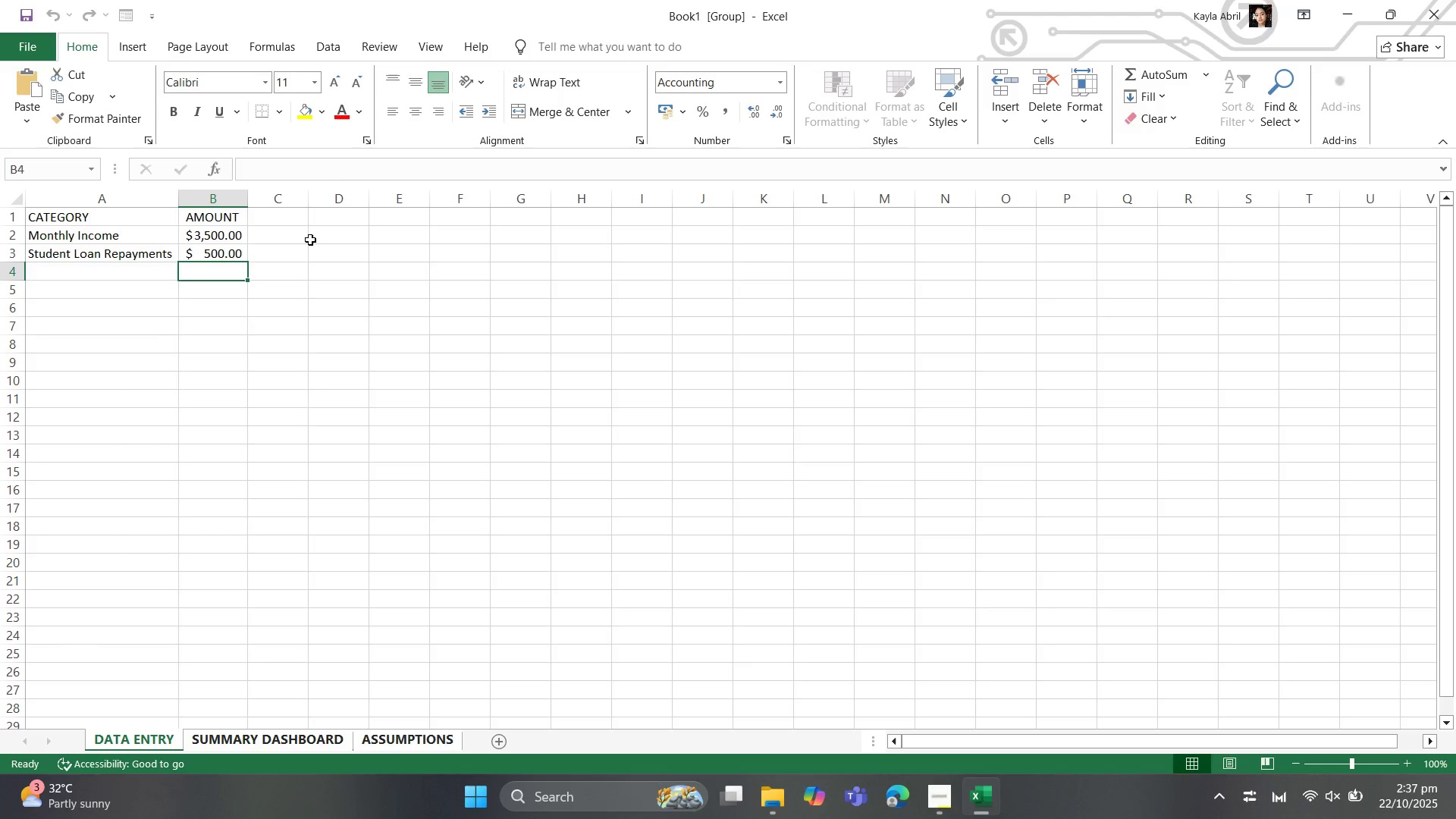 
key(ArrowLeft)
 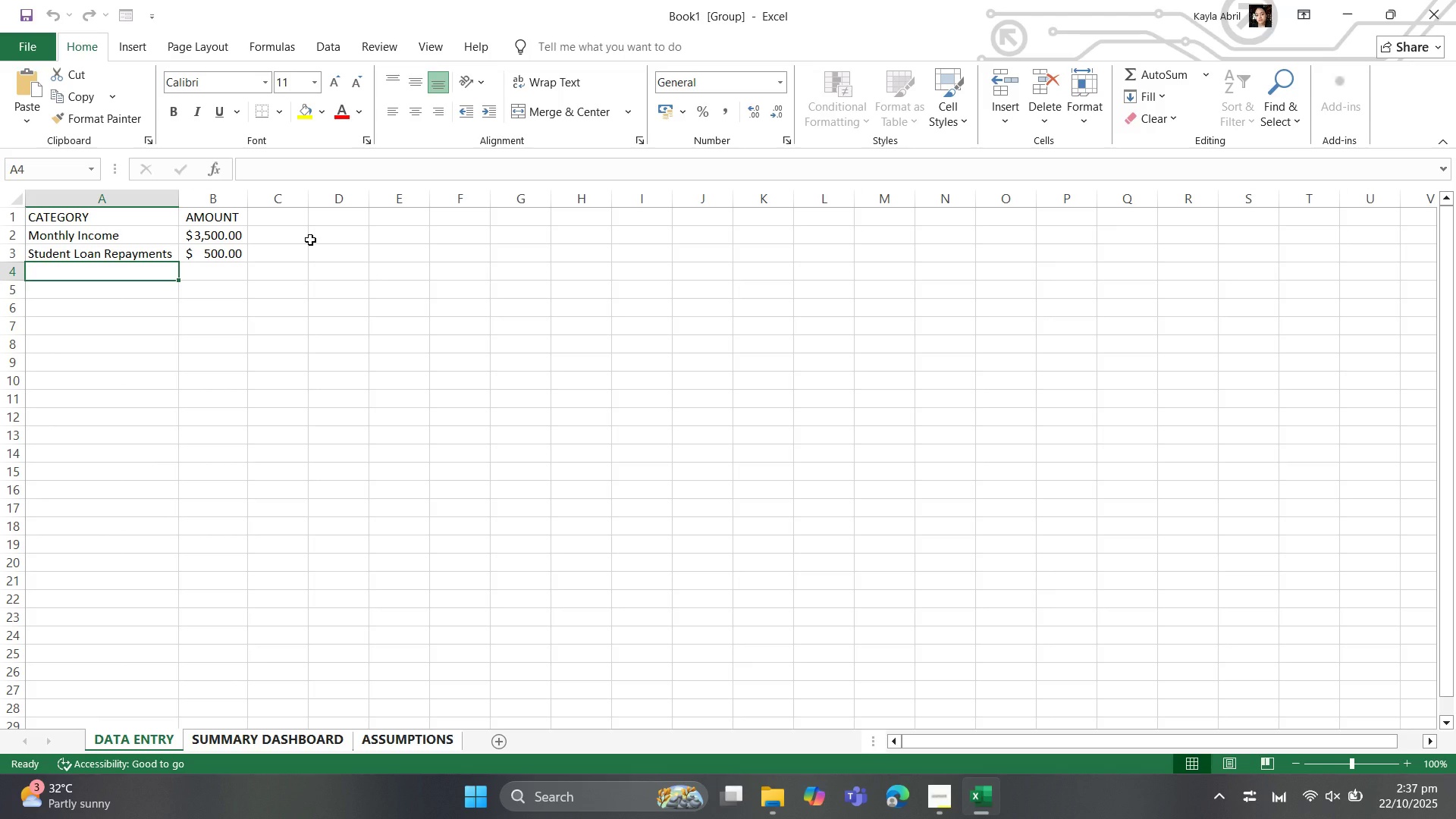 
type(Rent / )
key(Backspace)
key(Backspace)
key(Backspace)
type(/)
 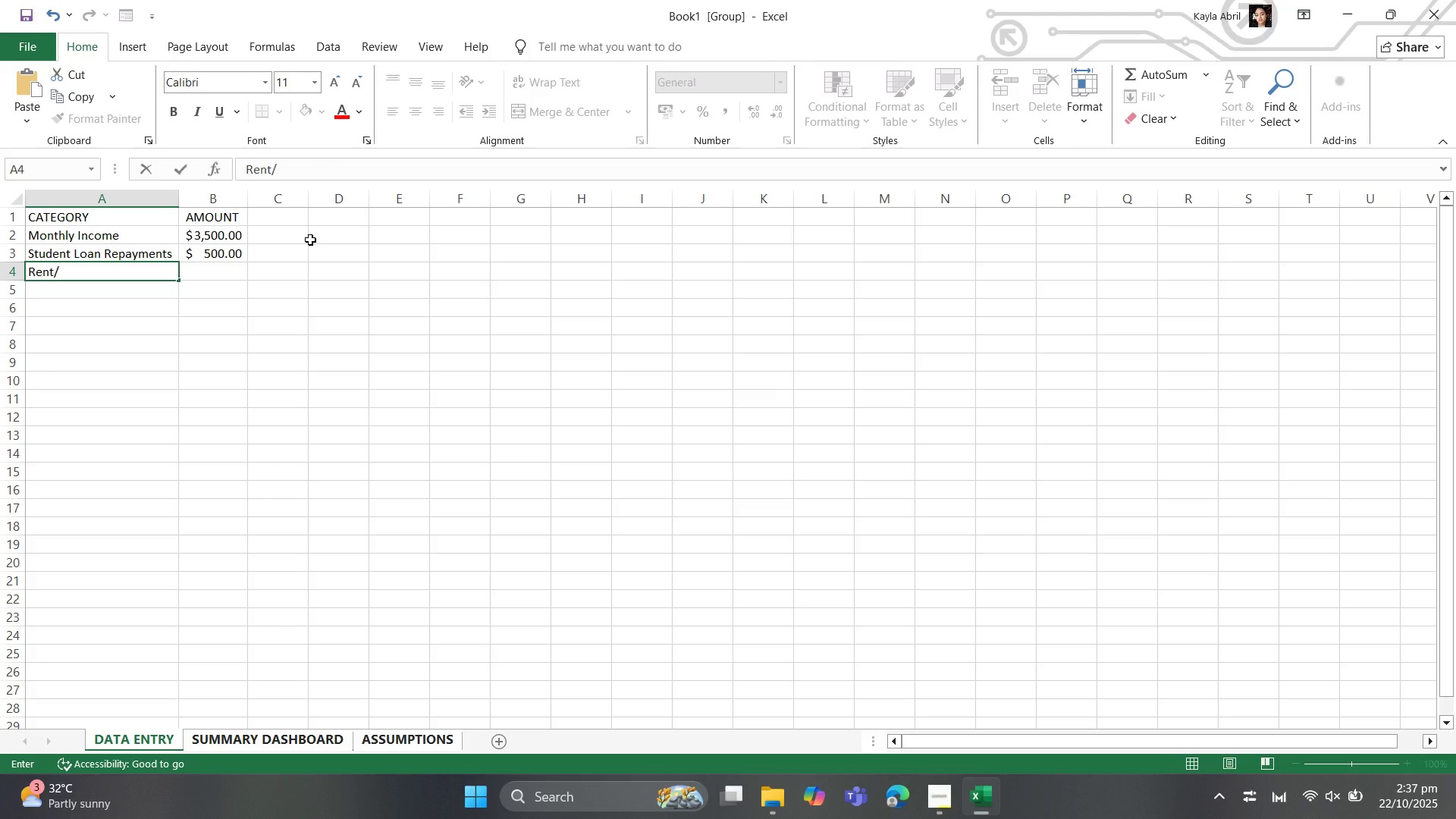 
type(Mortgage)
 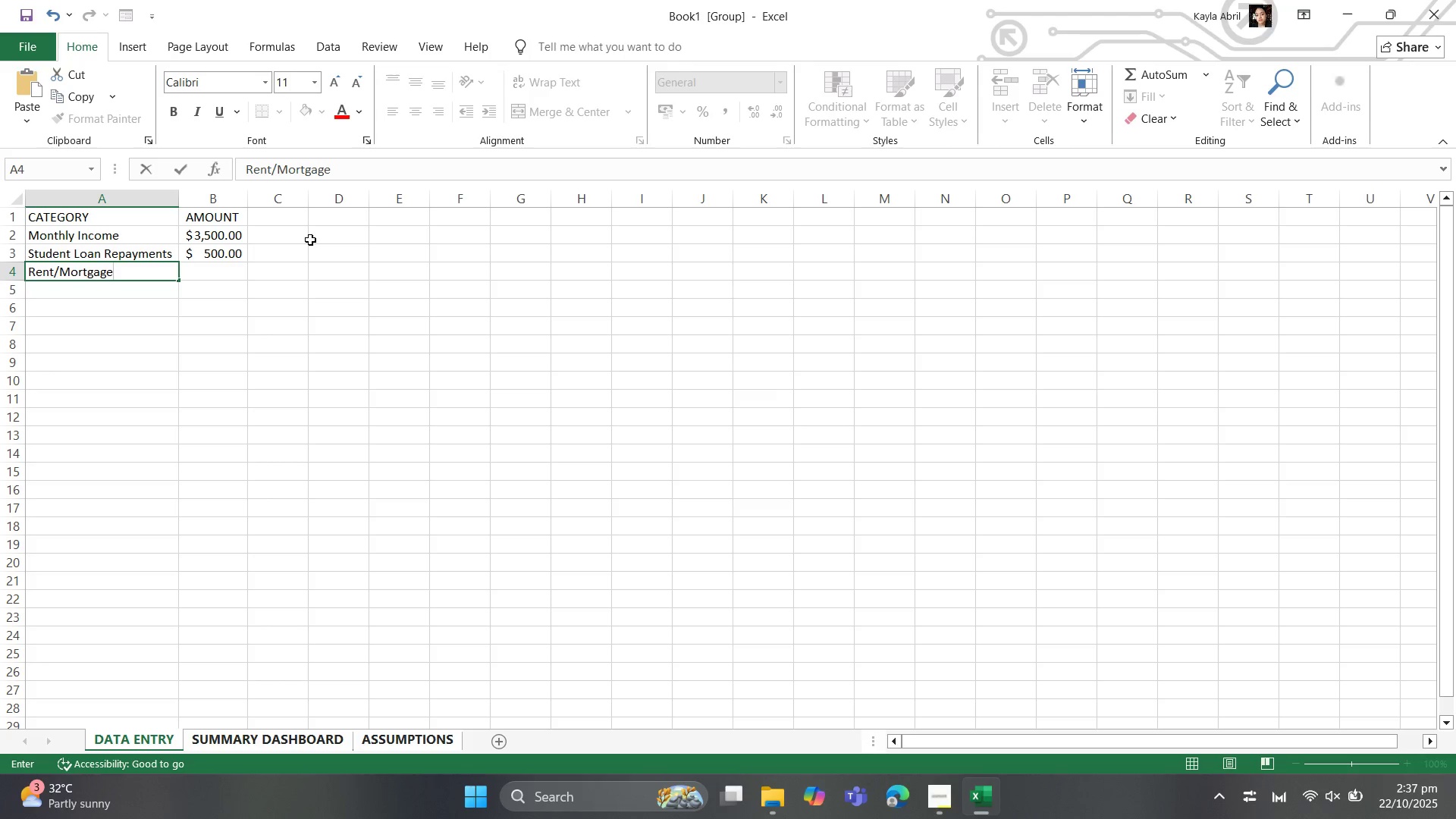 
key(ArrowRight)
 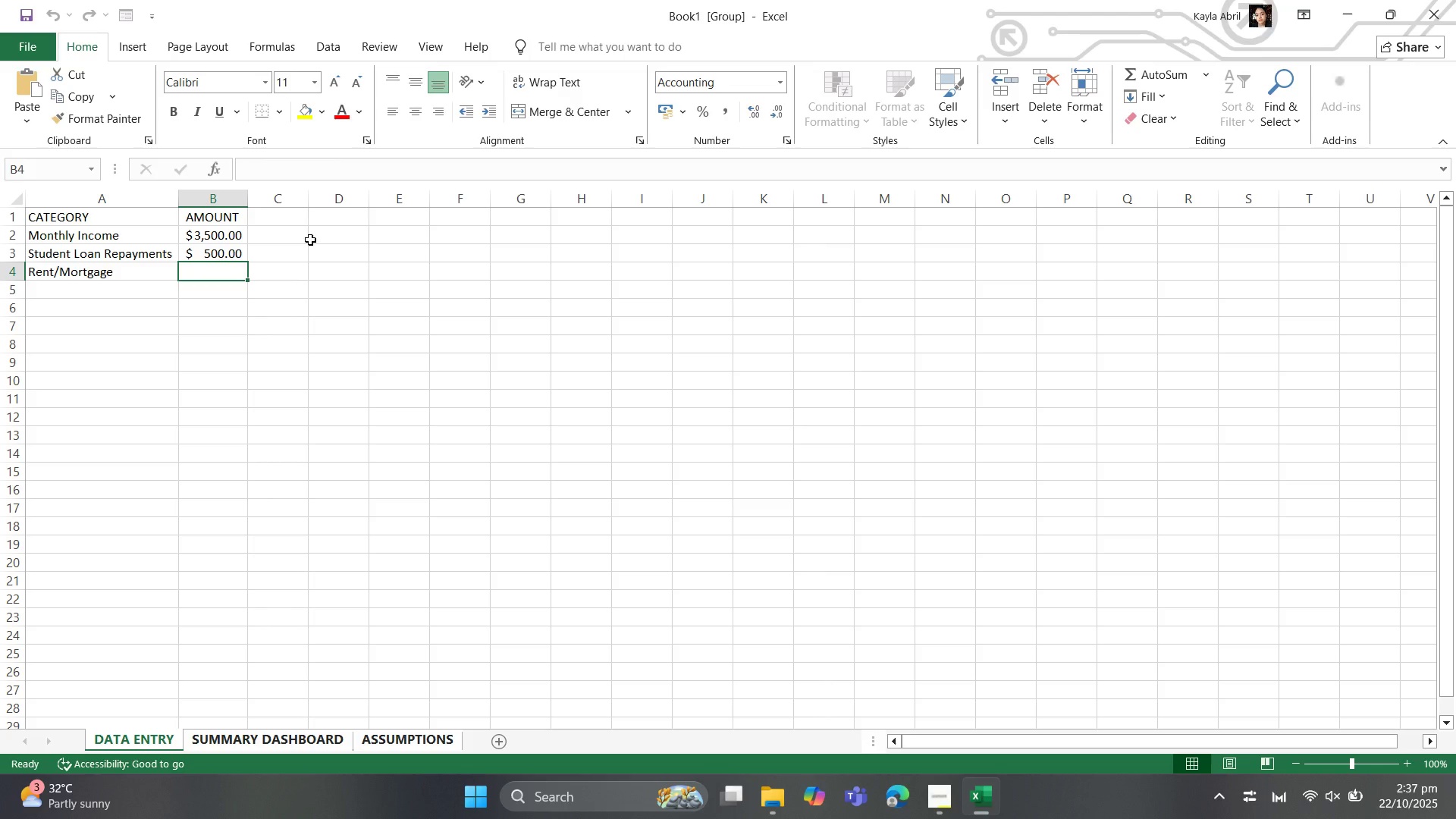 
wait(17.23)
 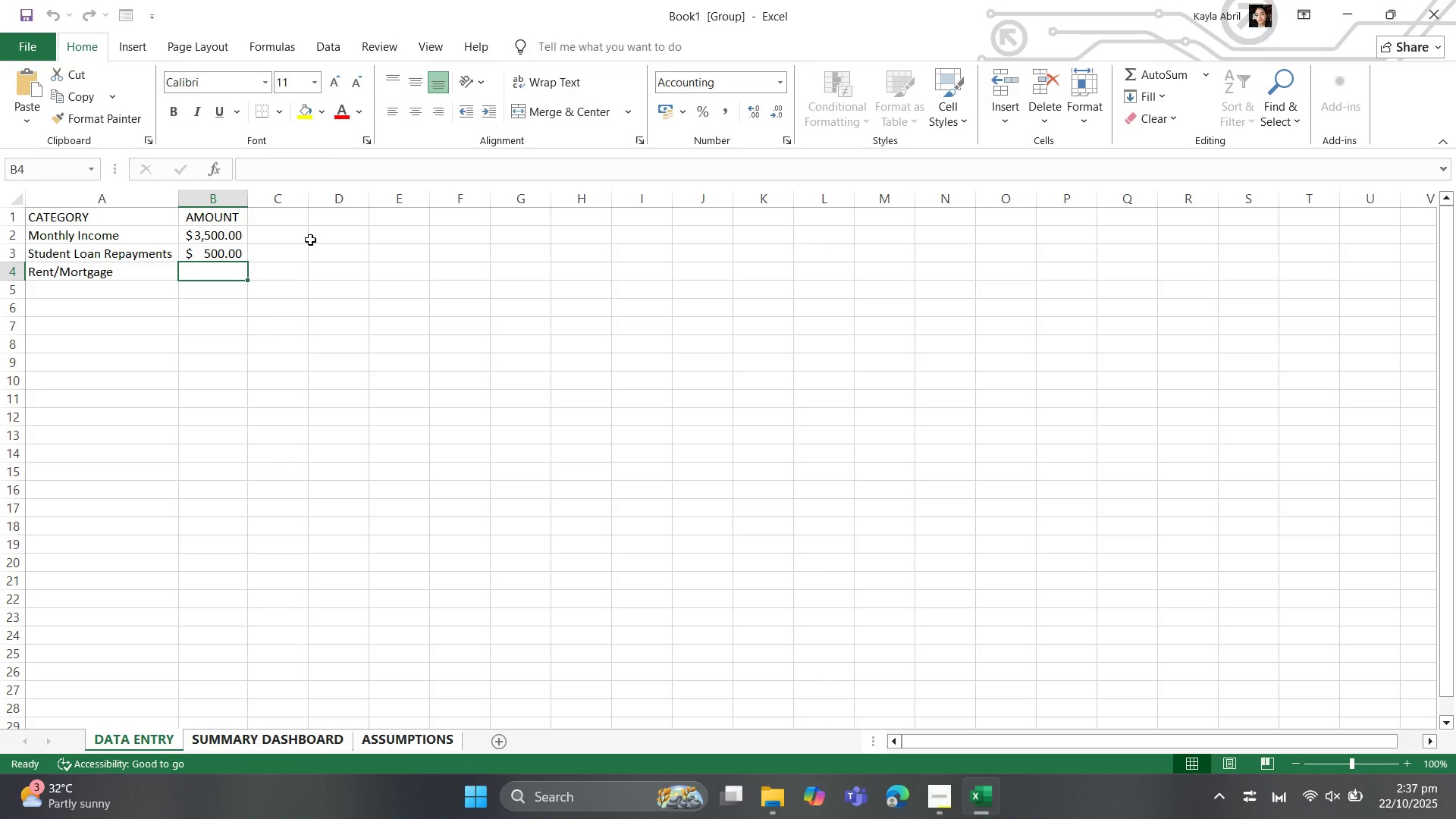 
type(1200)
 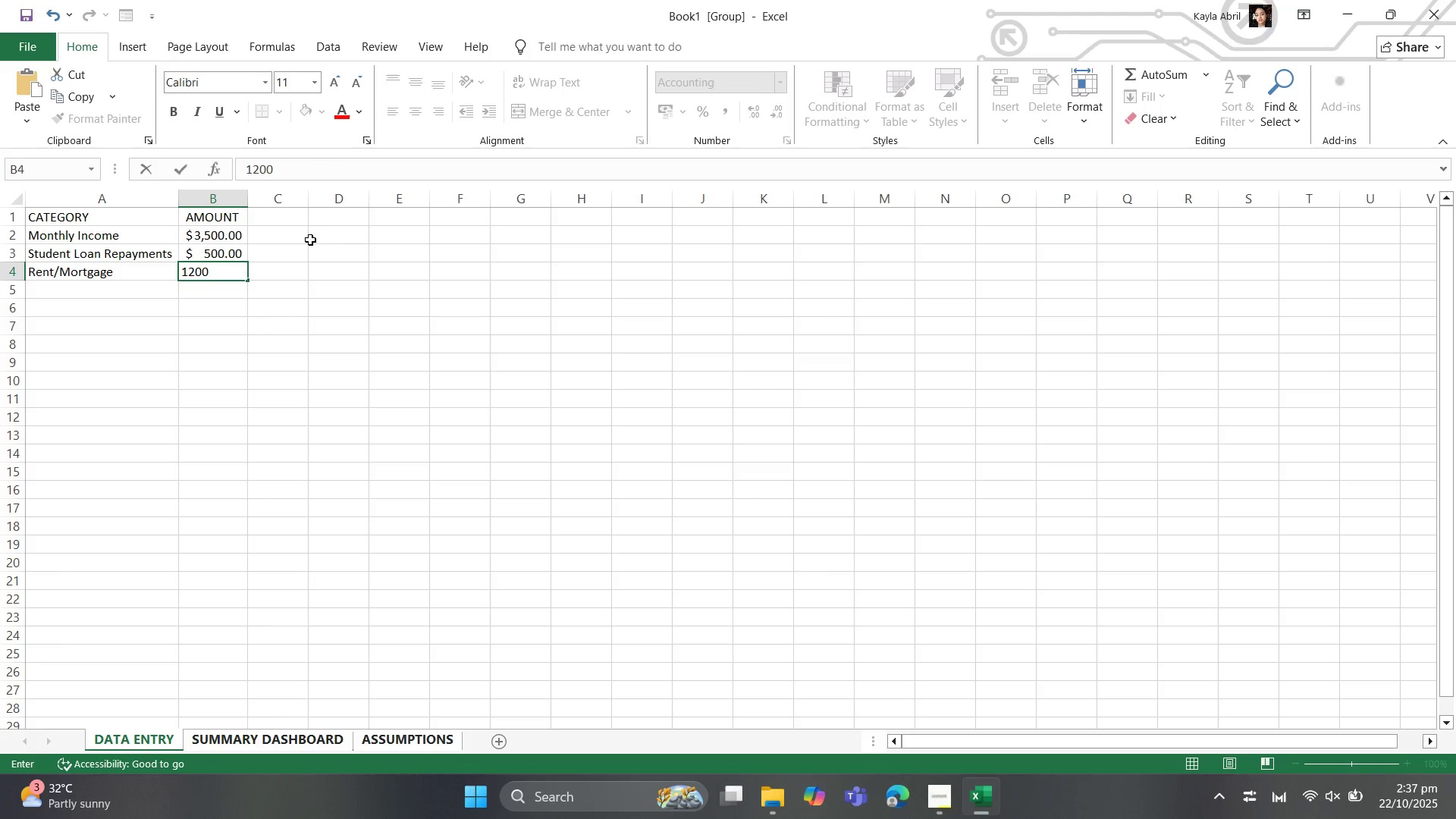 
key(ArrowDown)
 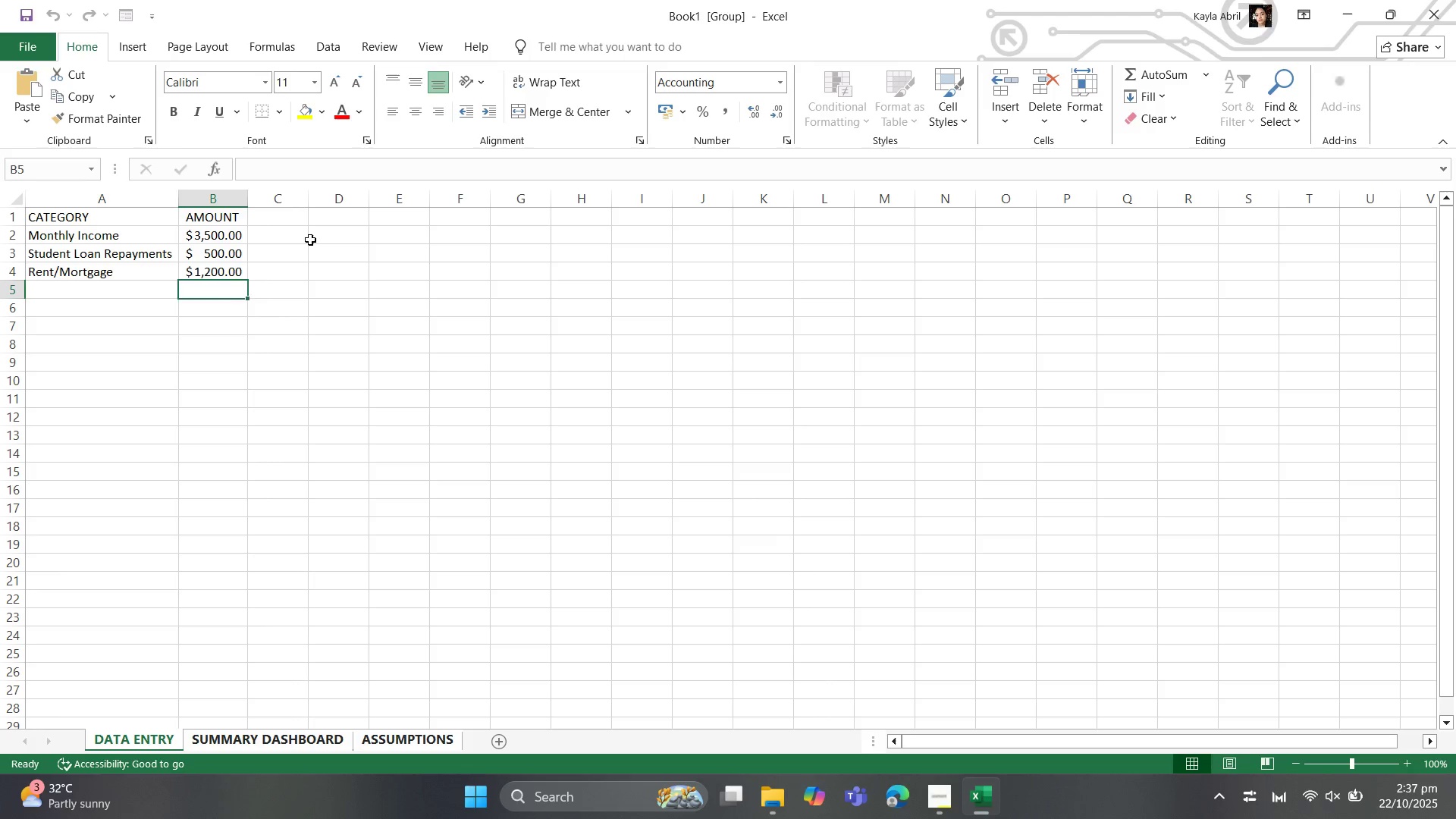 
key(ArrowLeft)
 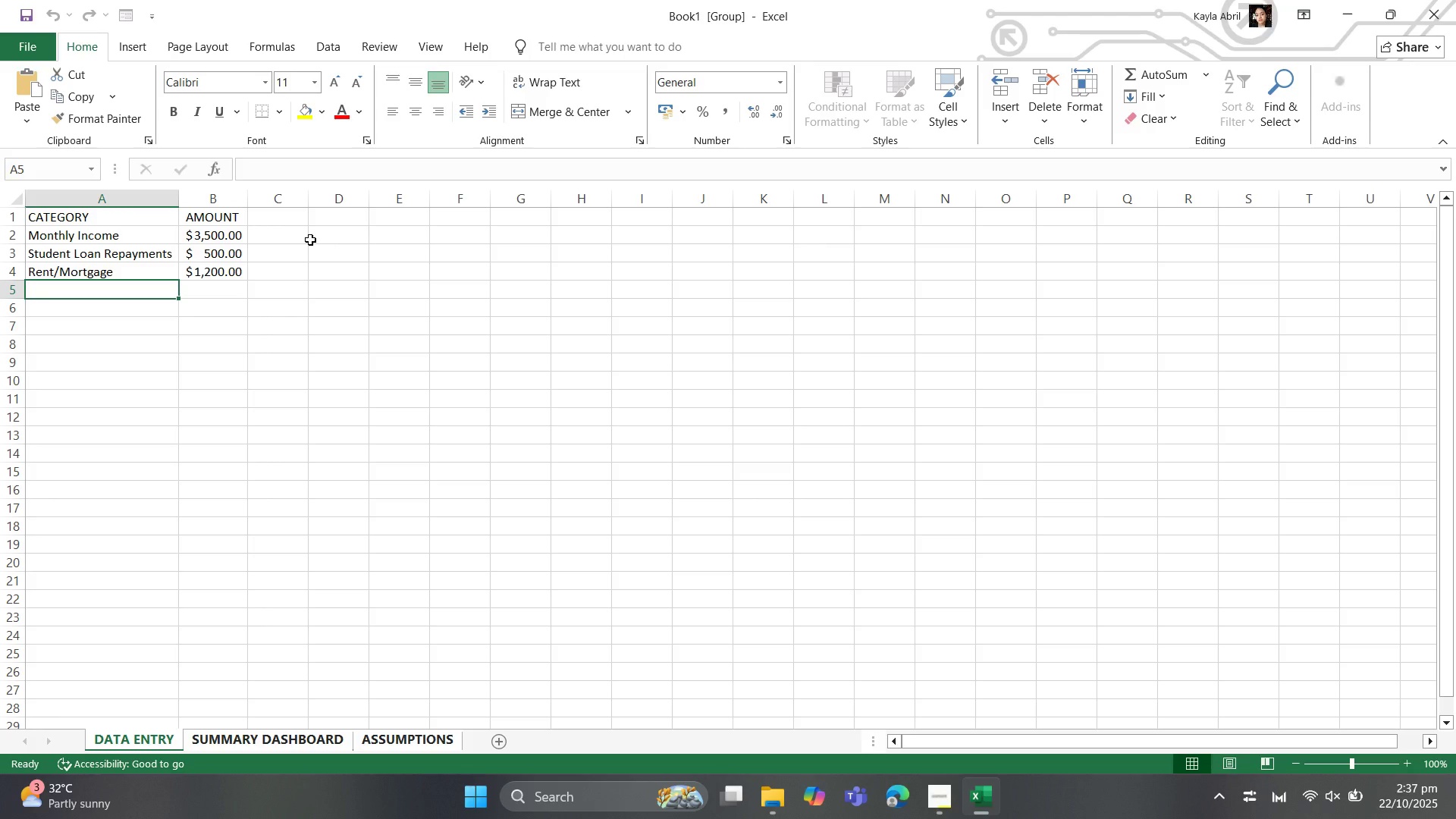 
type(Utilities)
 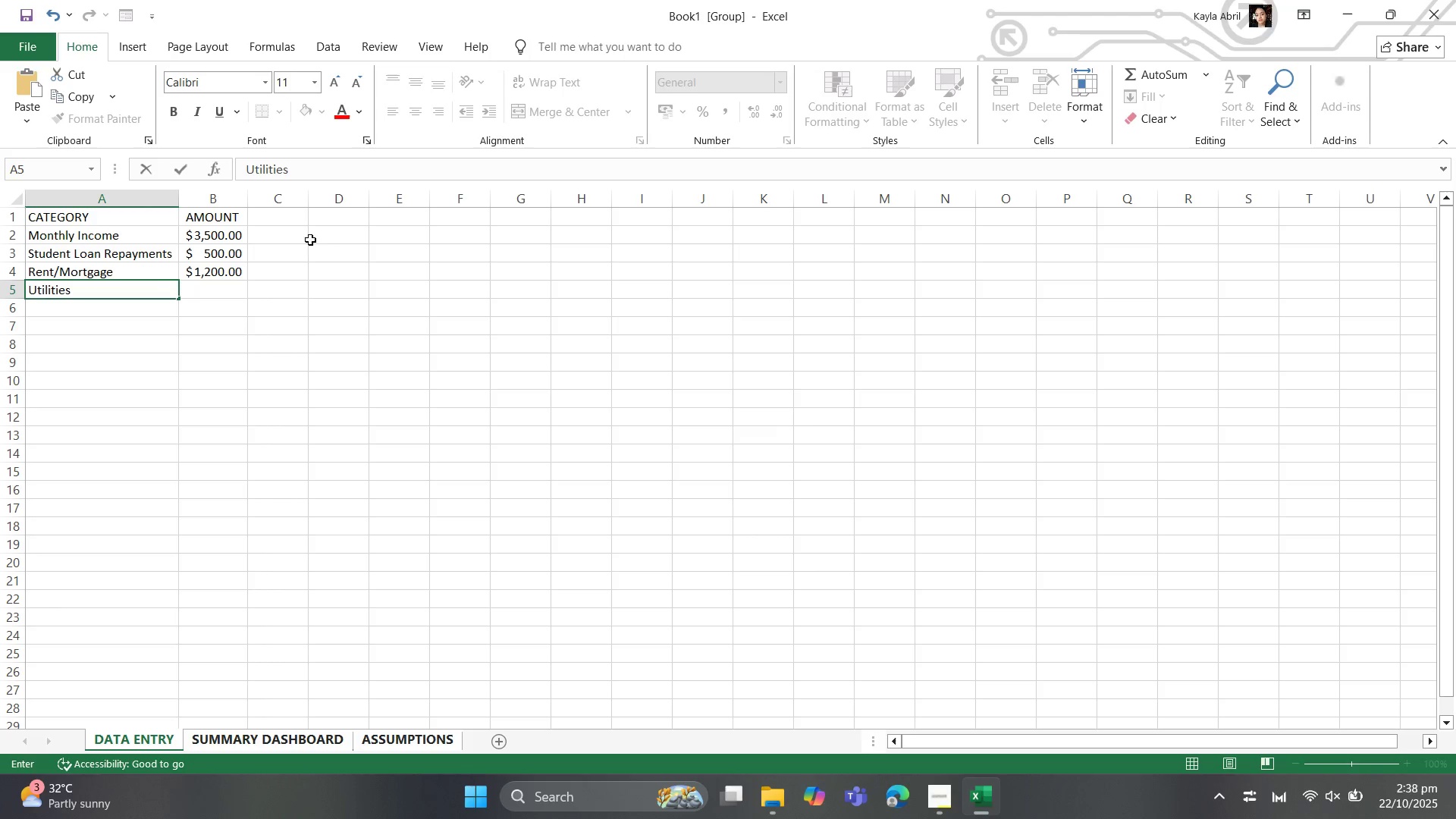 
key(ArrowRight)
 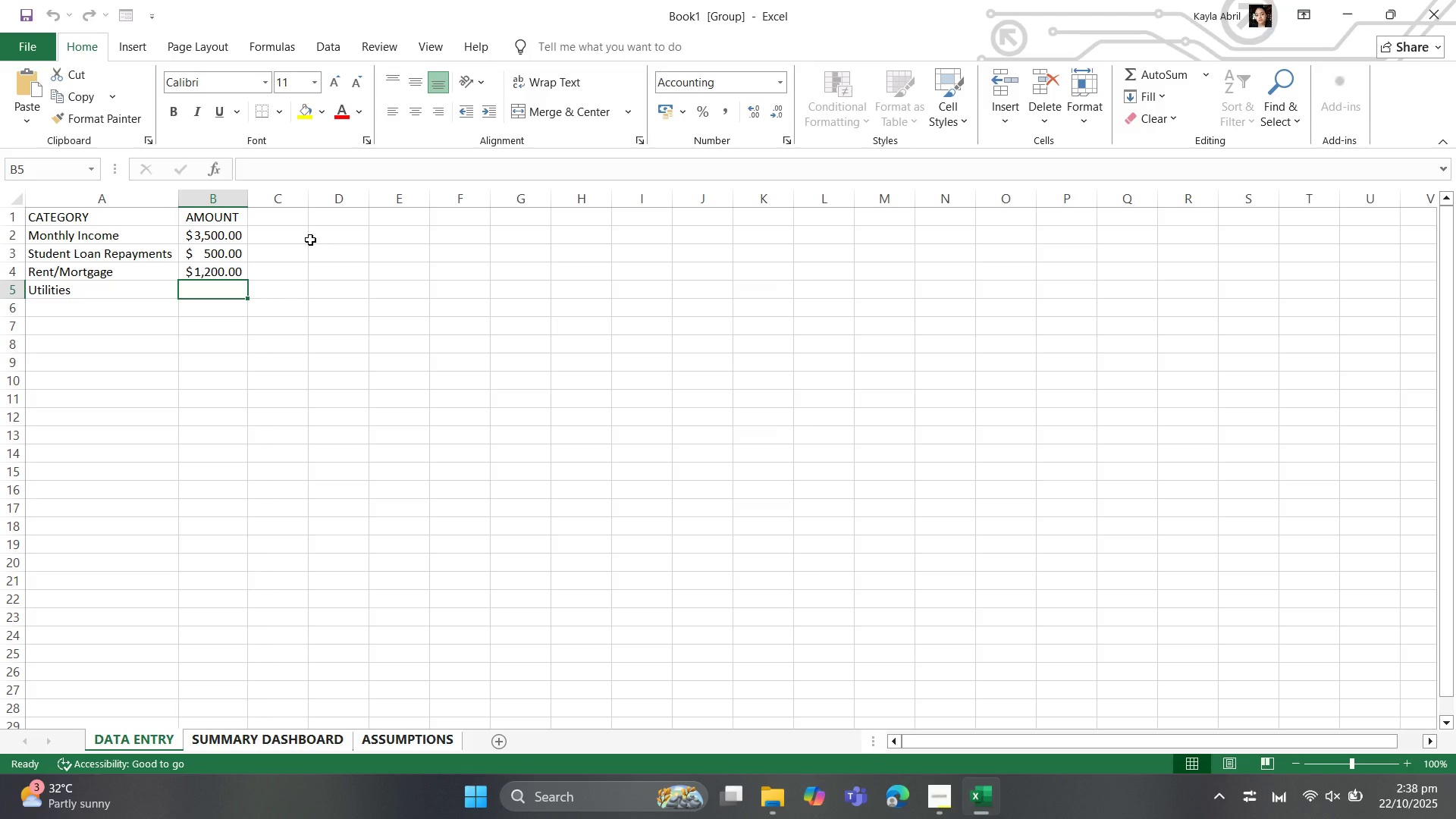 
type(250)
 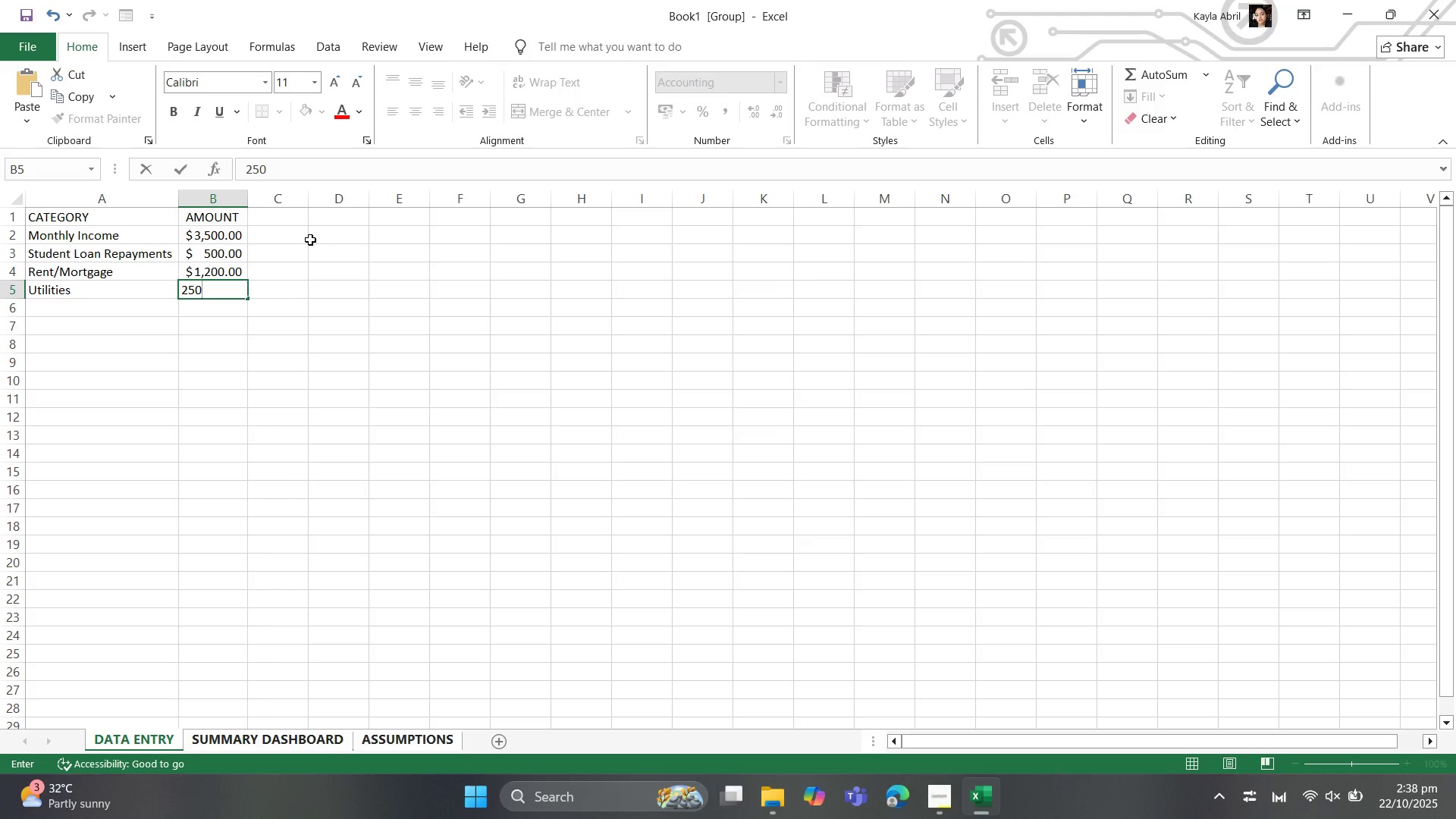 
key(ArrowDown)
 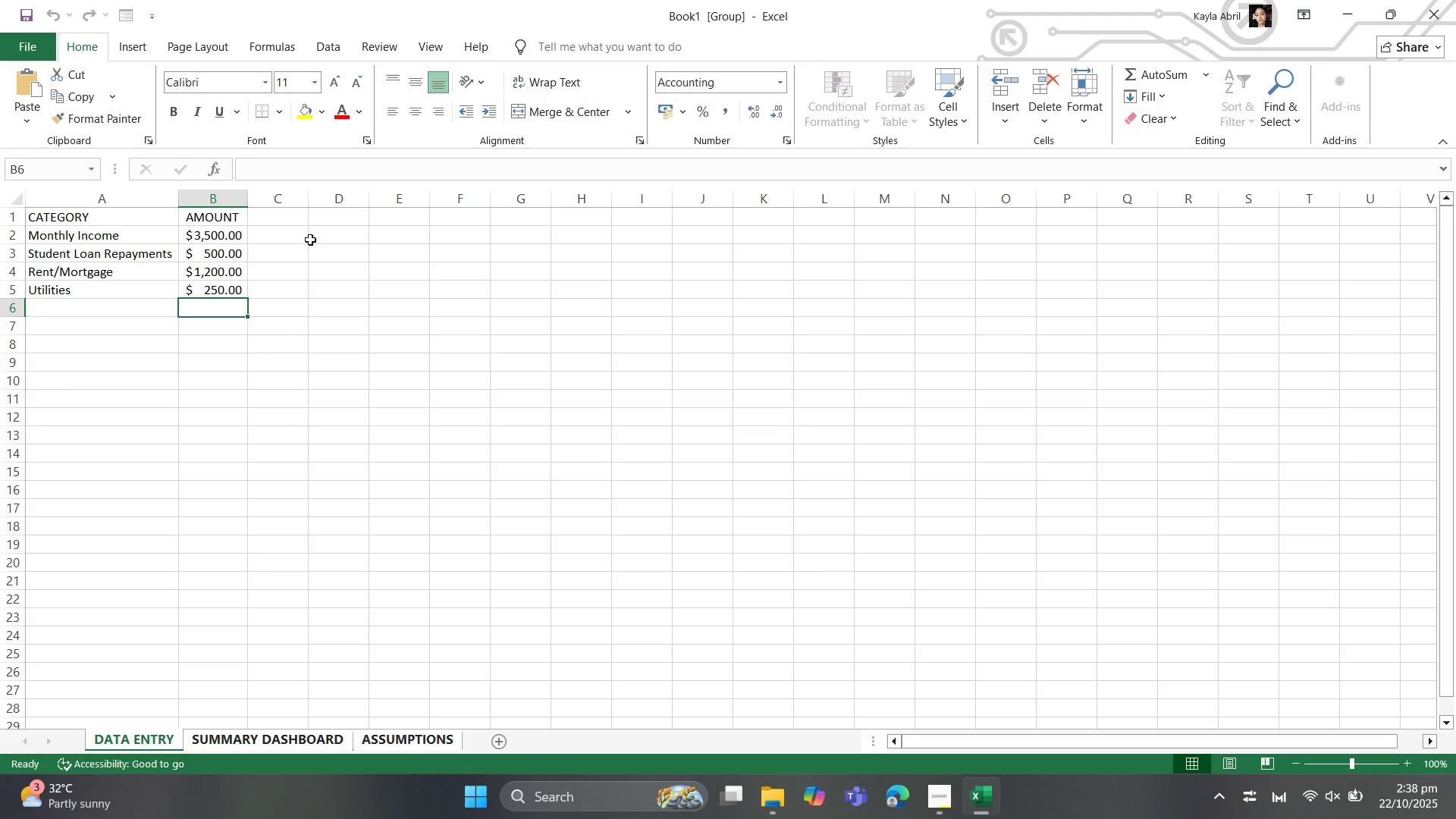 
key(ArrowLeft)
 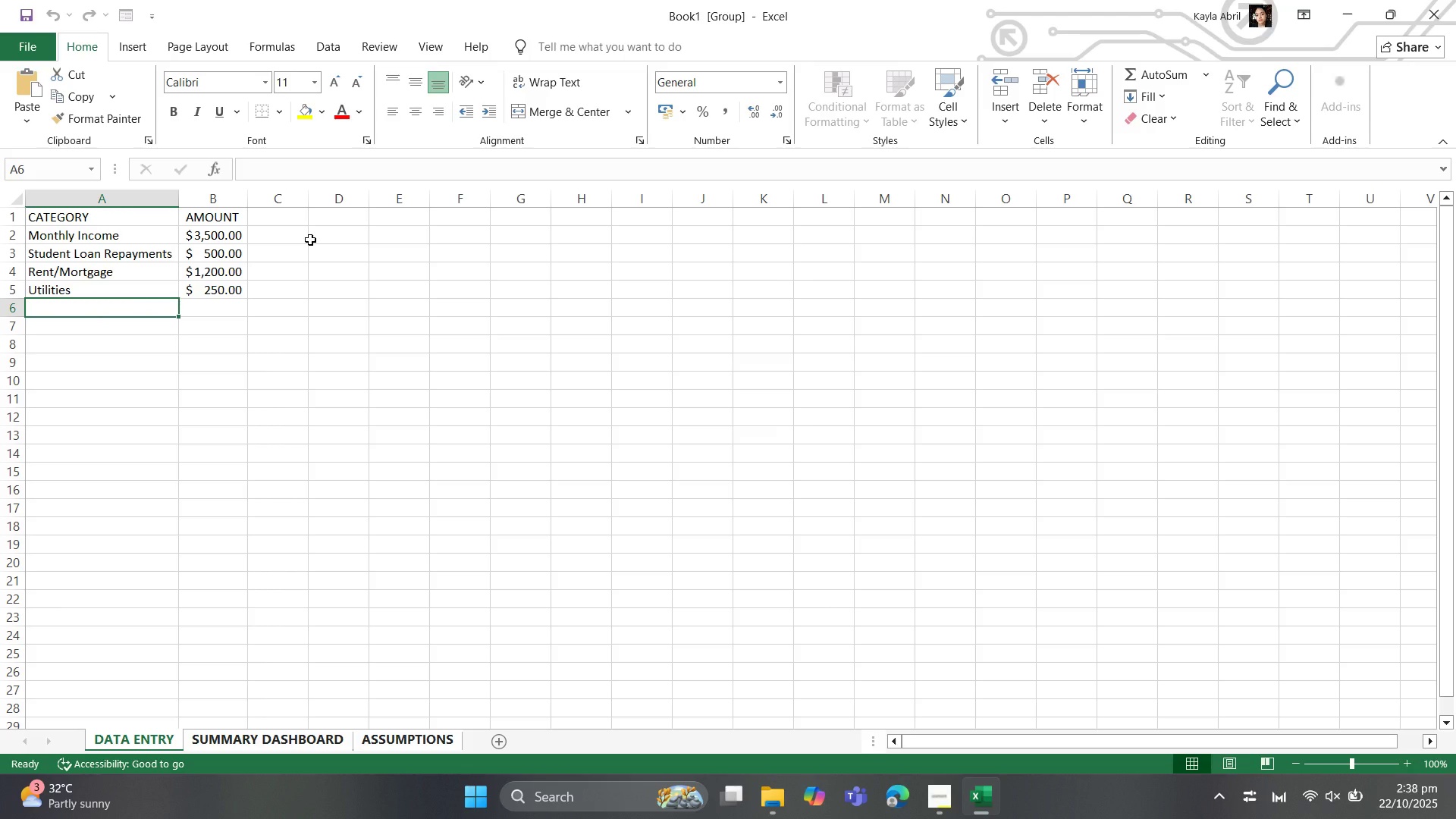 
type(Groceries)
 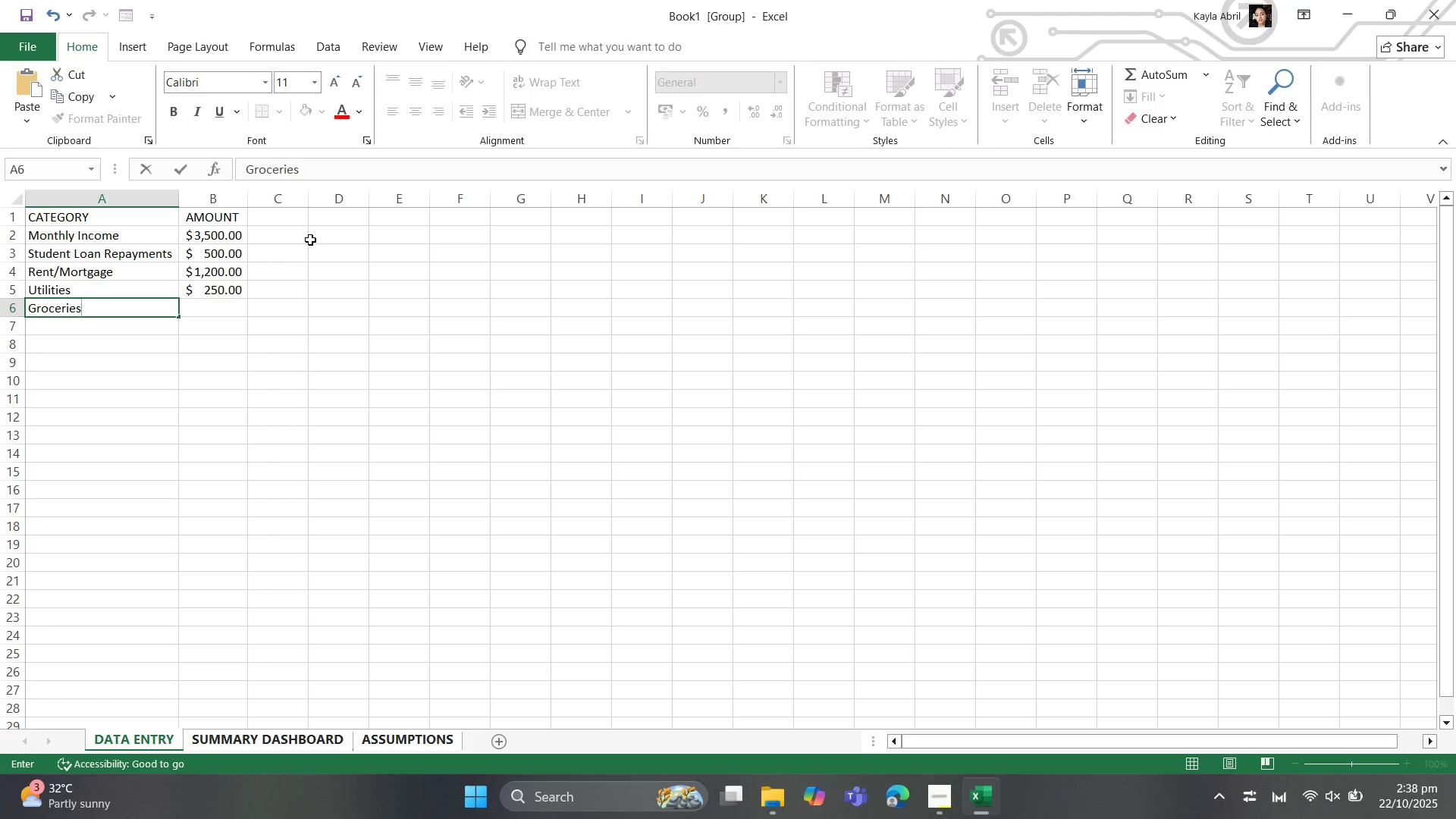 
key(ArrowRight)
 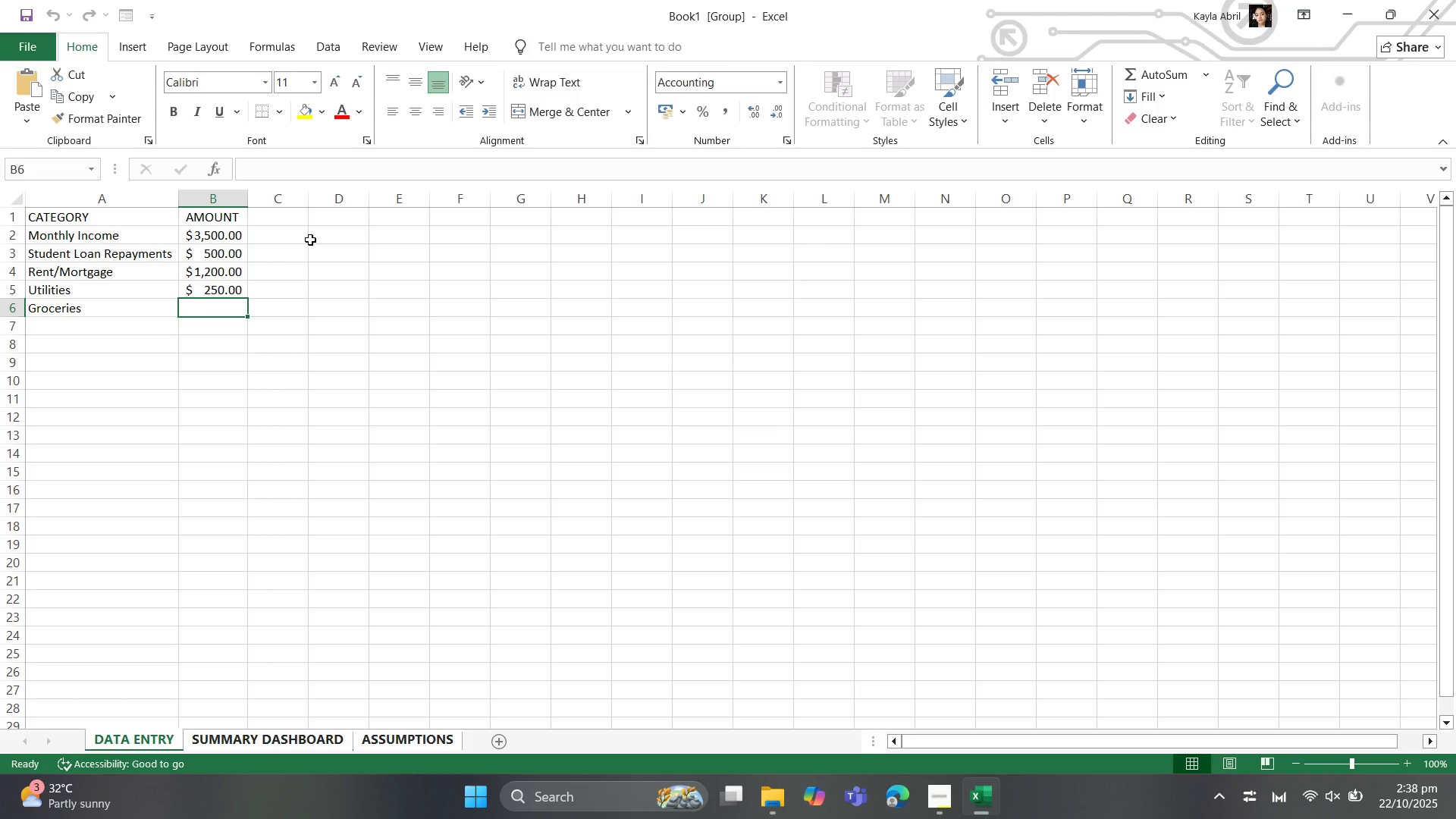 
type(400)
 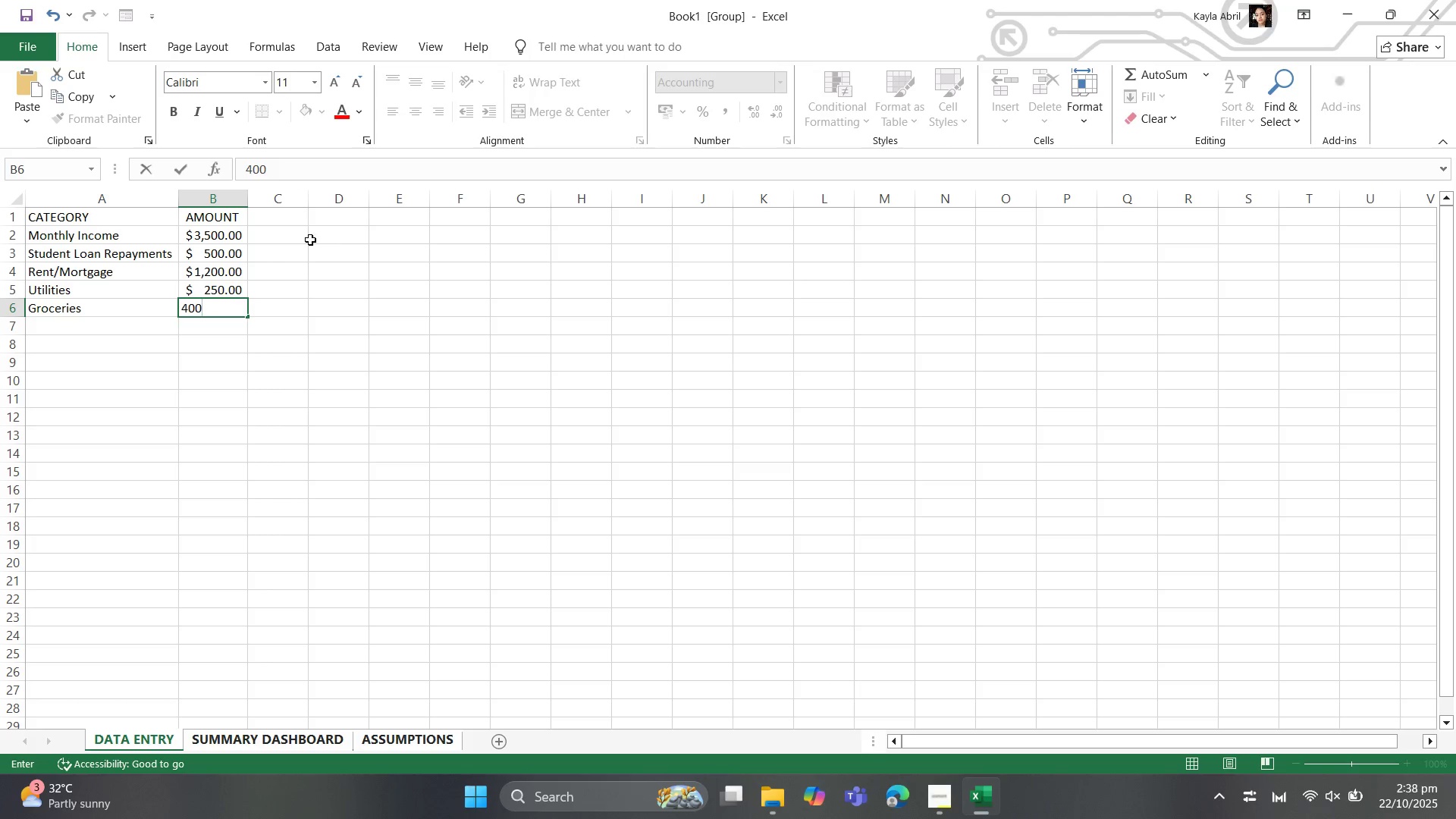 
key(ArrowDown)
 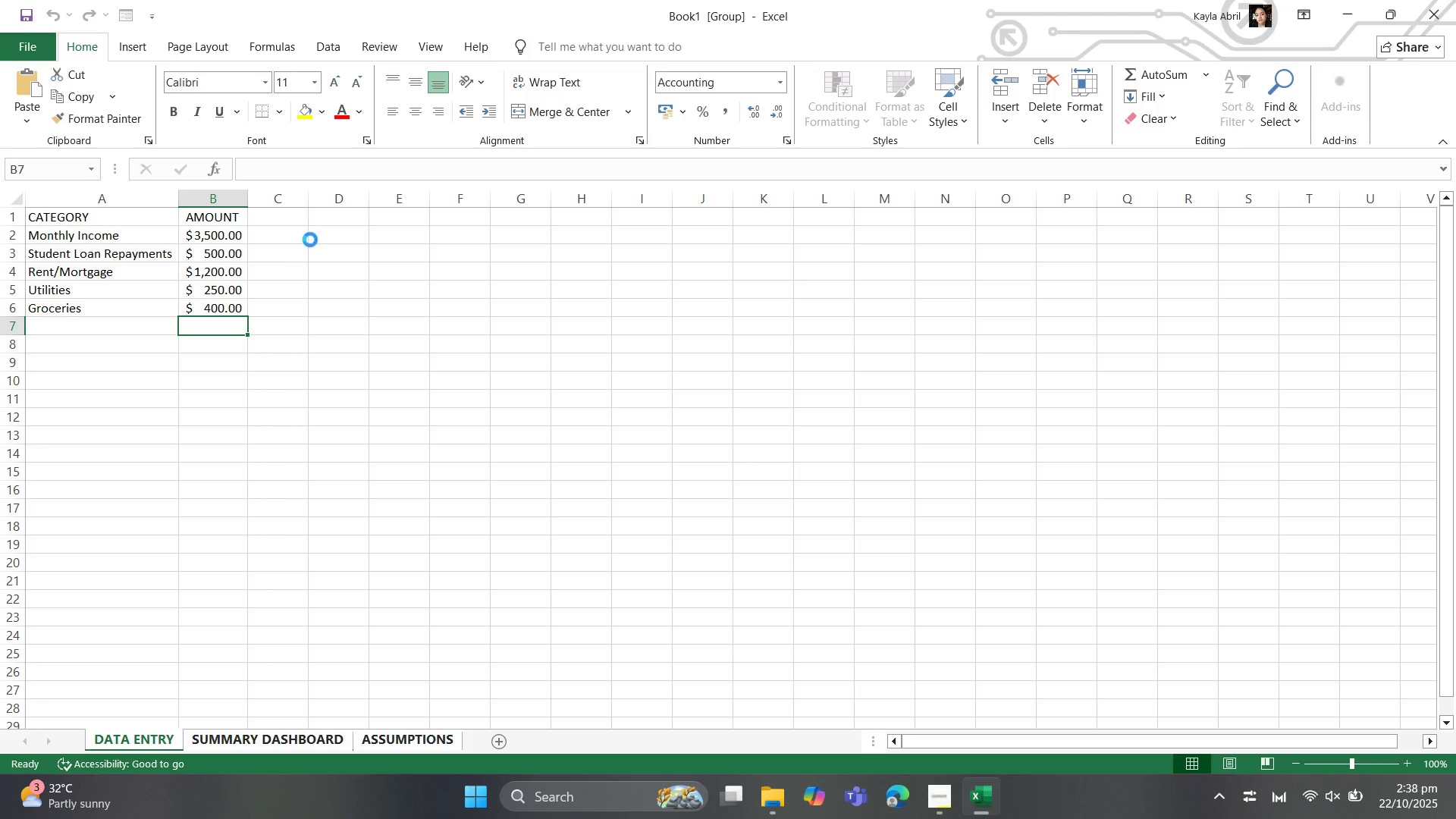 
key(ArrowLeft)
 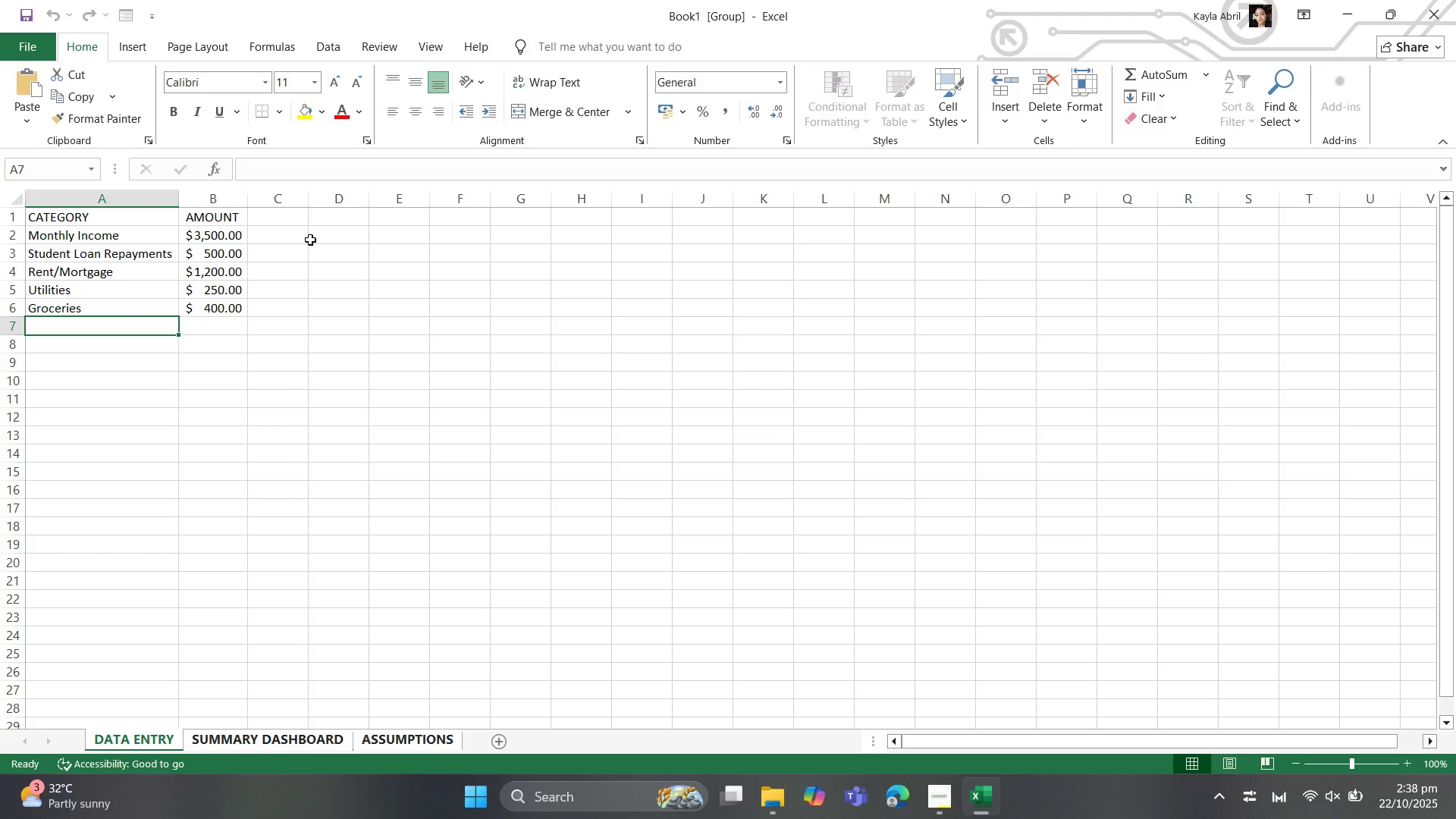 
type(Transportatioon)
key(Backspace)
key(Backspace)
type(n)
 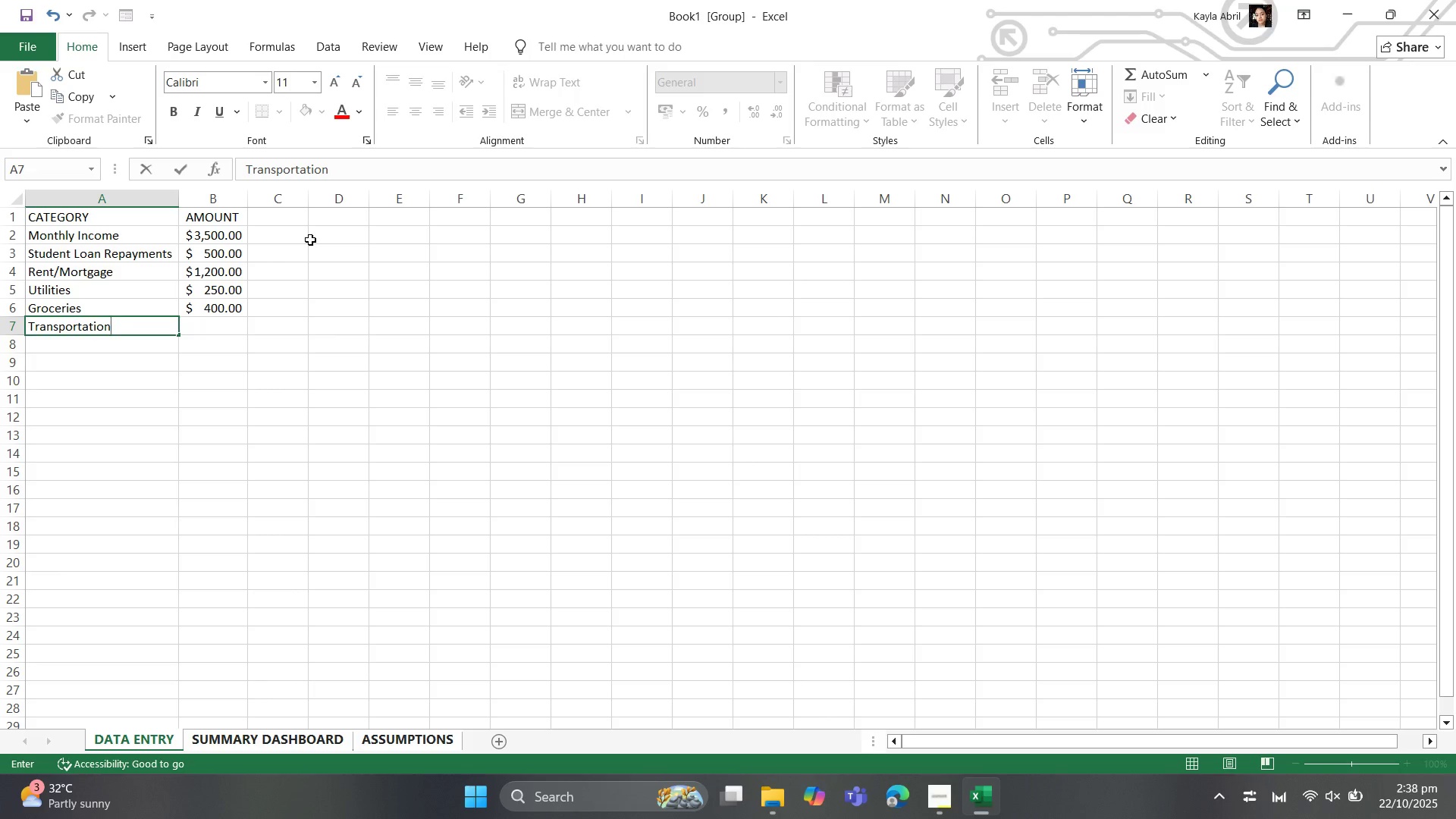 
key(ArrowRight)
 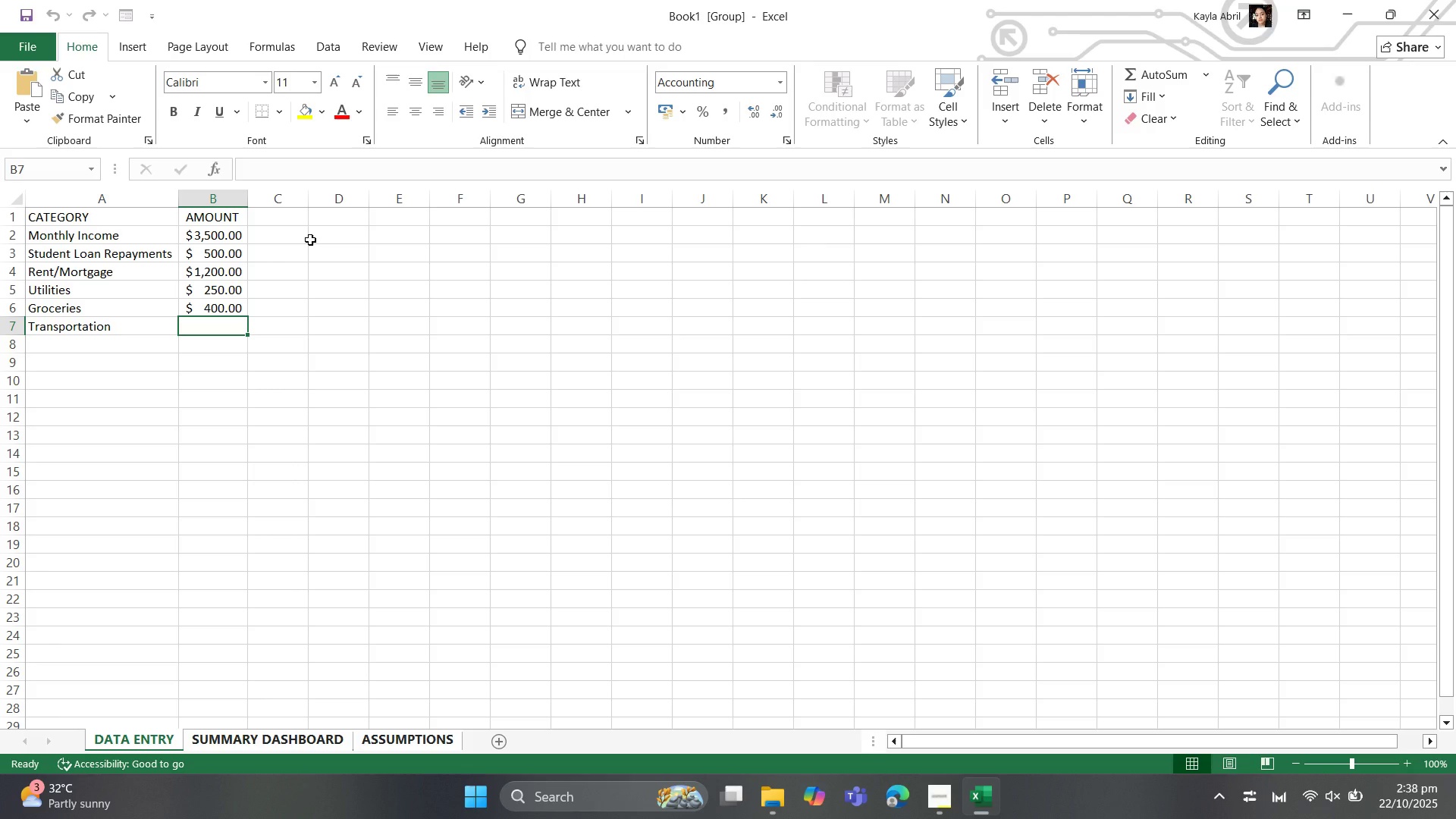 
wait(8.25)
 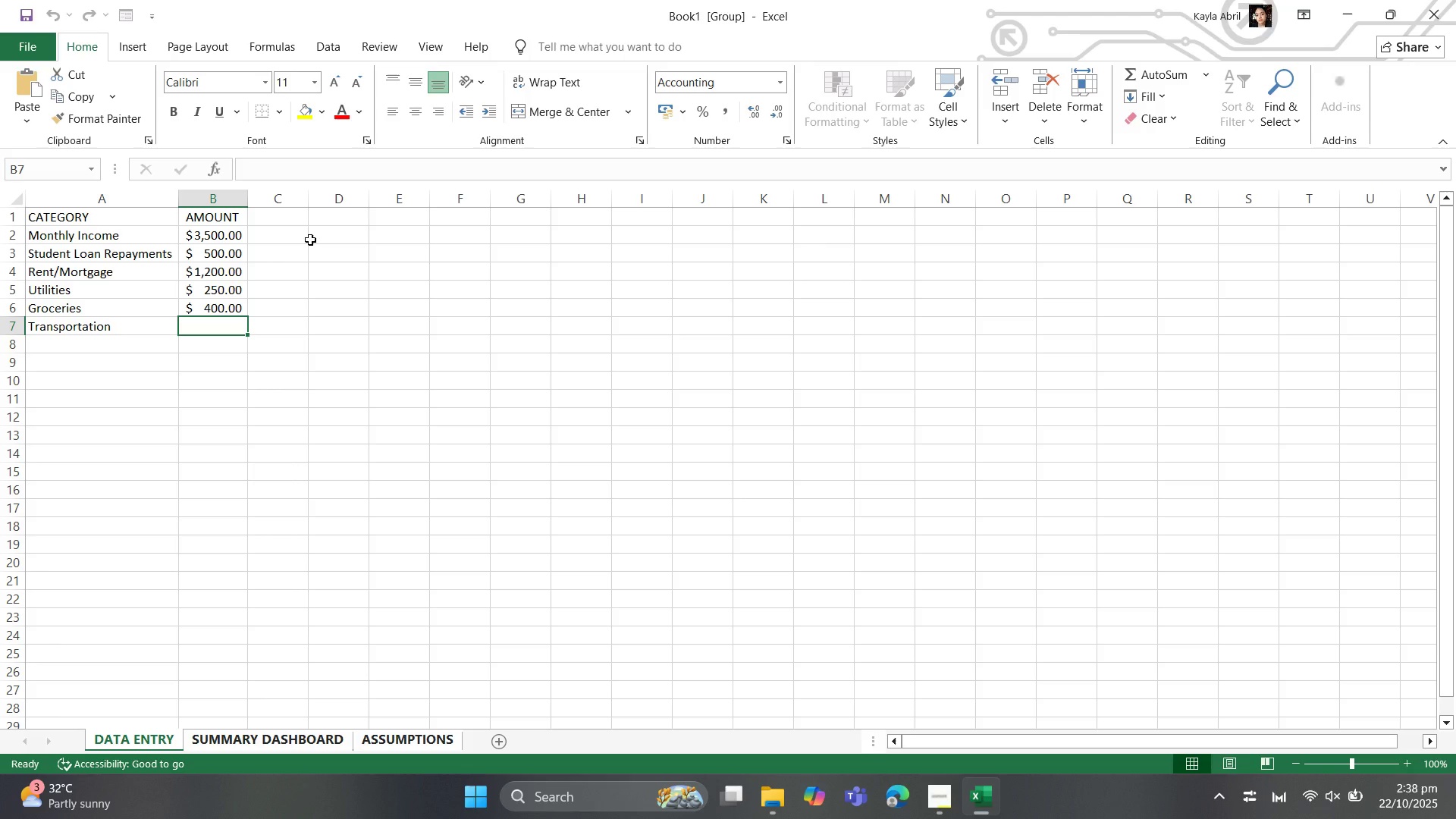 
type(200)
 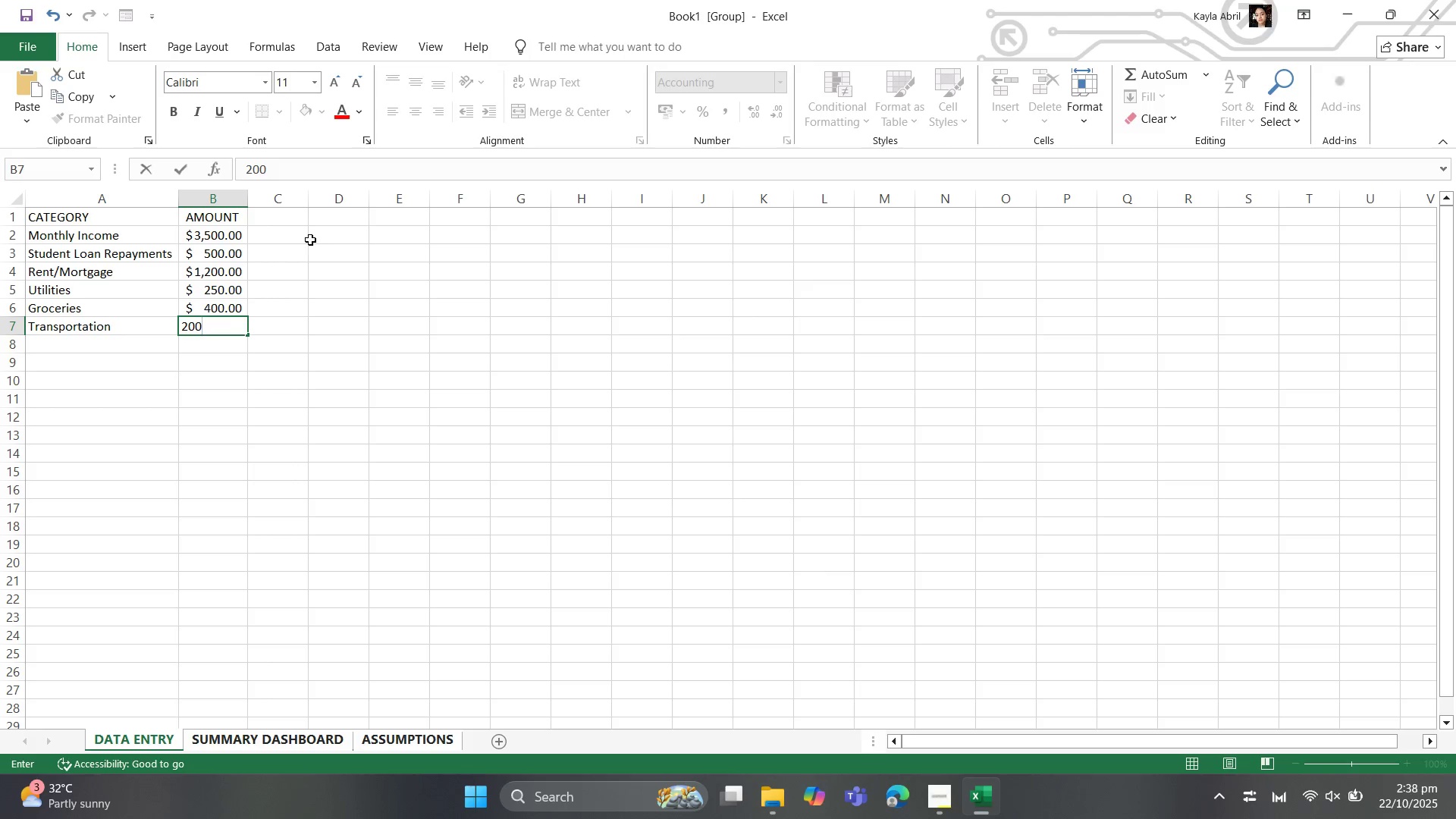 
key(ArrowDown)
 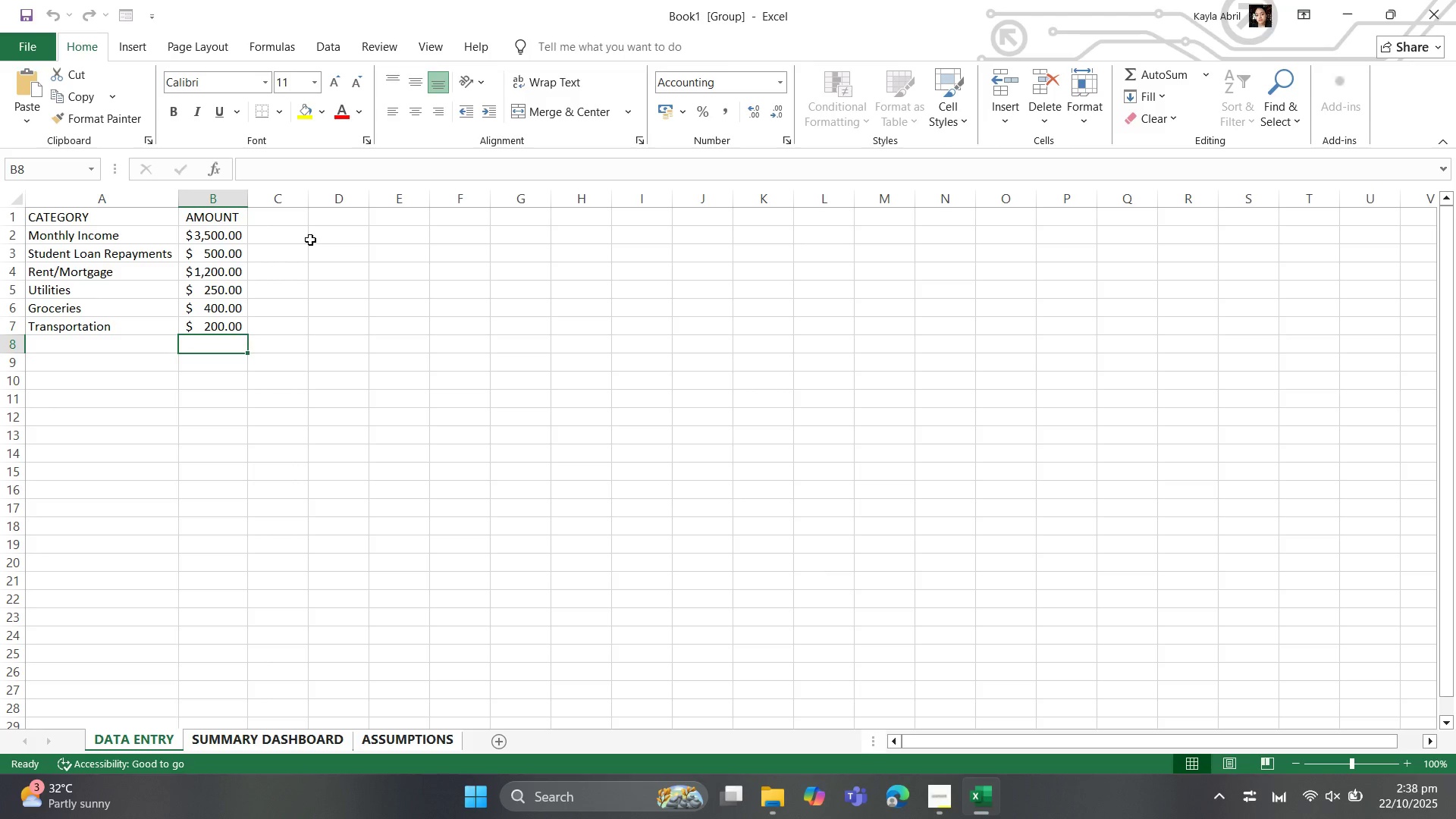 
key(ArrowLeft)
 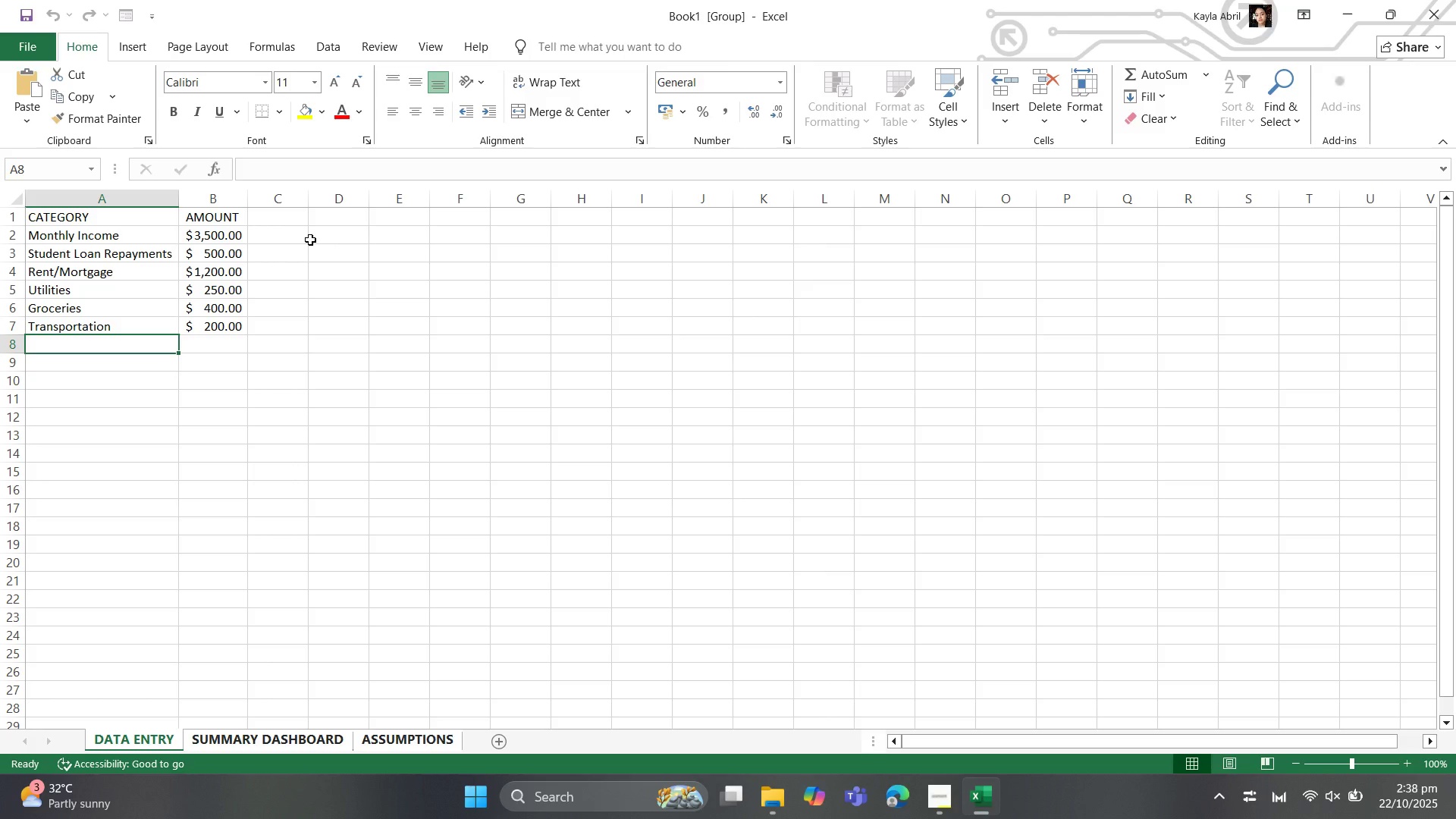 
wait(6.27)
 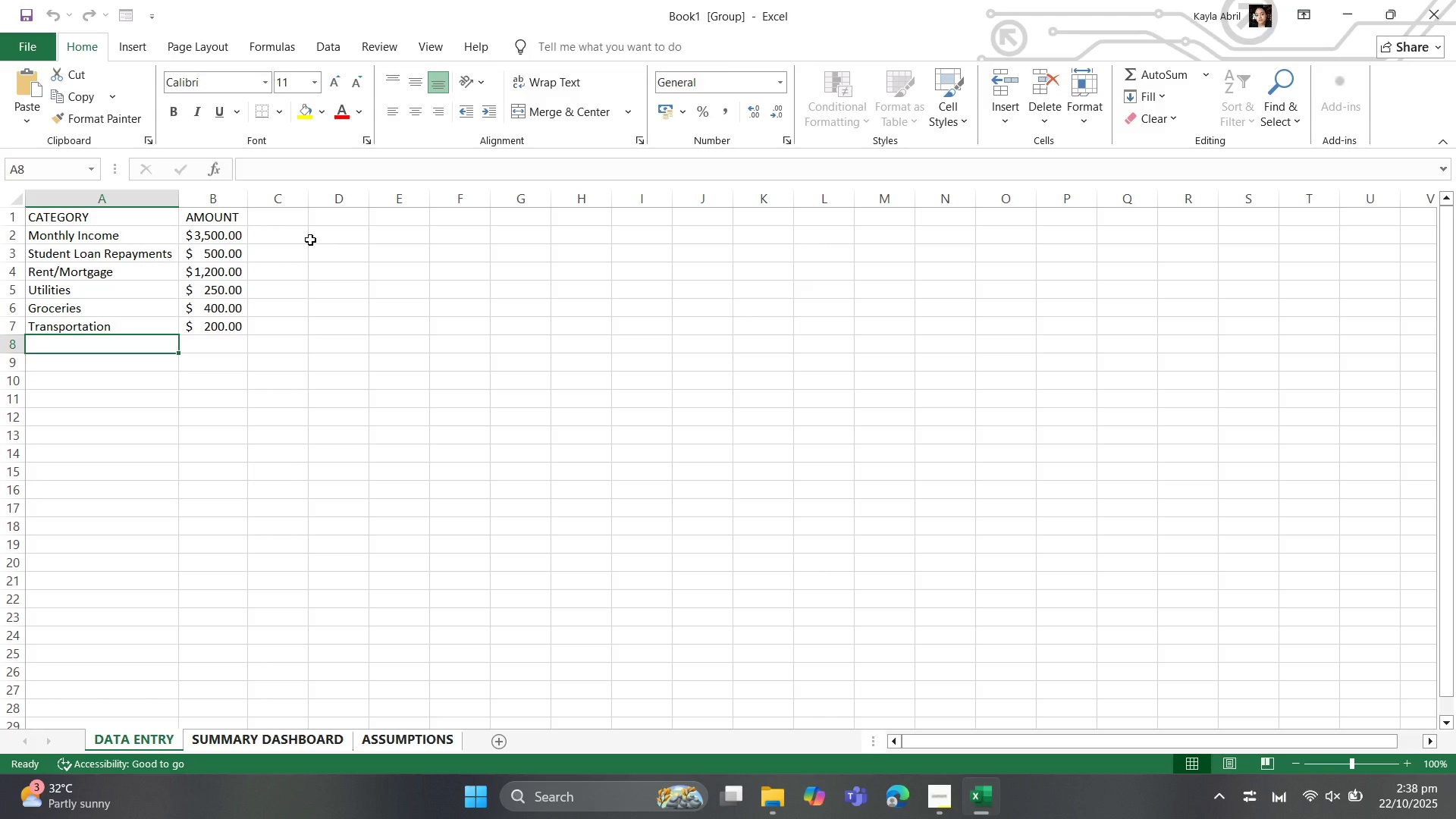 
type(Other )
 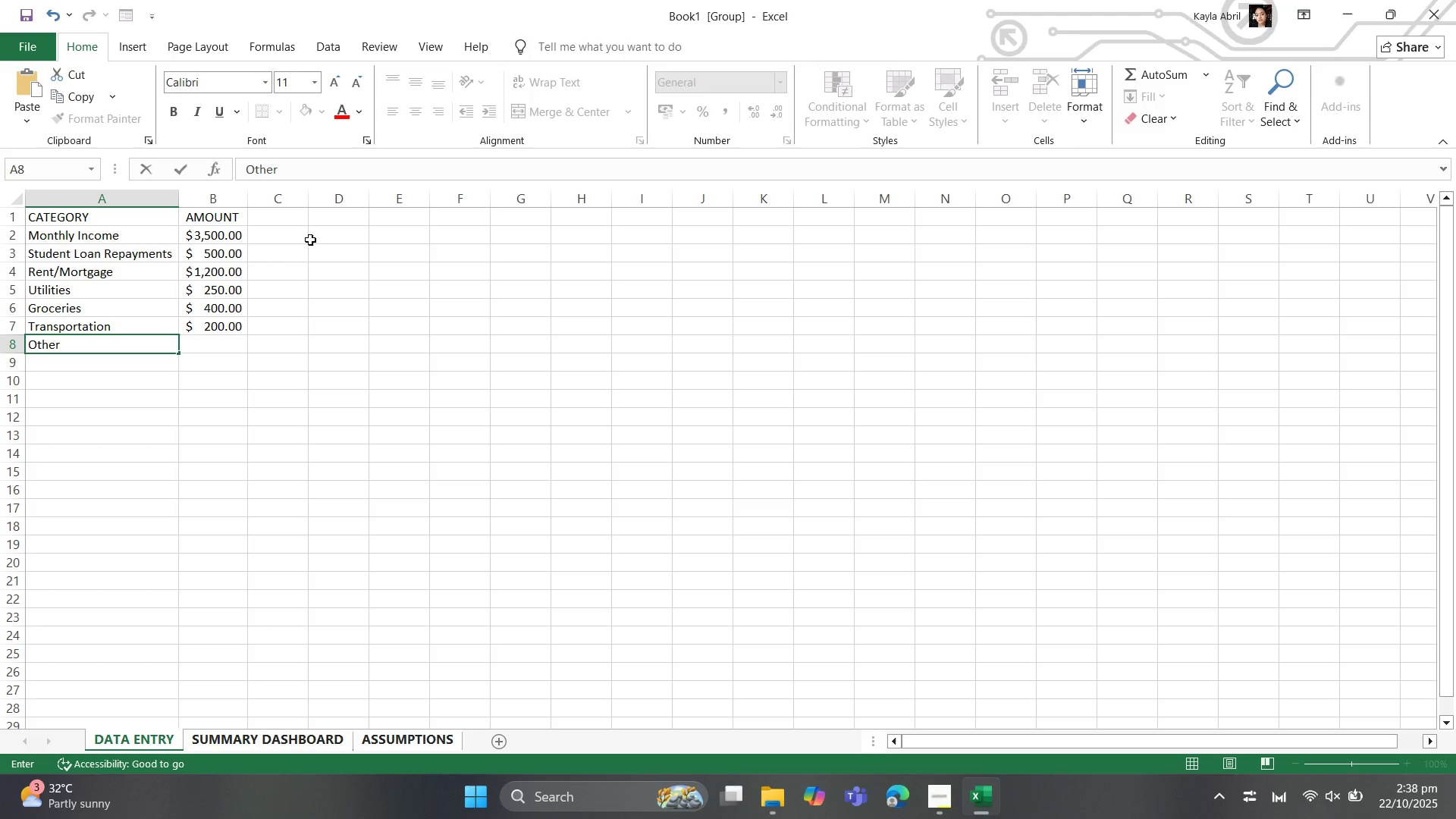 
type(Discretionary Spend)
 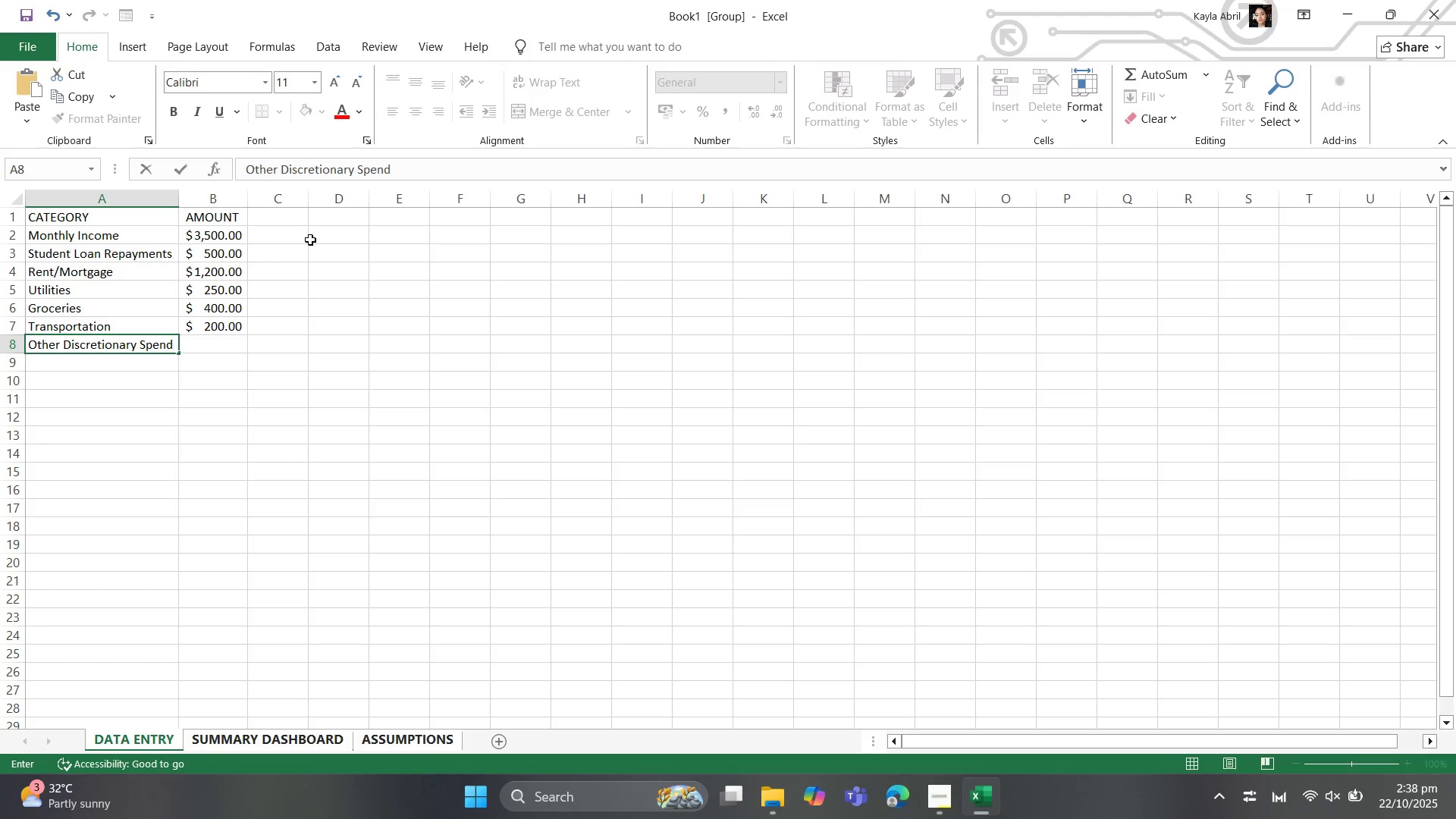 
key(ArrowRight)
 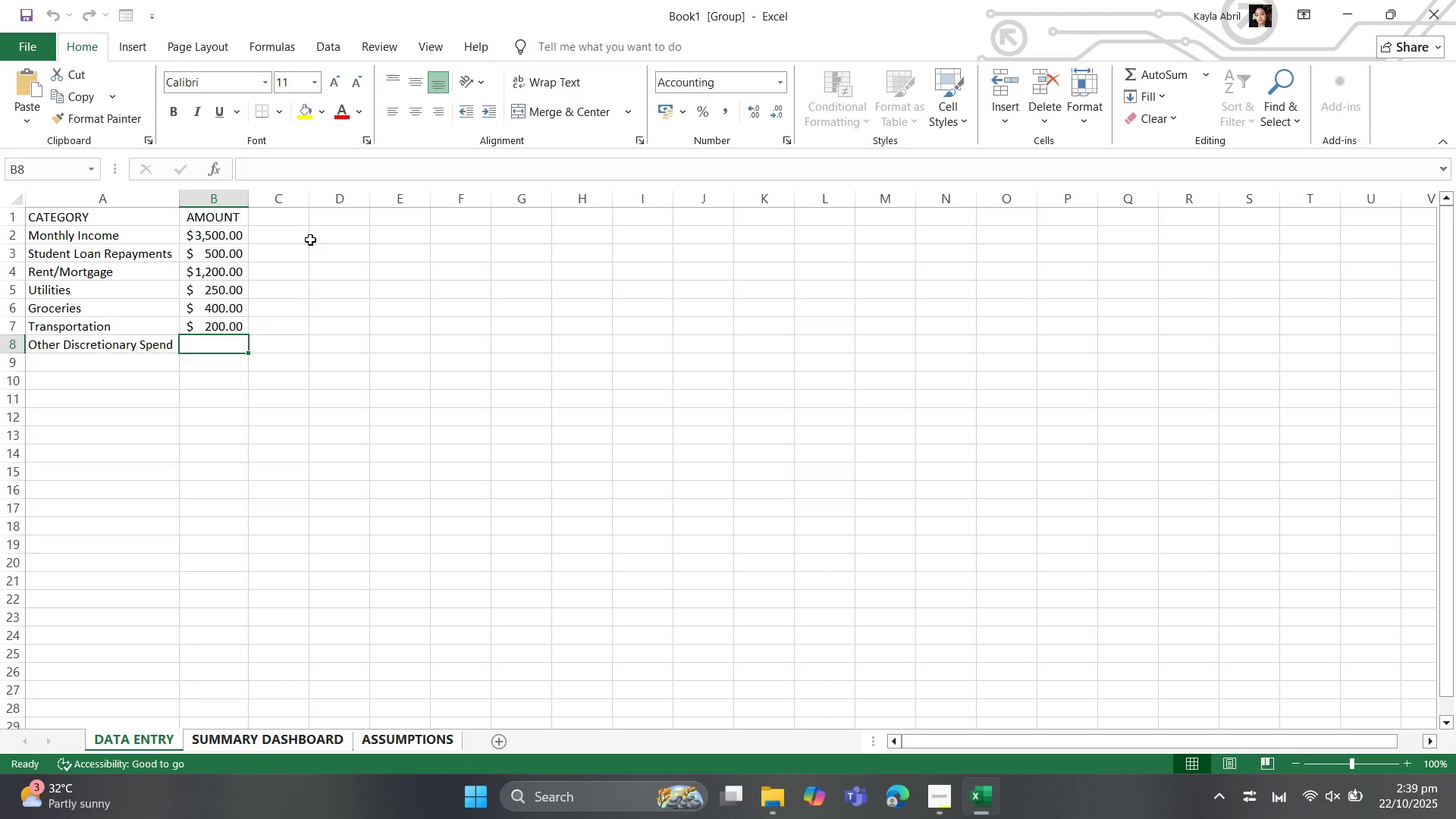 
wait(18.05)
 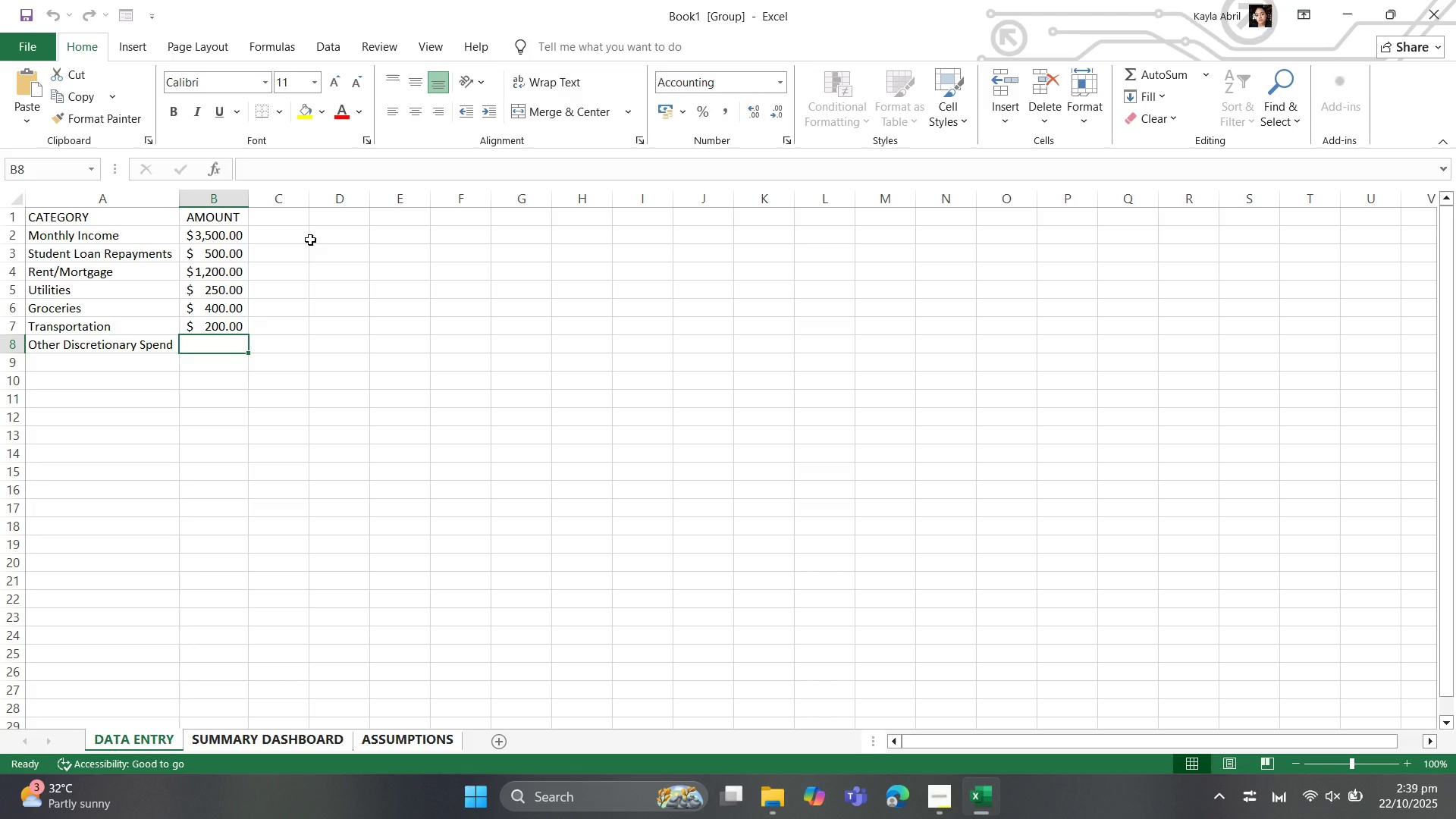 
type(300)
 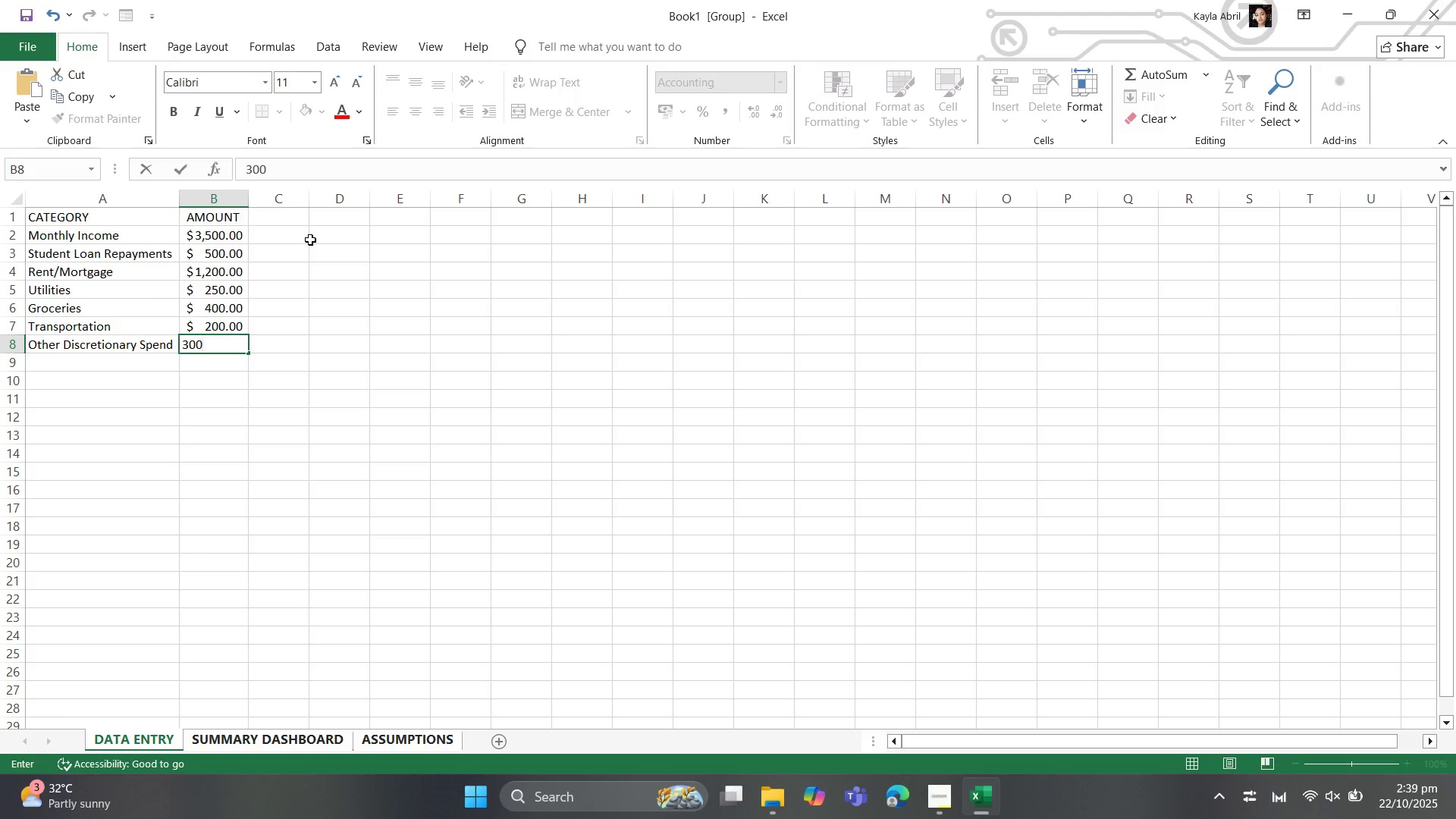 
key(ArrowDown)
 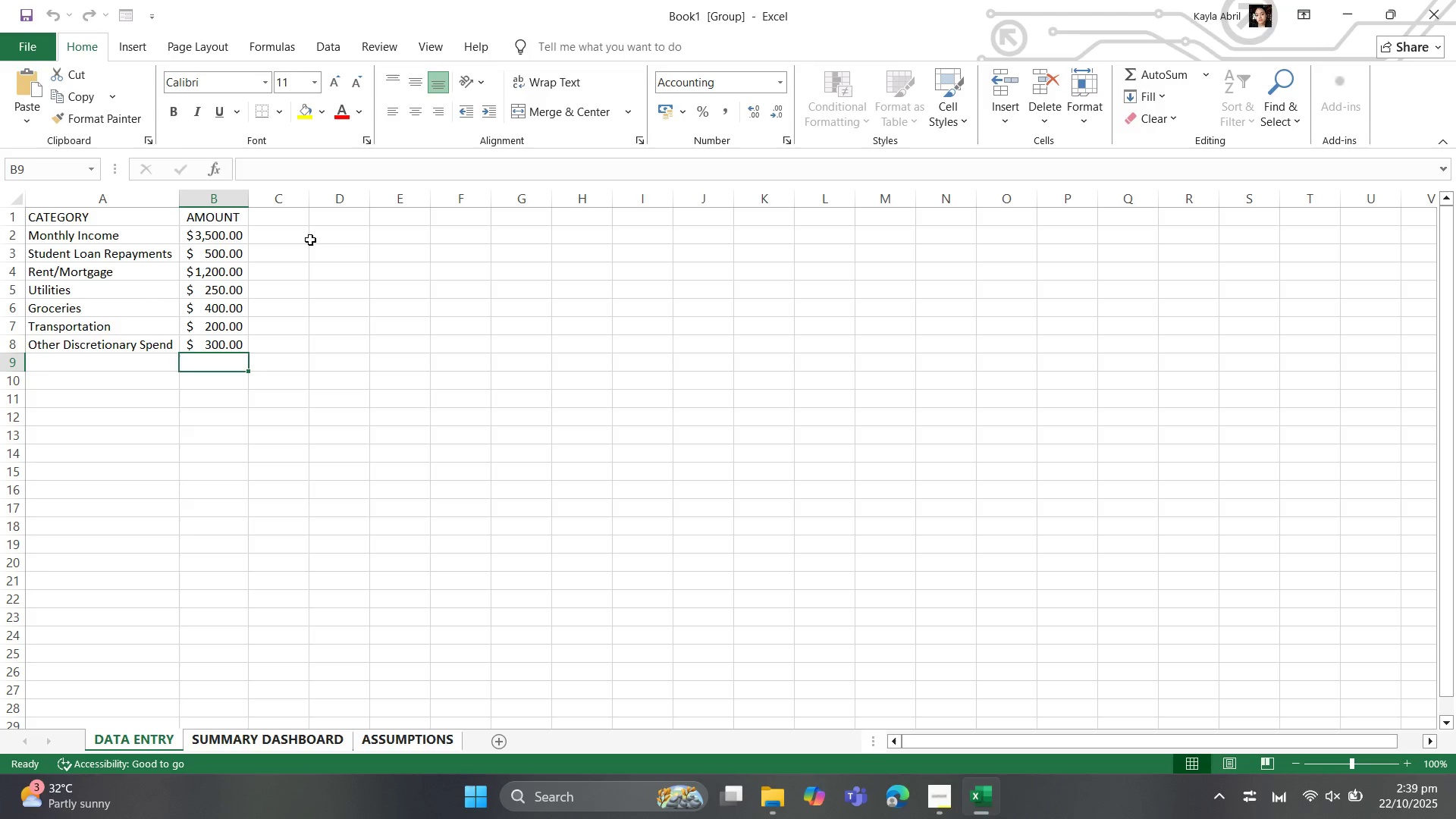 
key(ArrowLeft)
 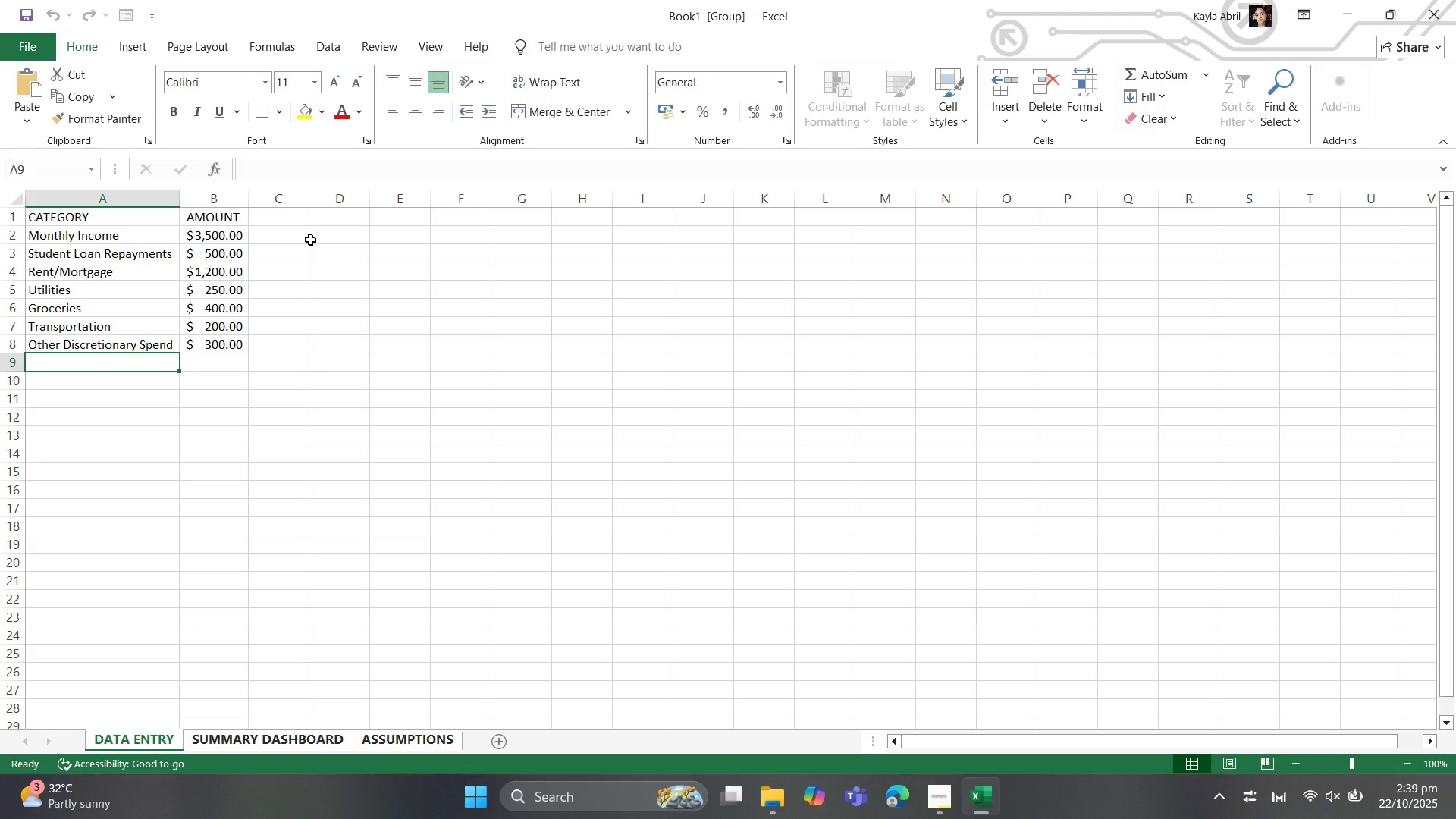 
type(Savings Goal)
 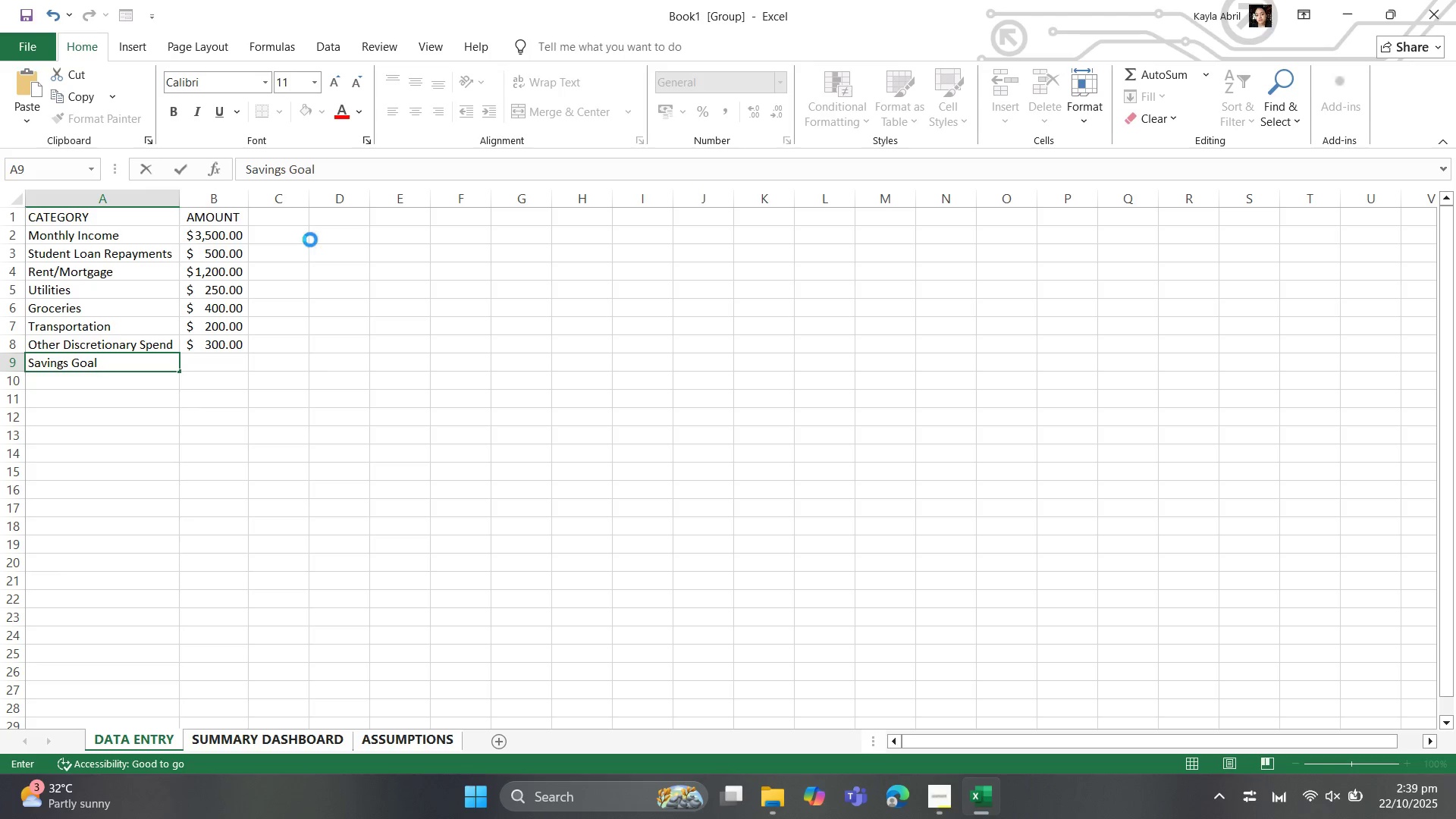 
 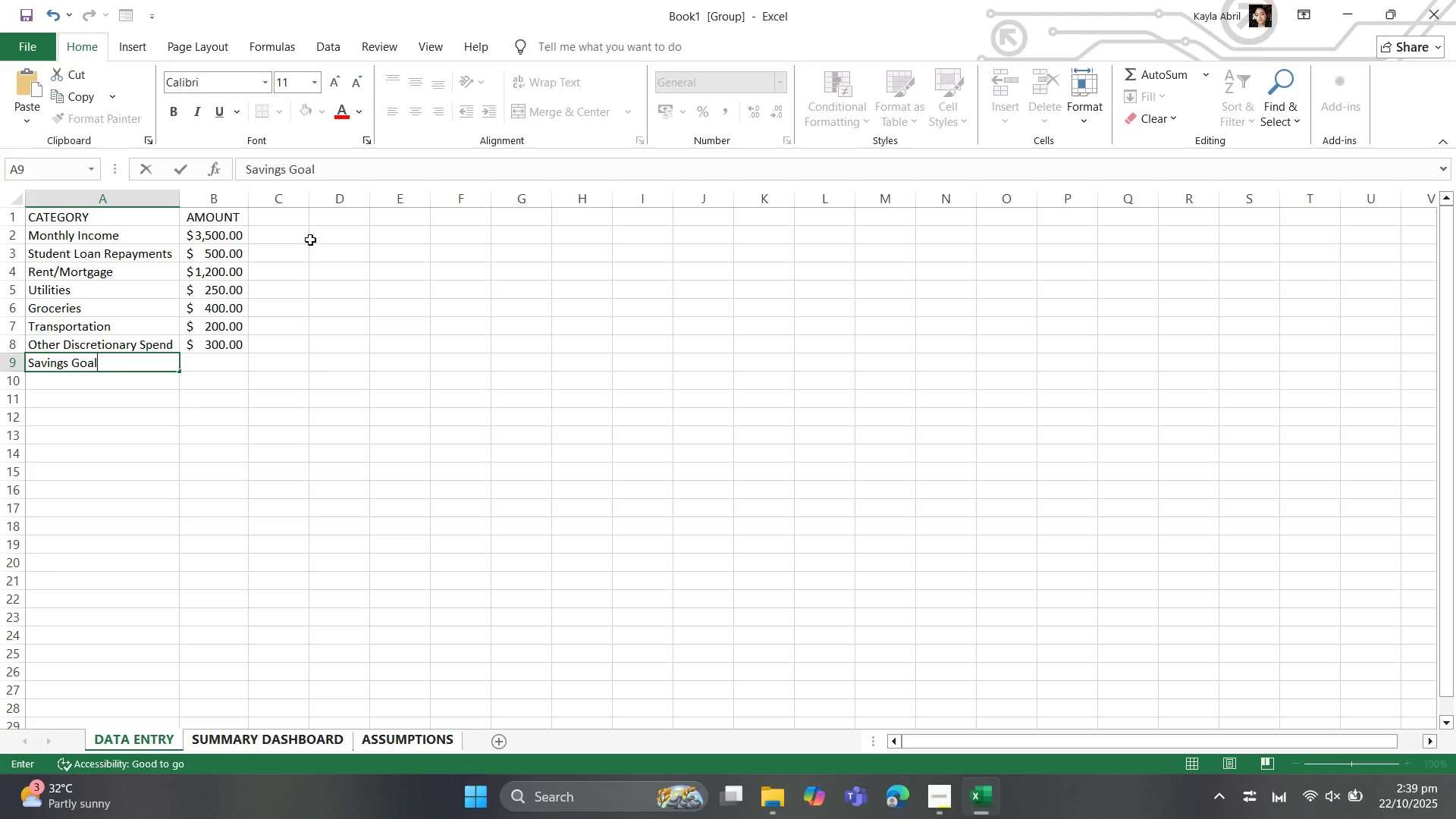 
key(ArrowRight)
 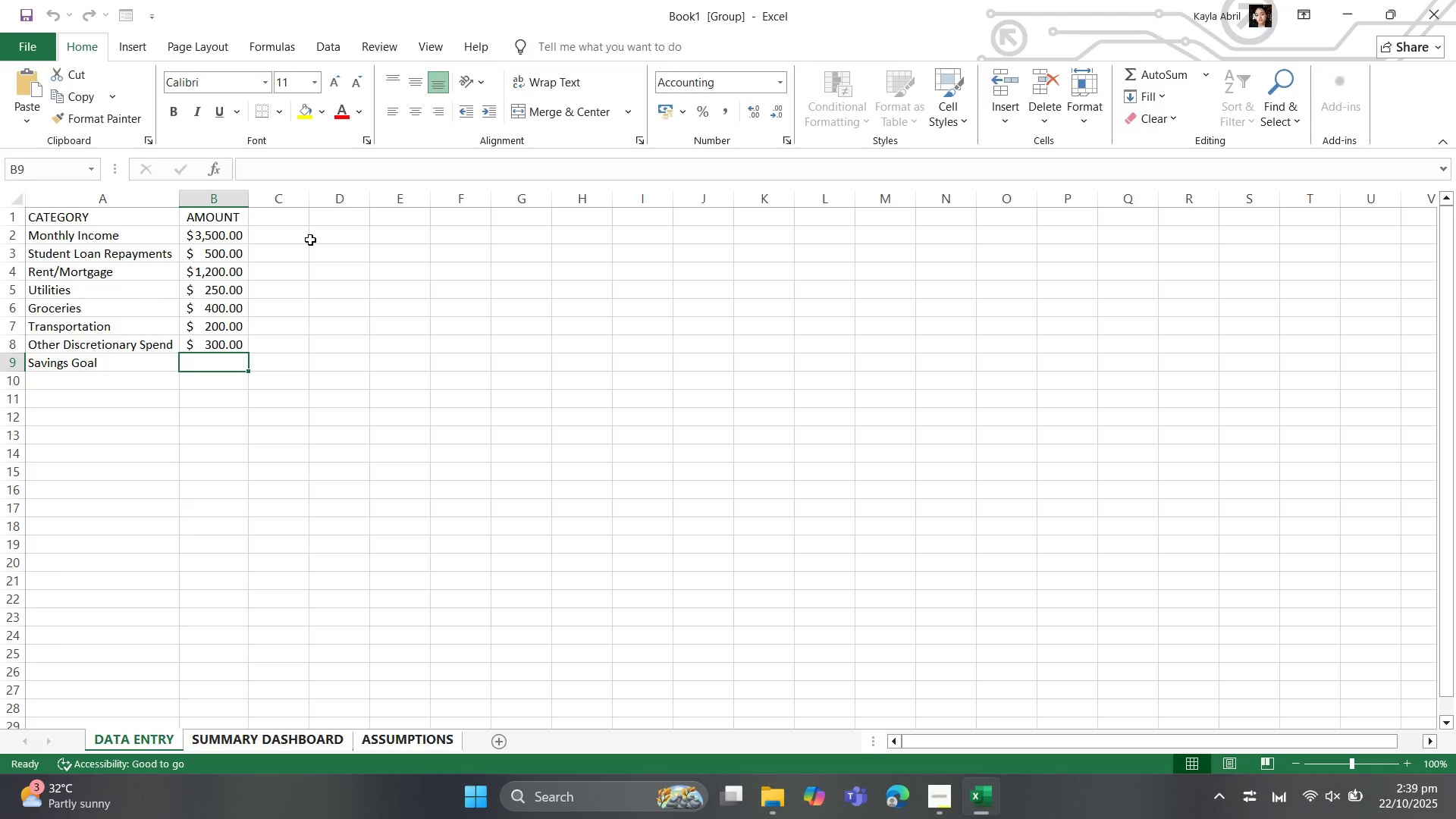 
key(ArrowLeft)
 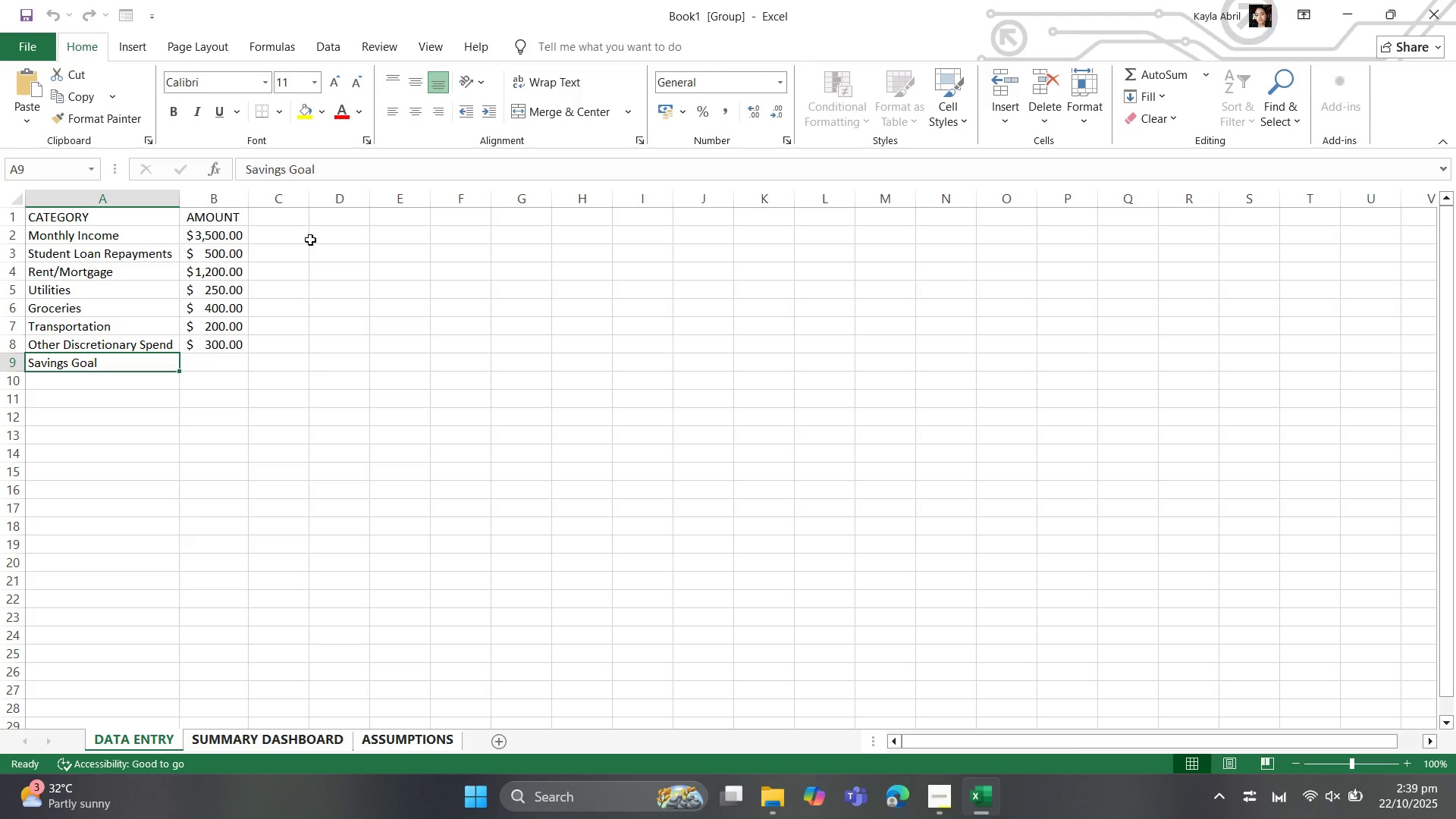 
type(Savings Goal (t)
key(Backspace)
type(Travek)
key(Backspace)
type(l))
 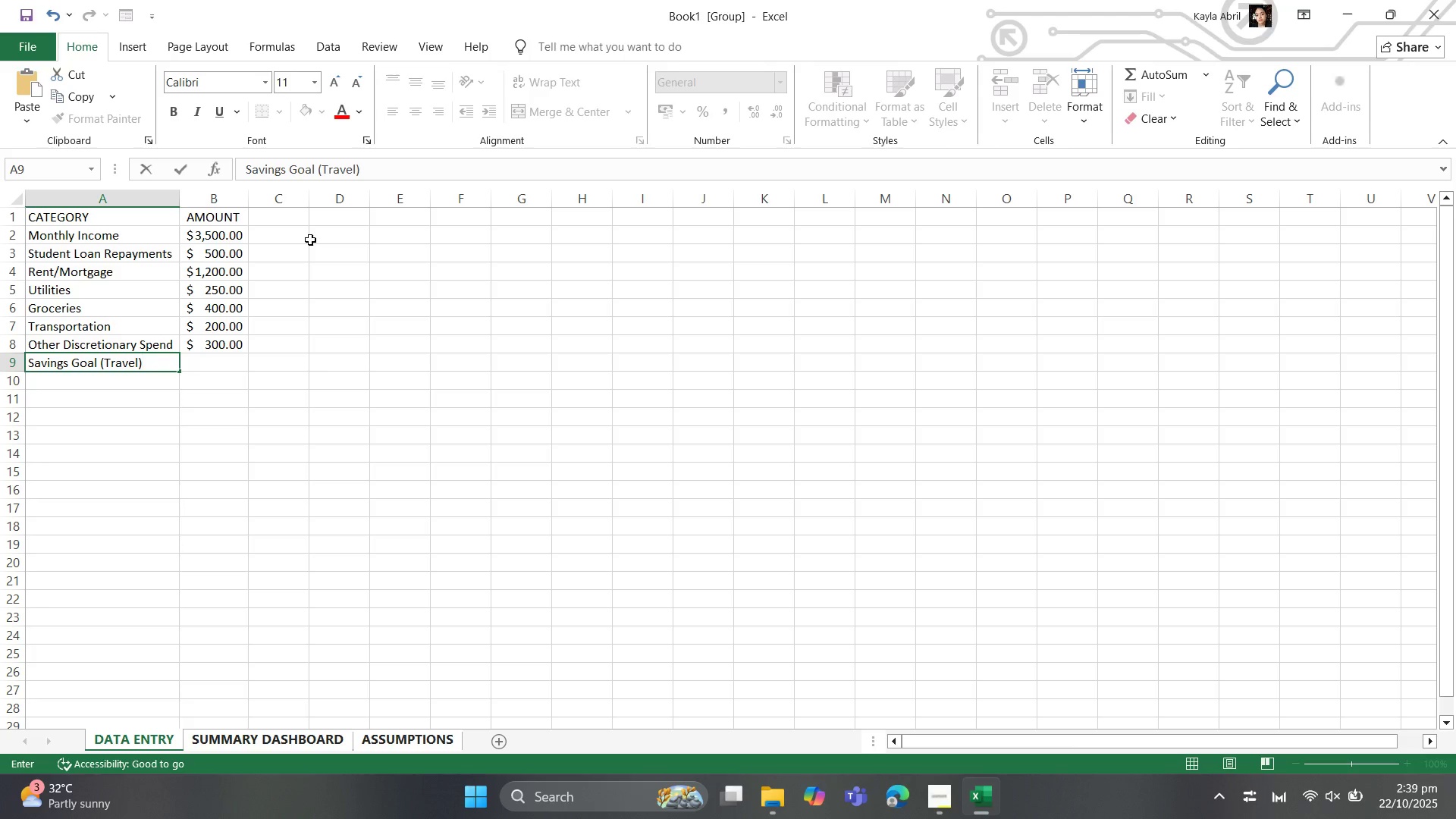 
key(ArrowRight)
 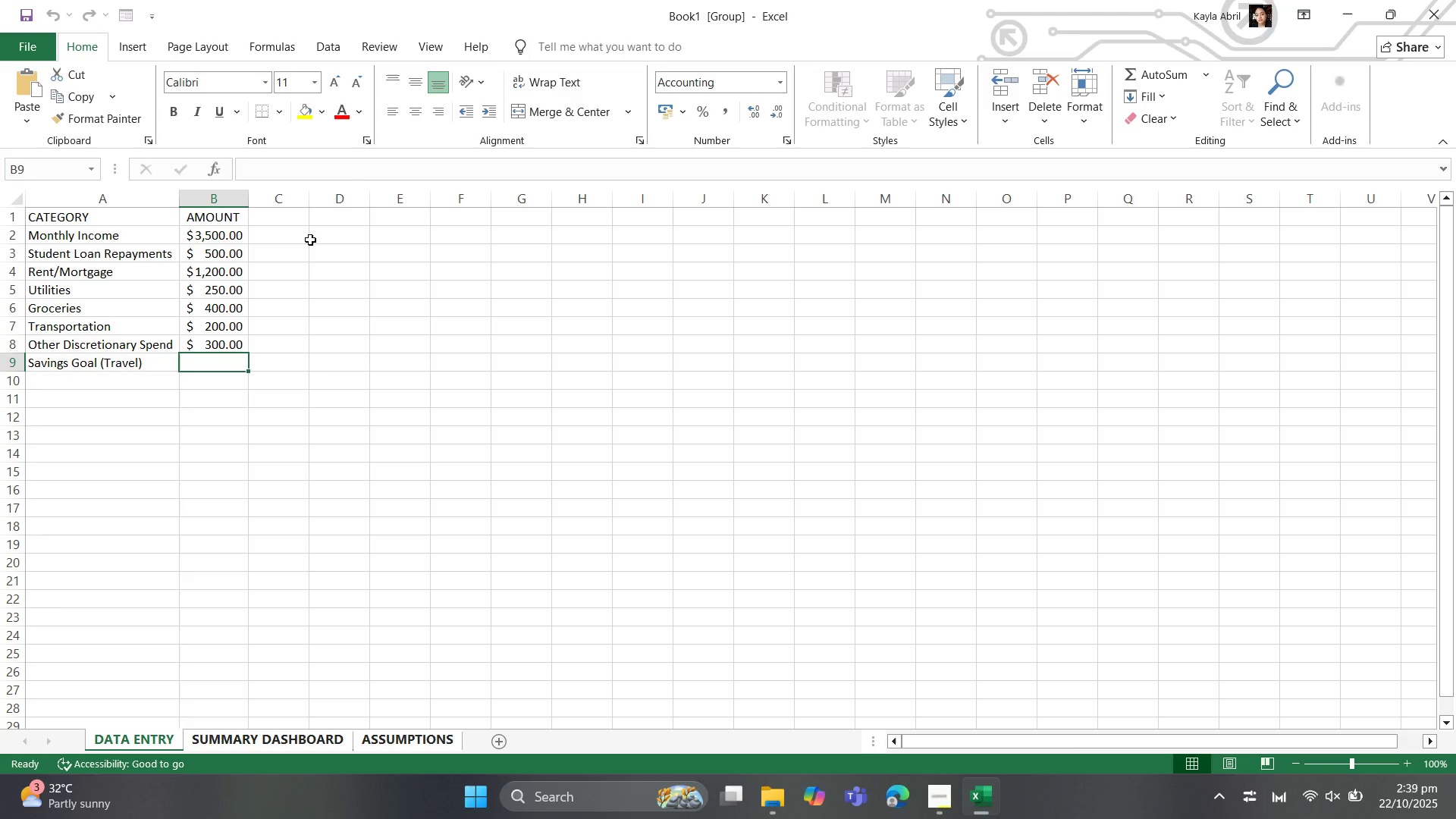 
wait(11.54)
 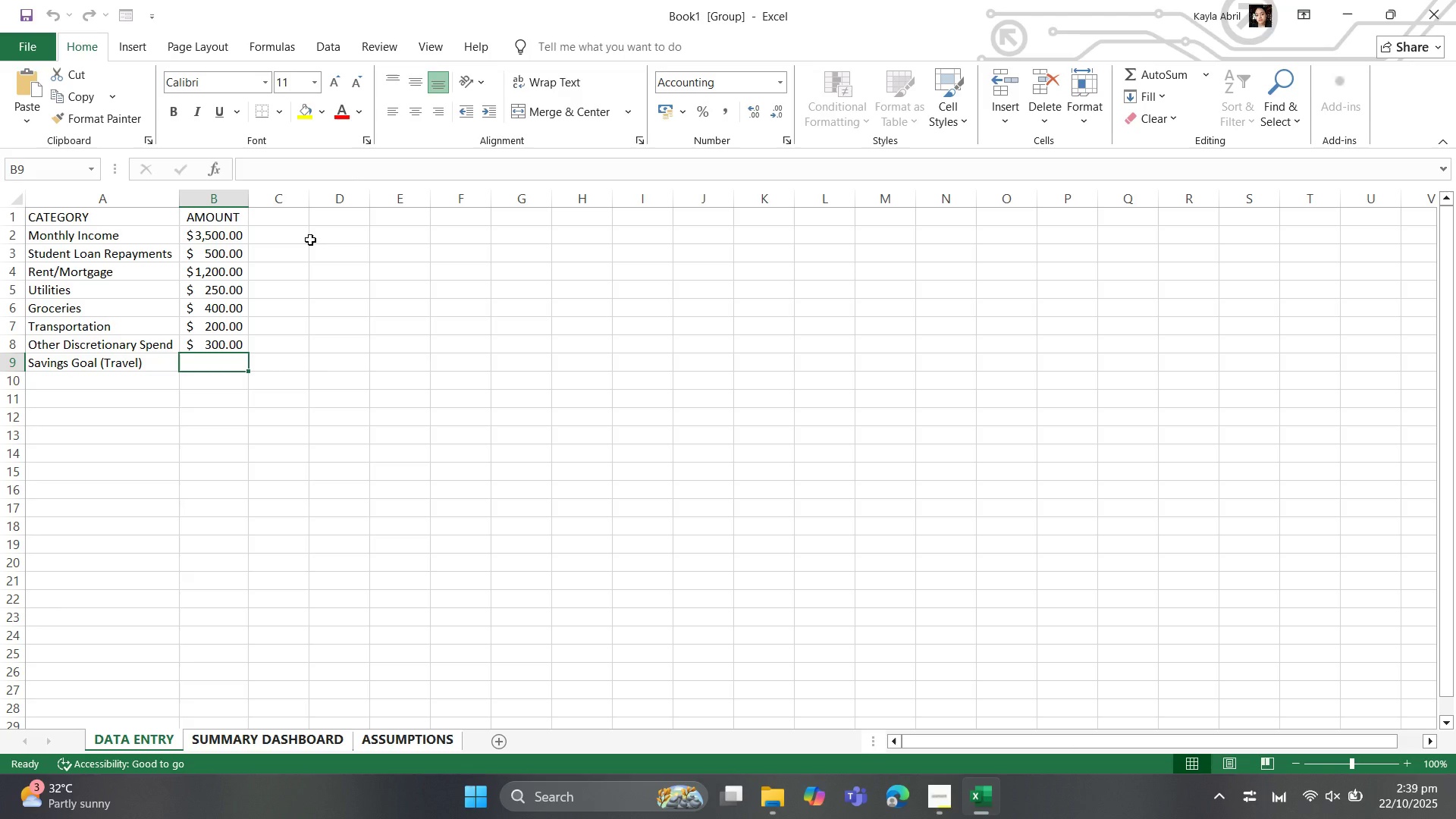 
type(600)
 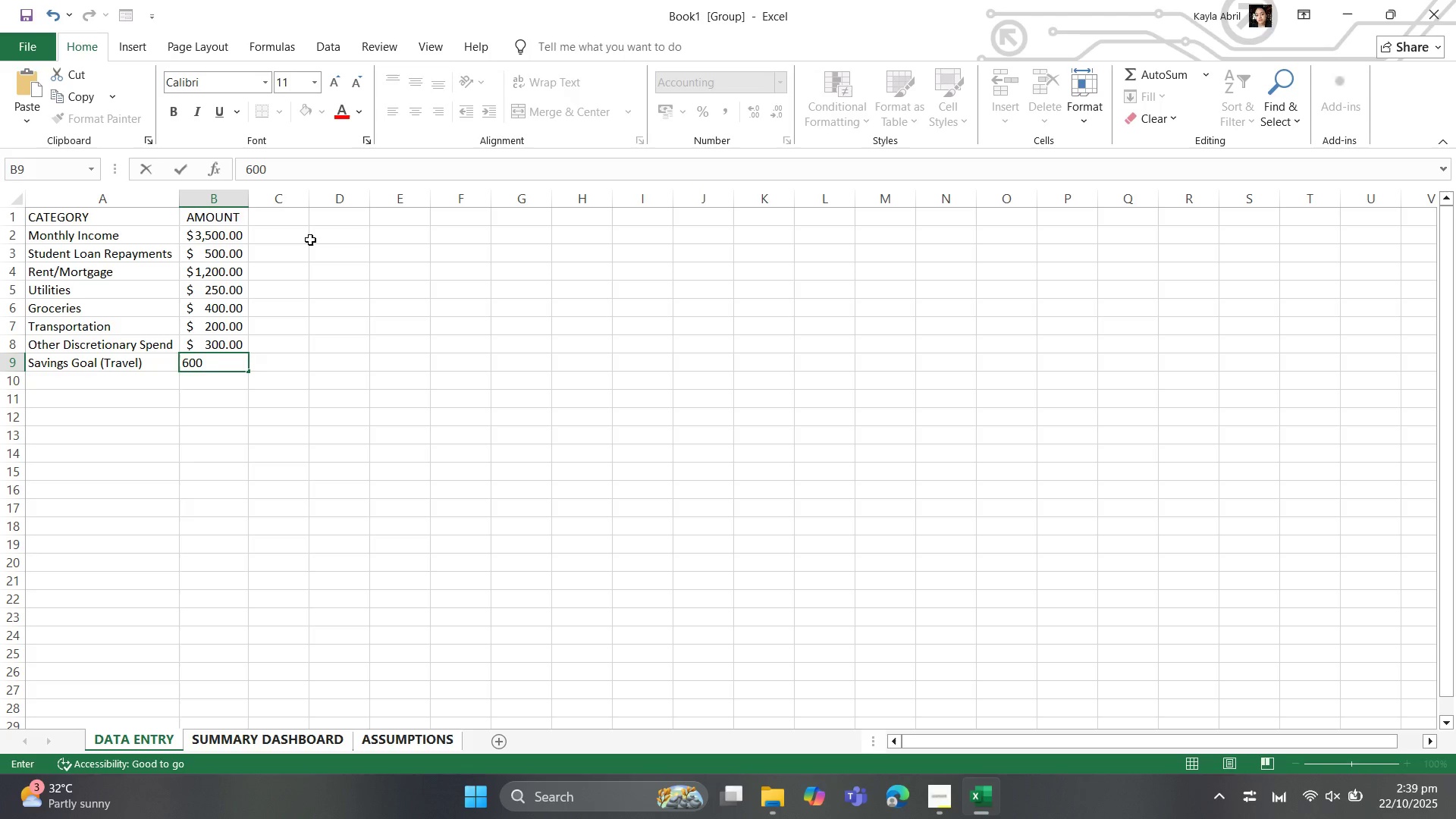 
key(ArrowDown)
 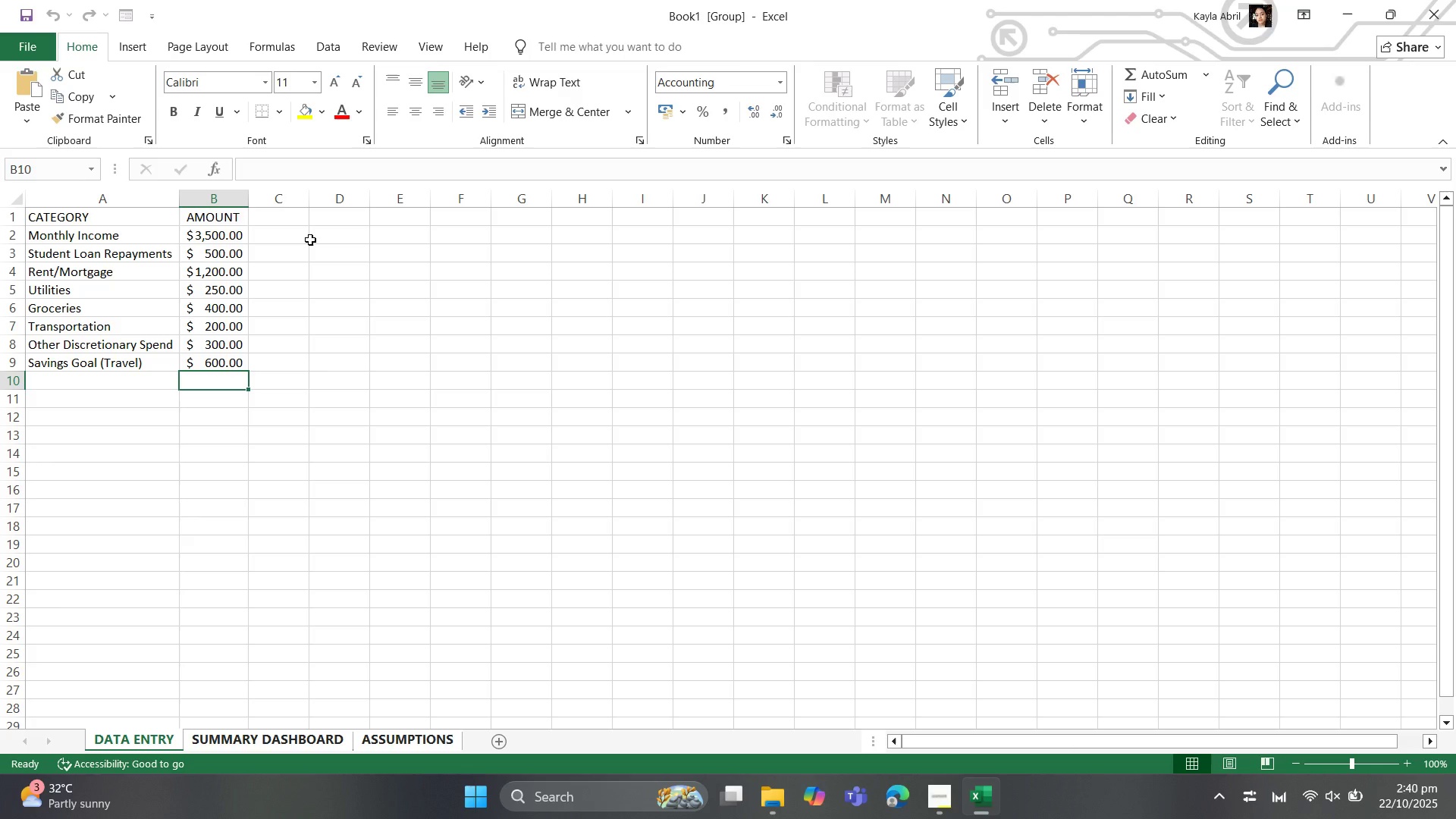 
wait(21.22)
 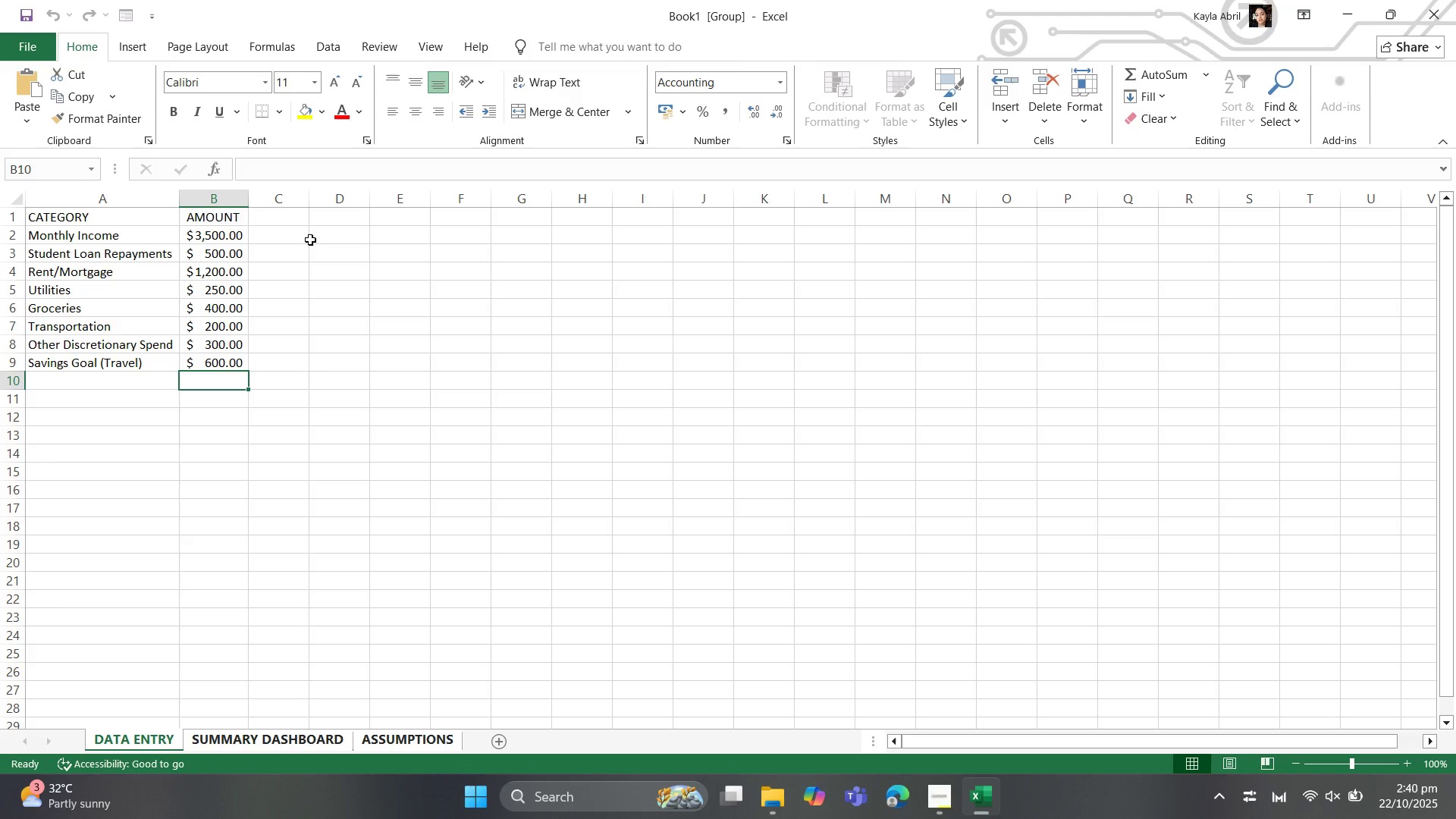 
left_click_drag(start_coordinate=[58, 215], to_coordinate=[156, 301])
 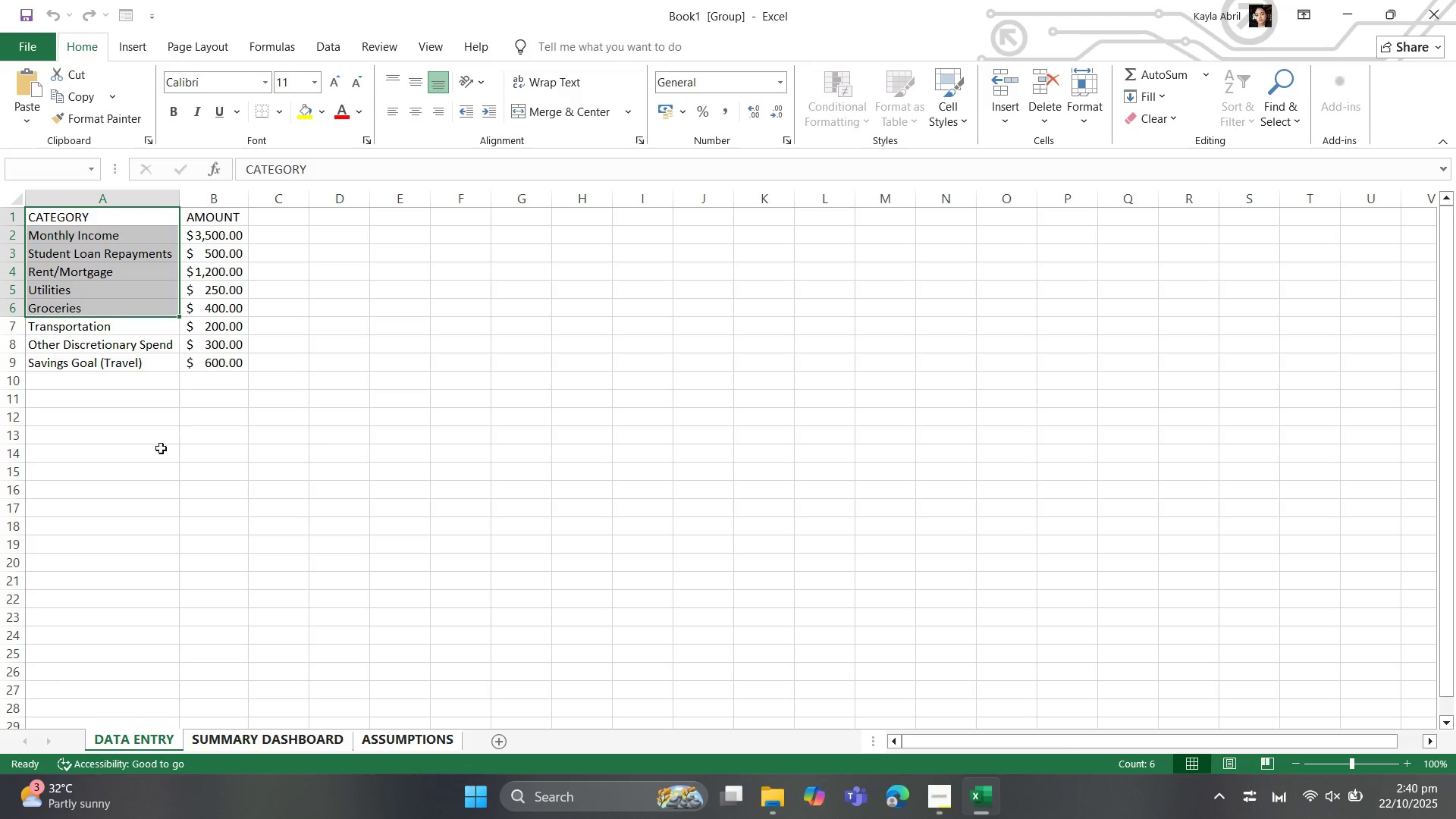 
left_click([154, 441])
 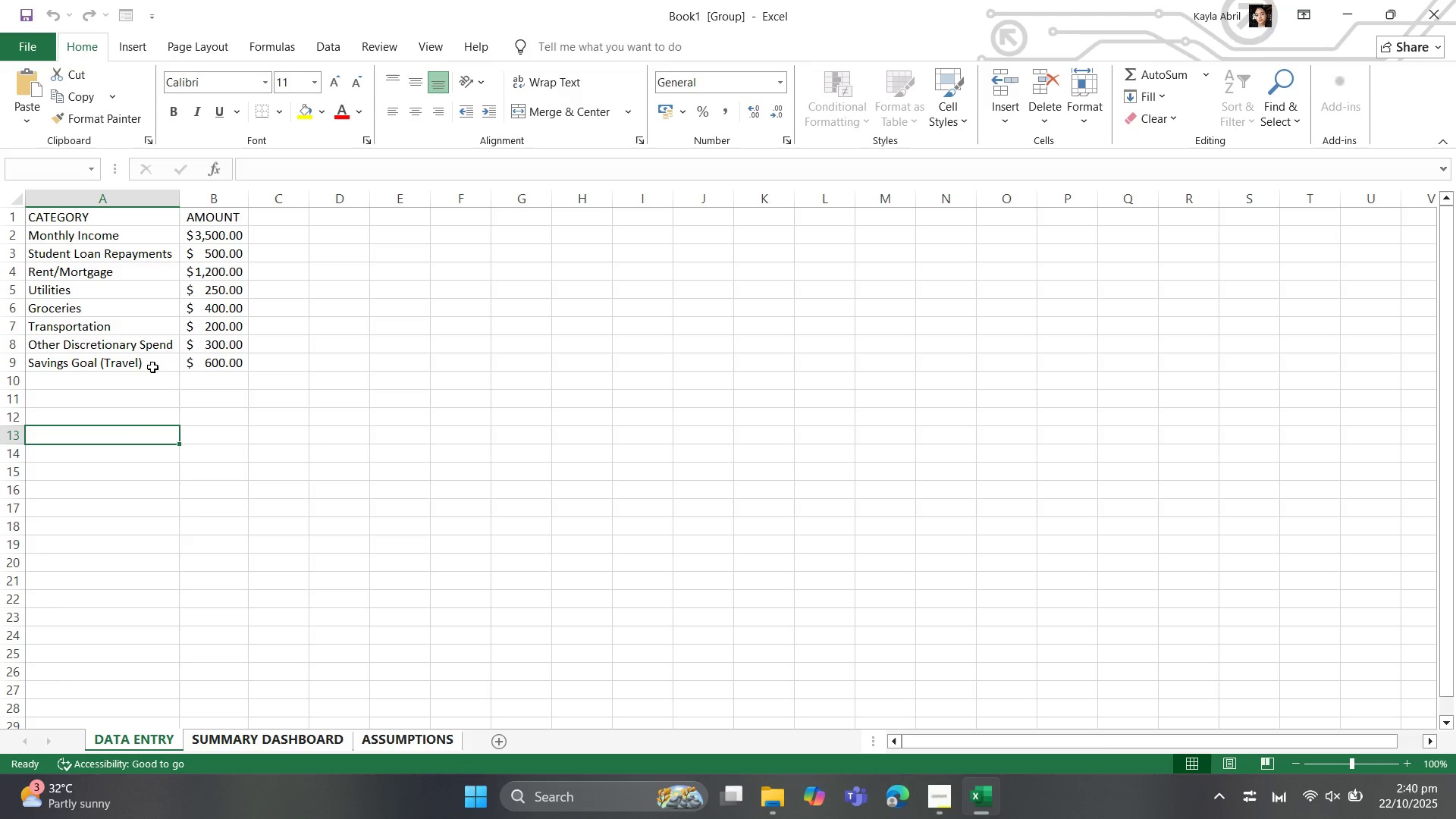 
left_click([125, 383])
 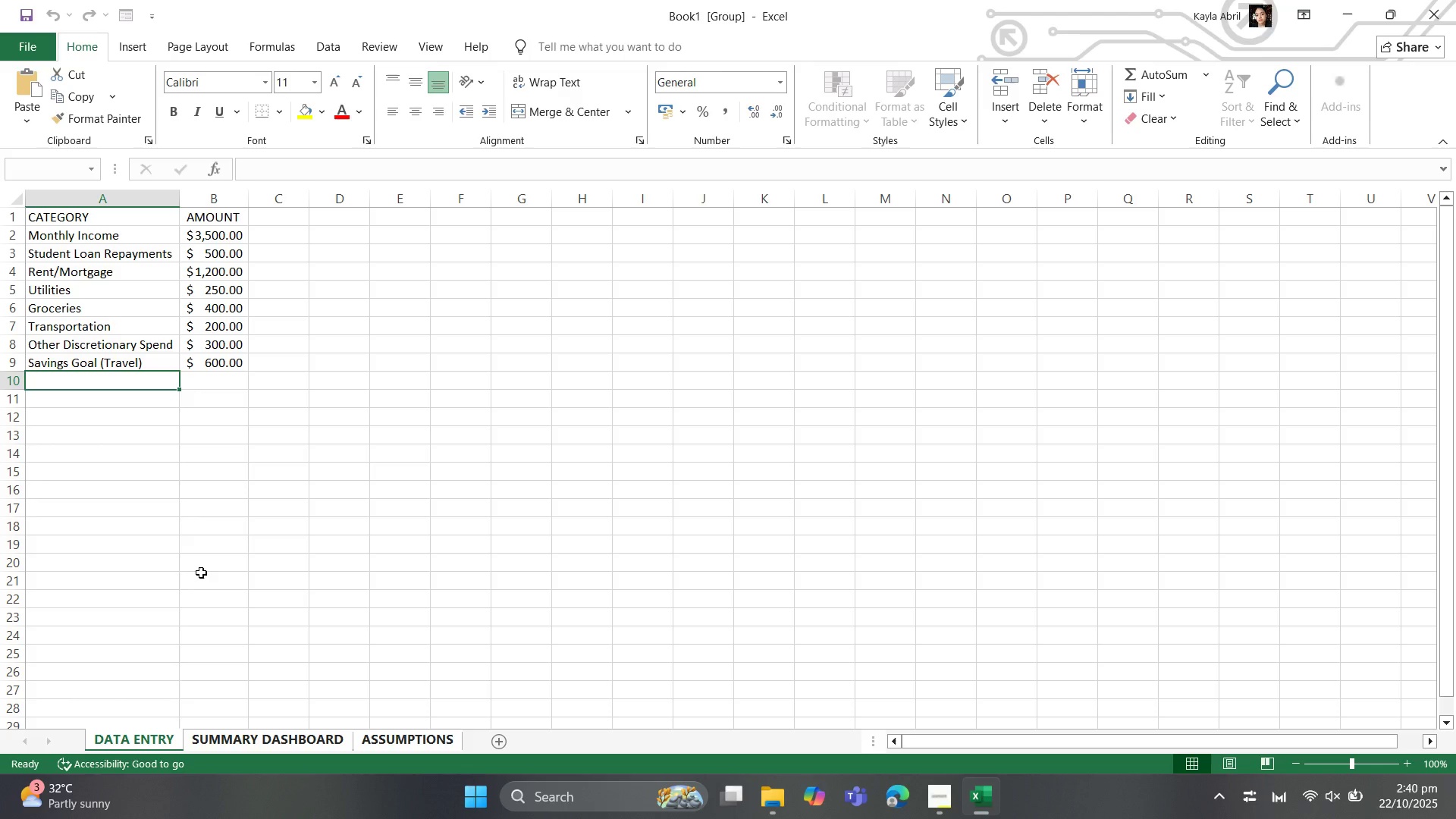 
wait(5.12)
 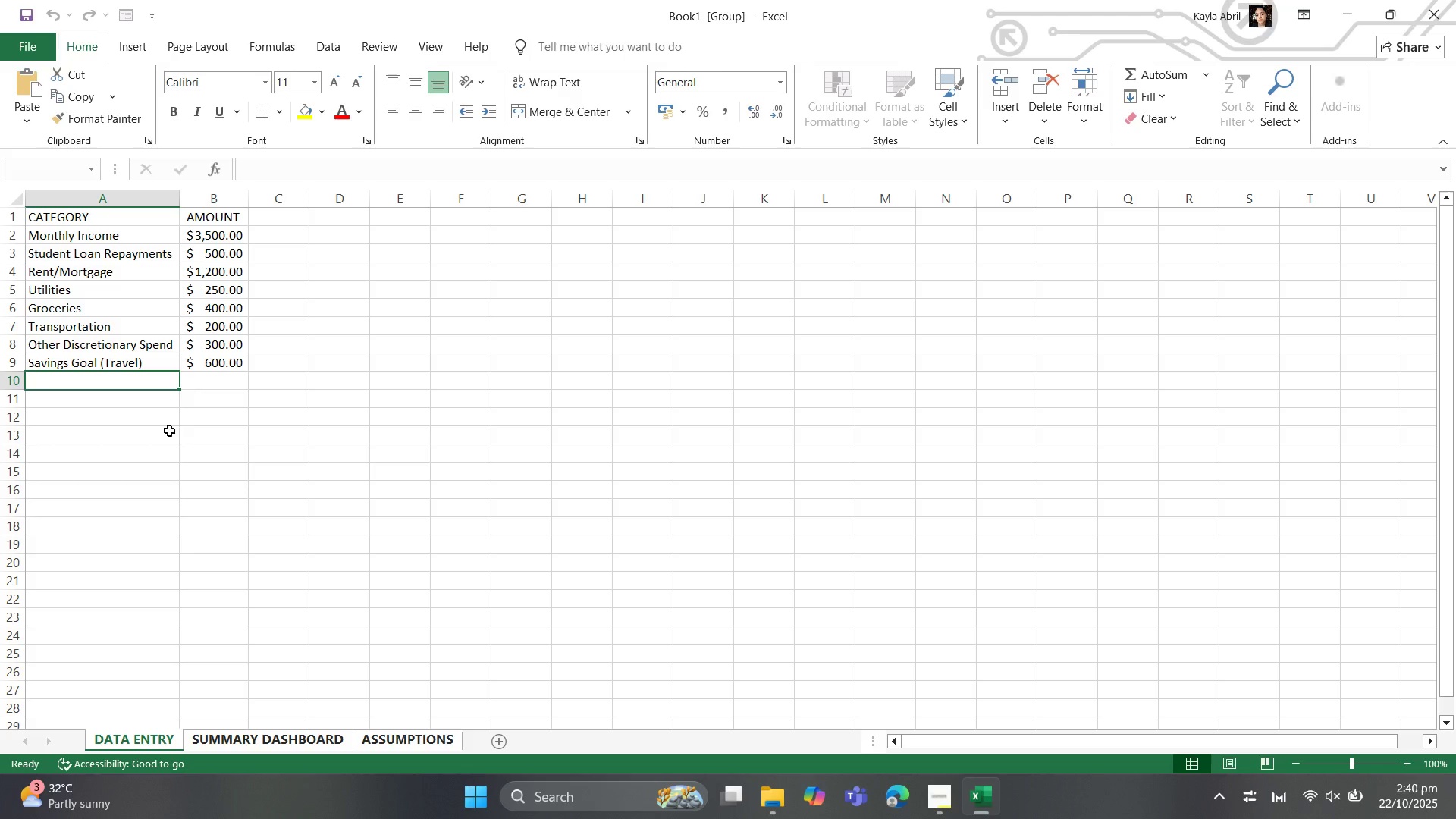 
type(TI)
key(Backspace)
type(OTAL EXPENSES: )
 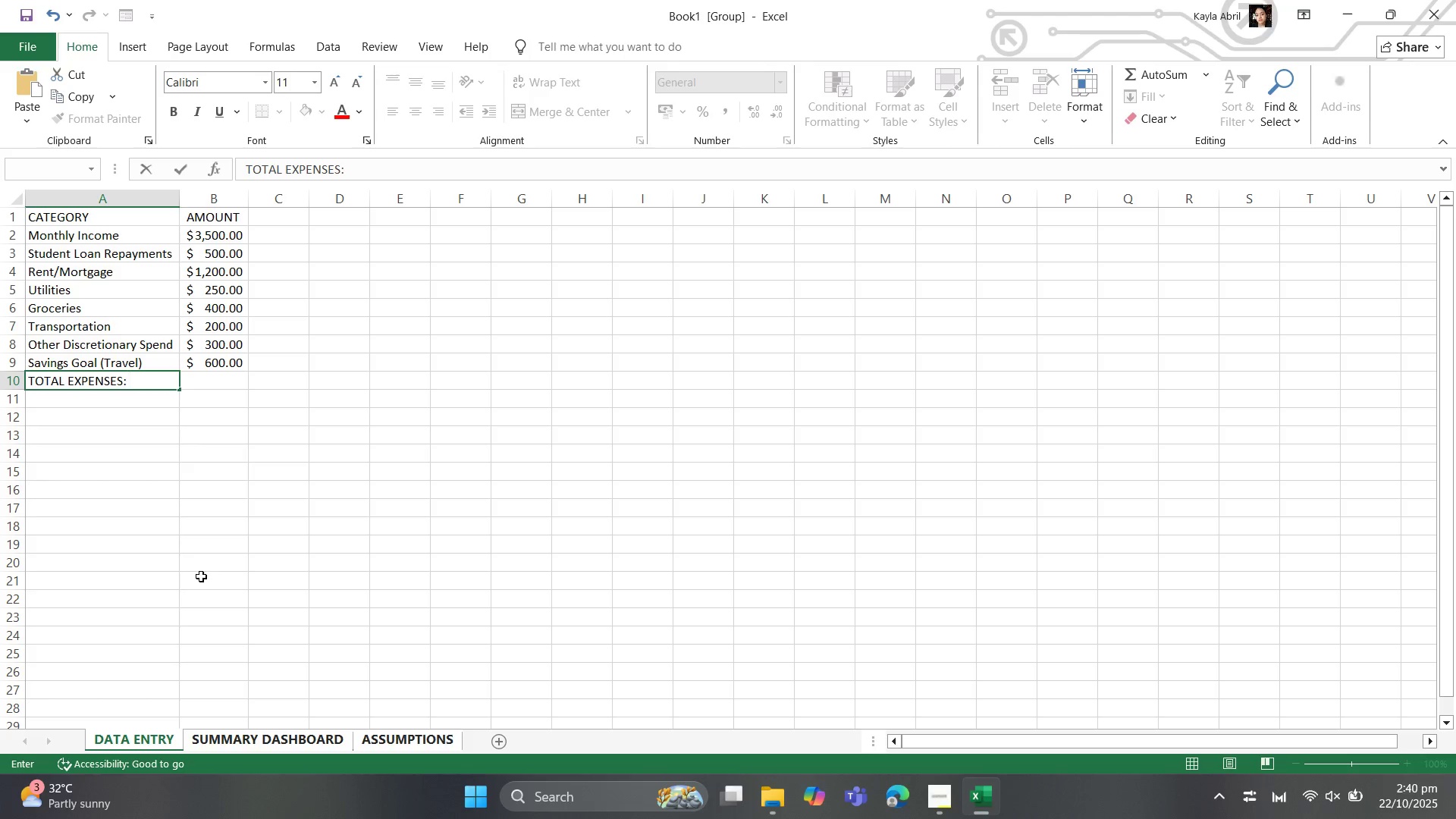 
key(ArrowRight)
 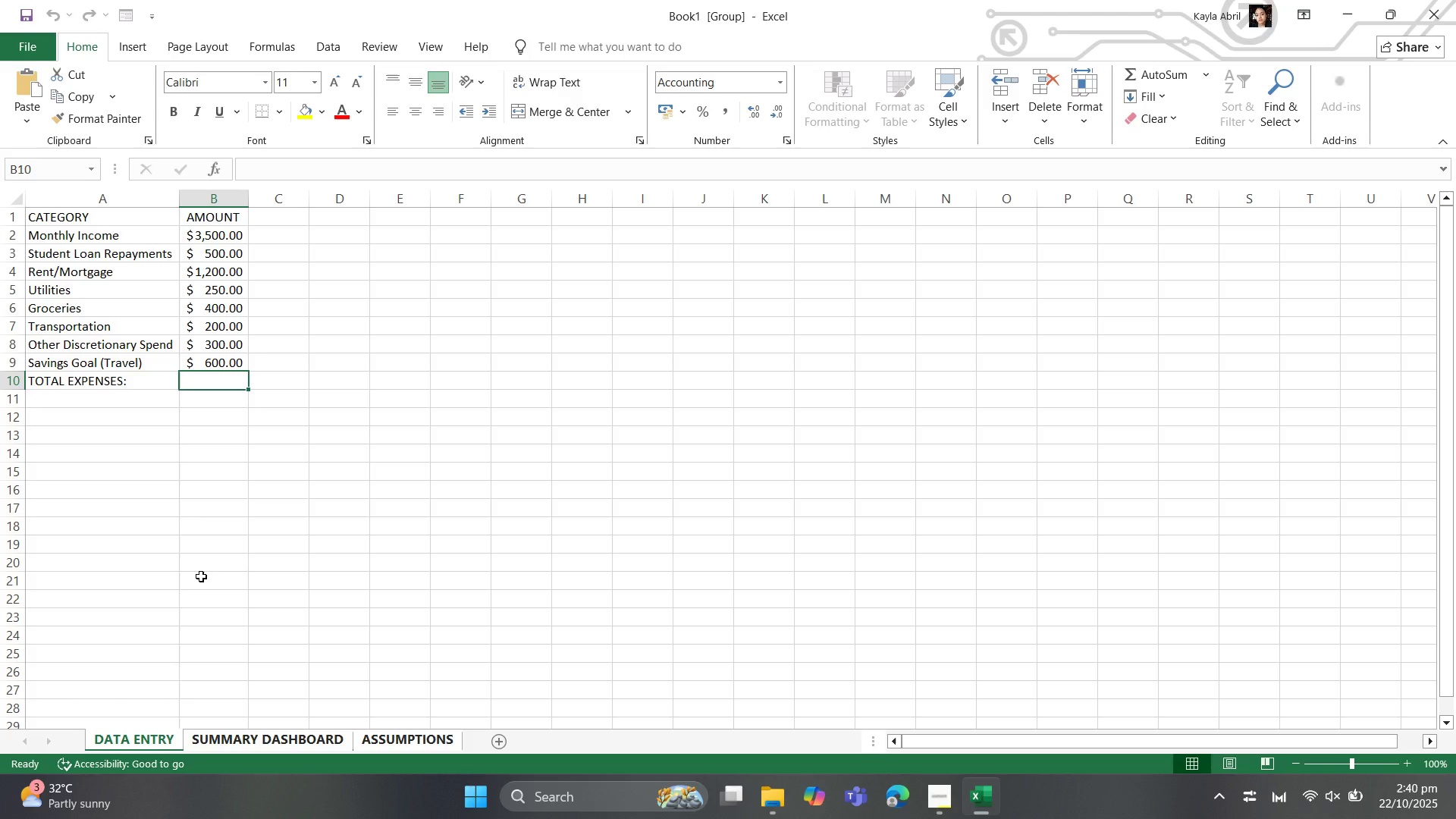 
type(=SUM)
 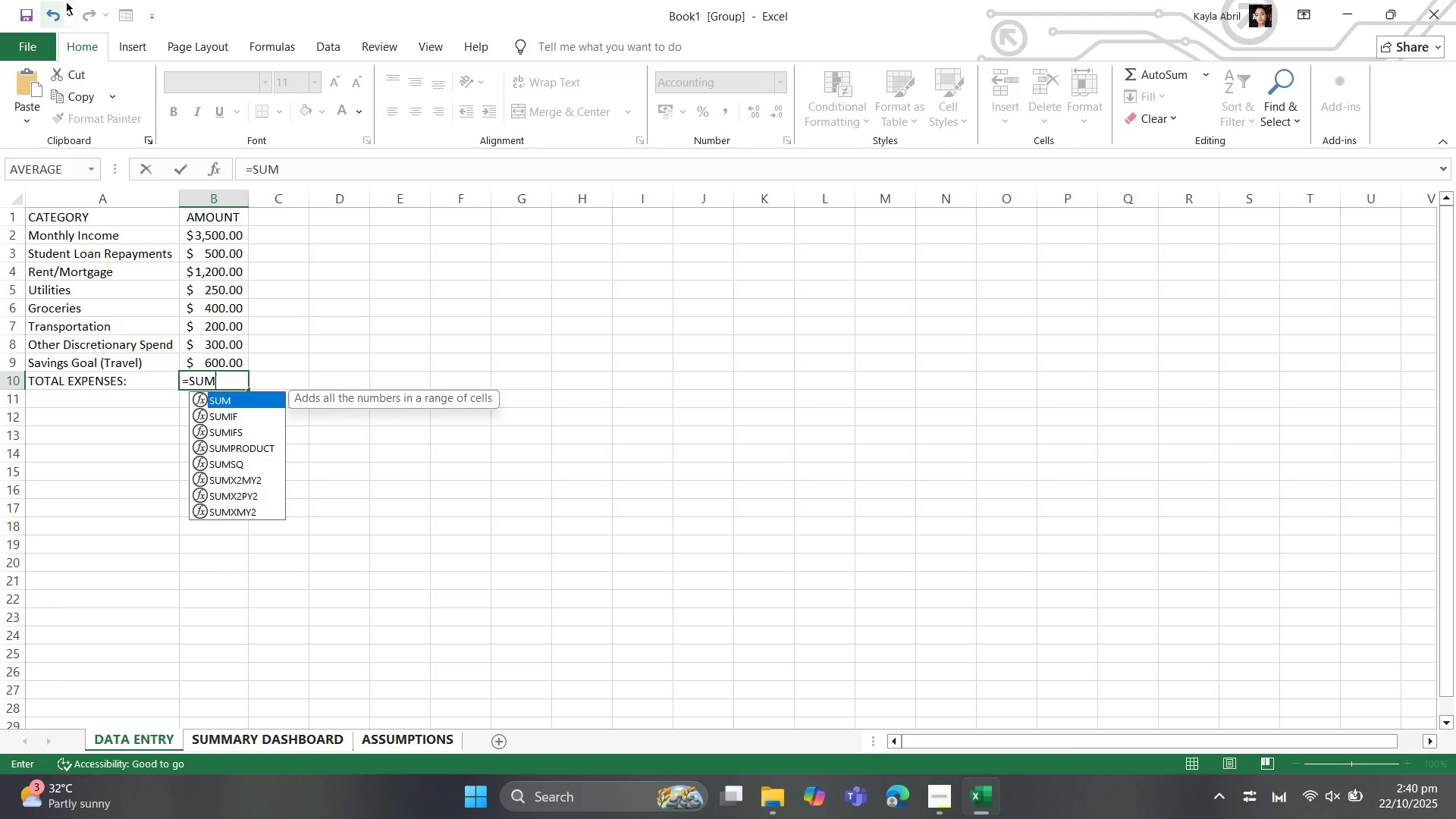 
wait(15.64)
 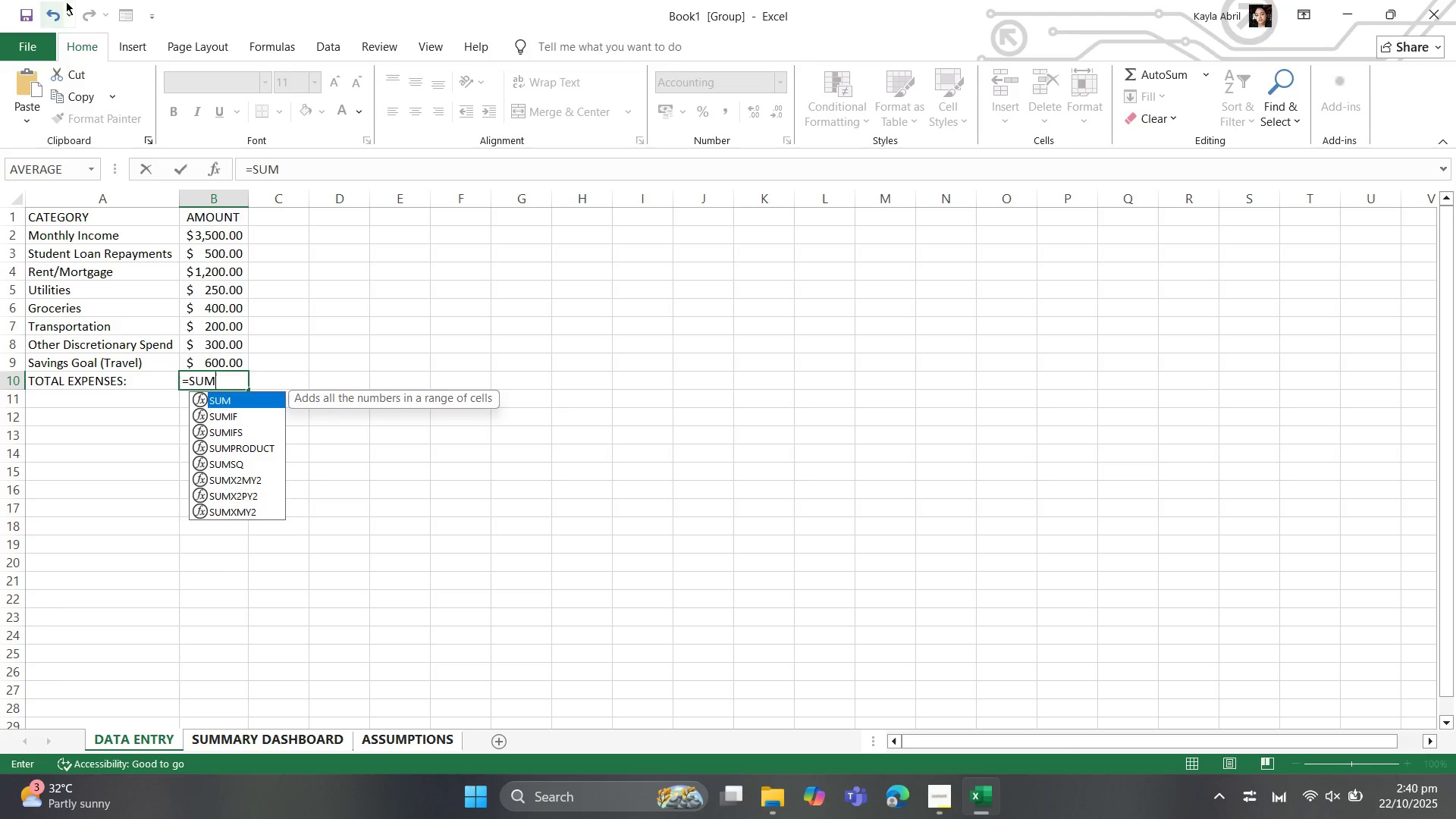 
left_click([211, 200])
 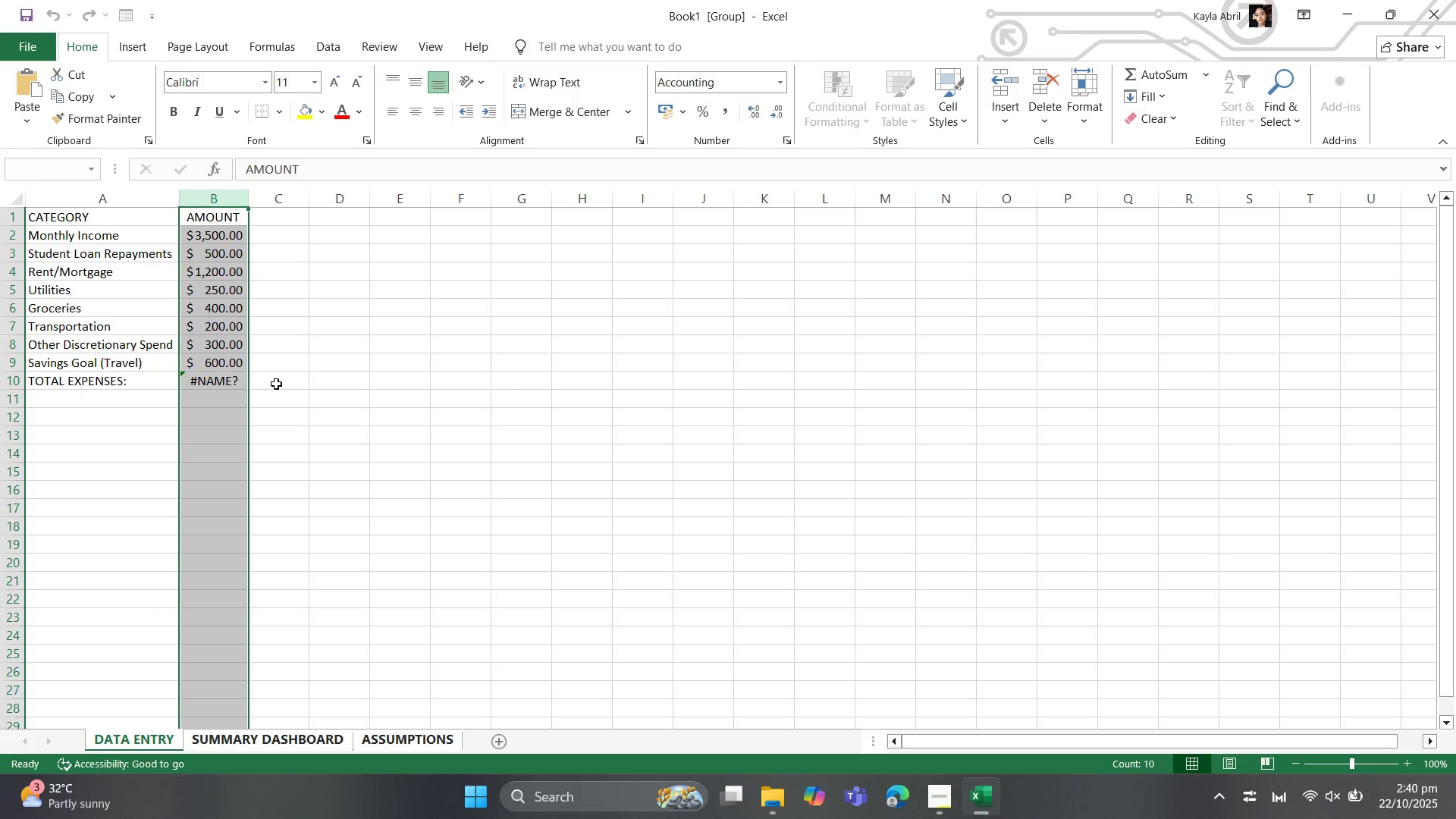 
left_click([276, 384])
 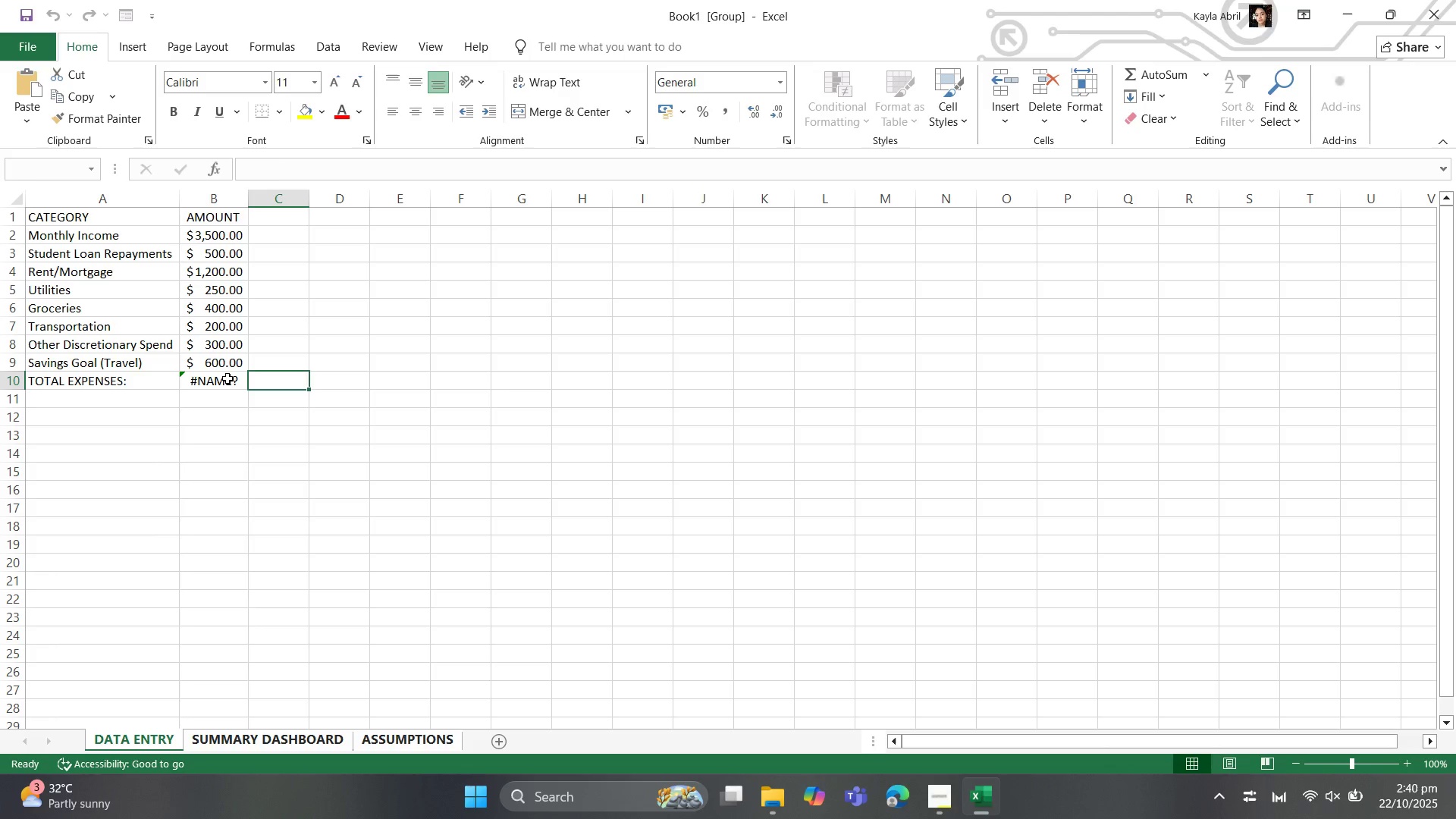 
left_click([228, 378])
 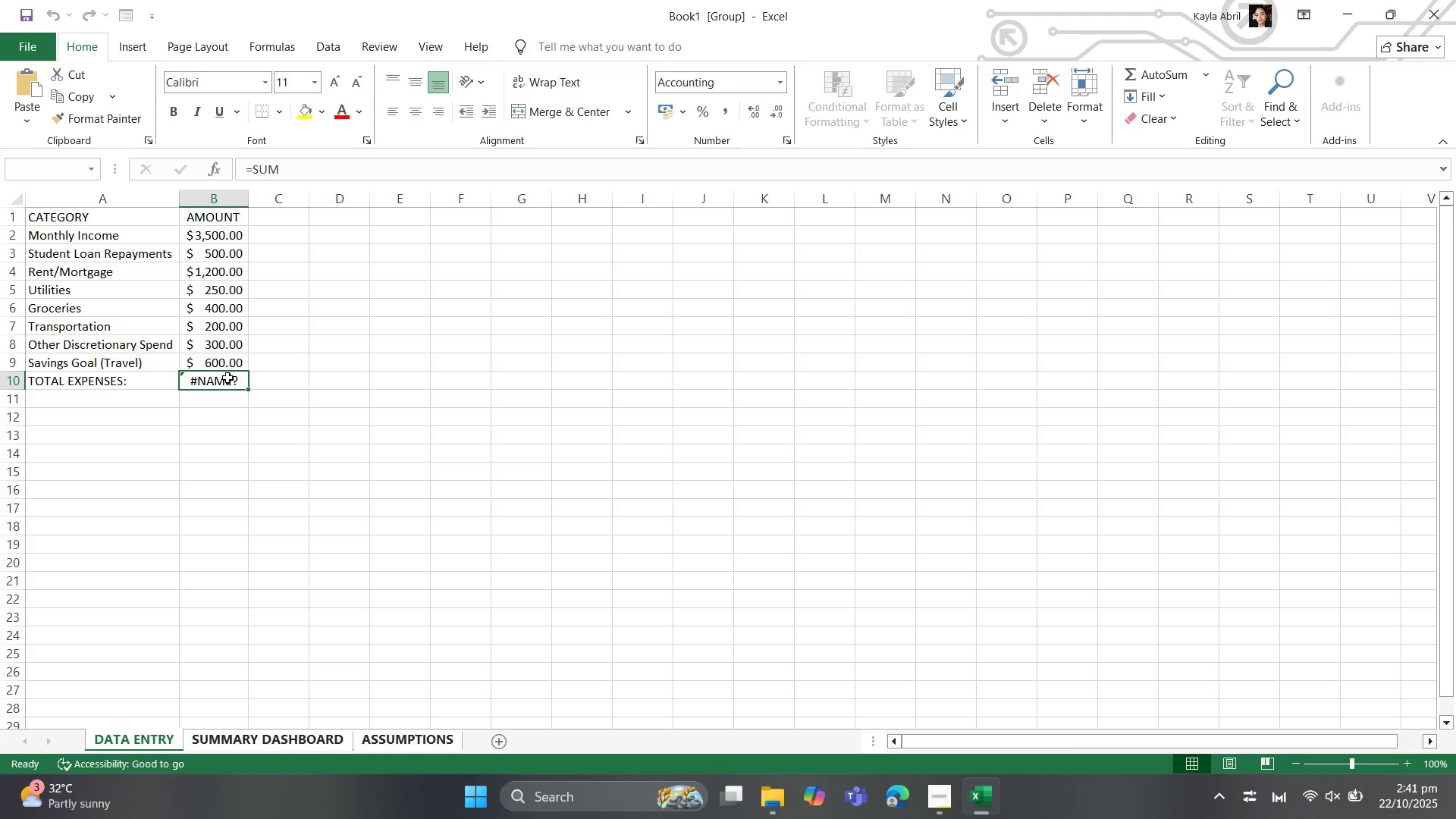 
wait(36.25)
 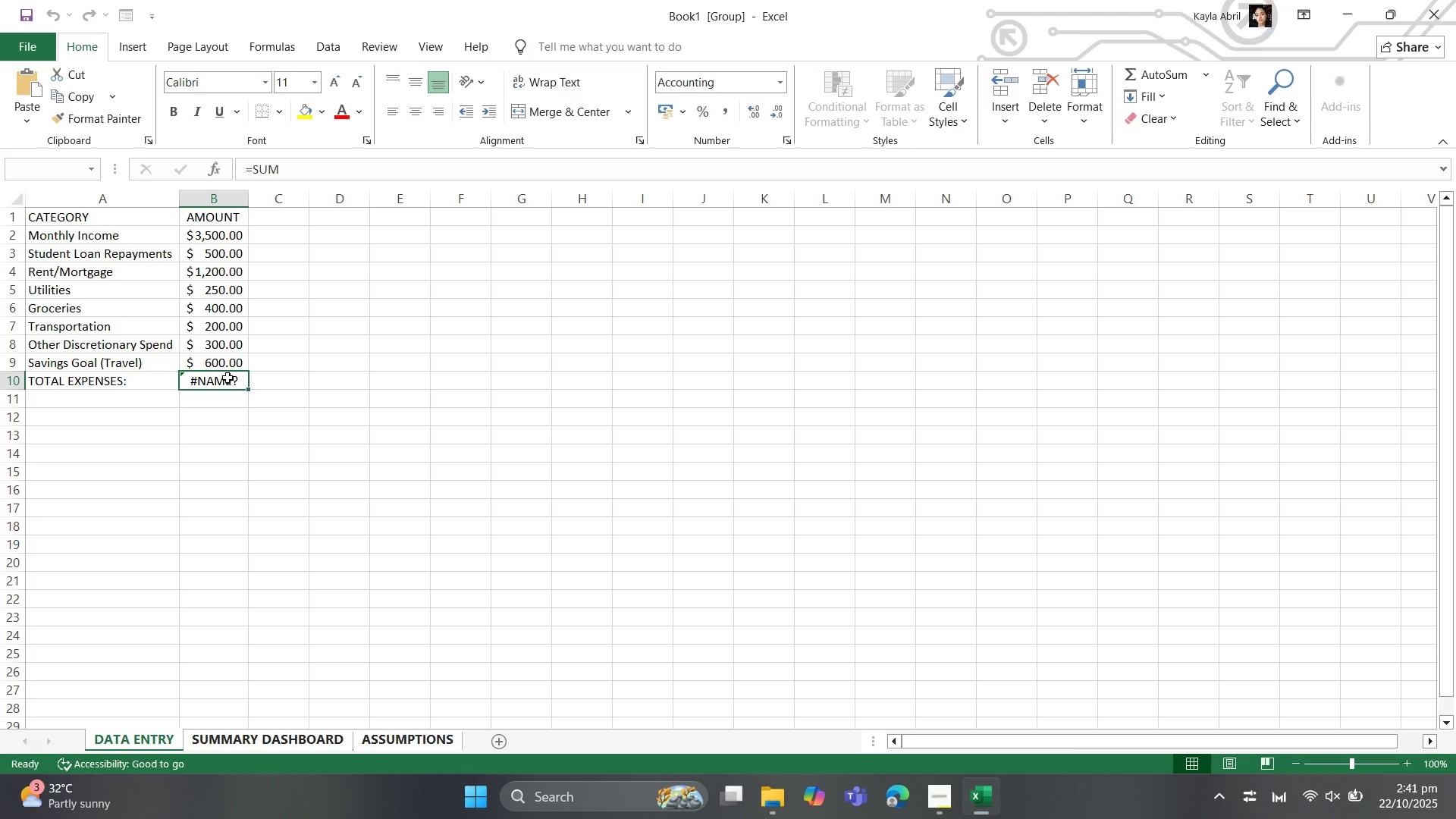 
left_click([209, 387])
 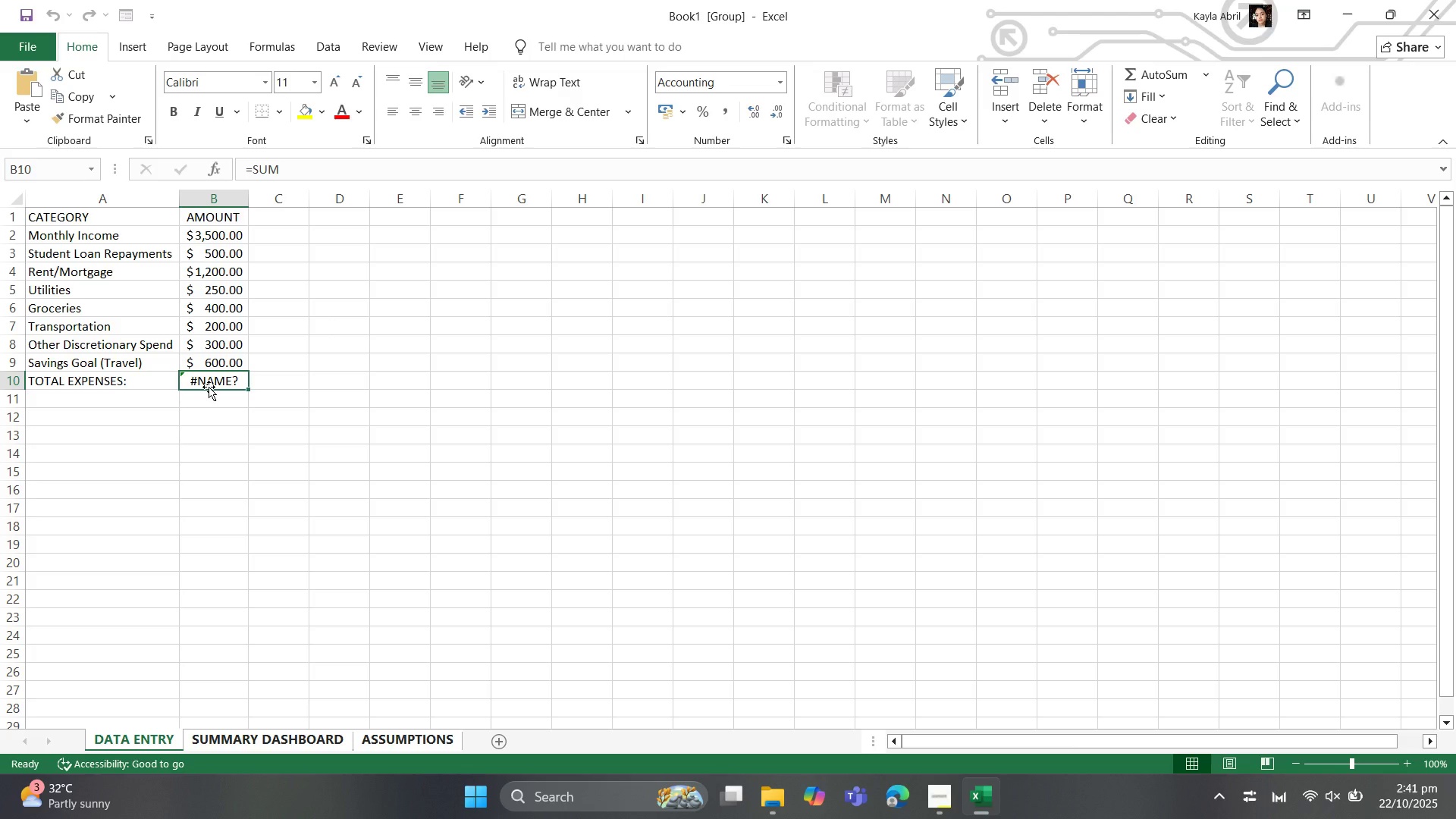 
key(Delete)
 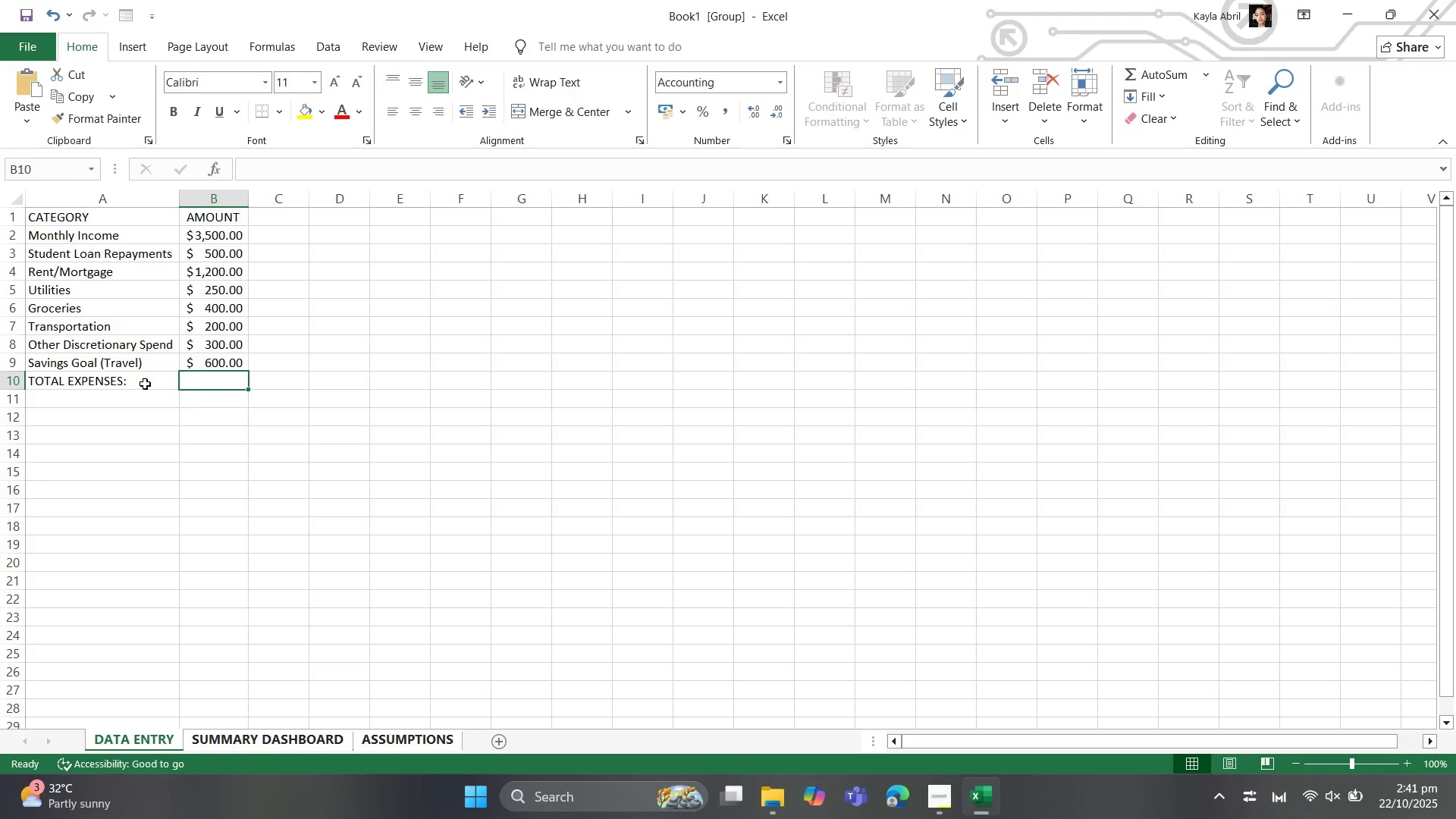 
left_click([140, 384])
 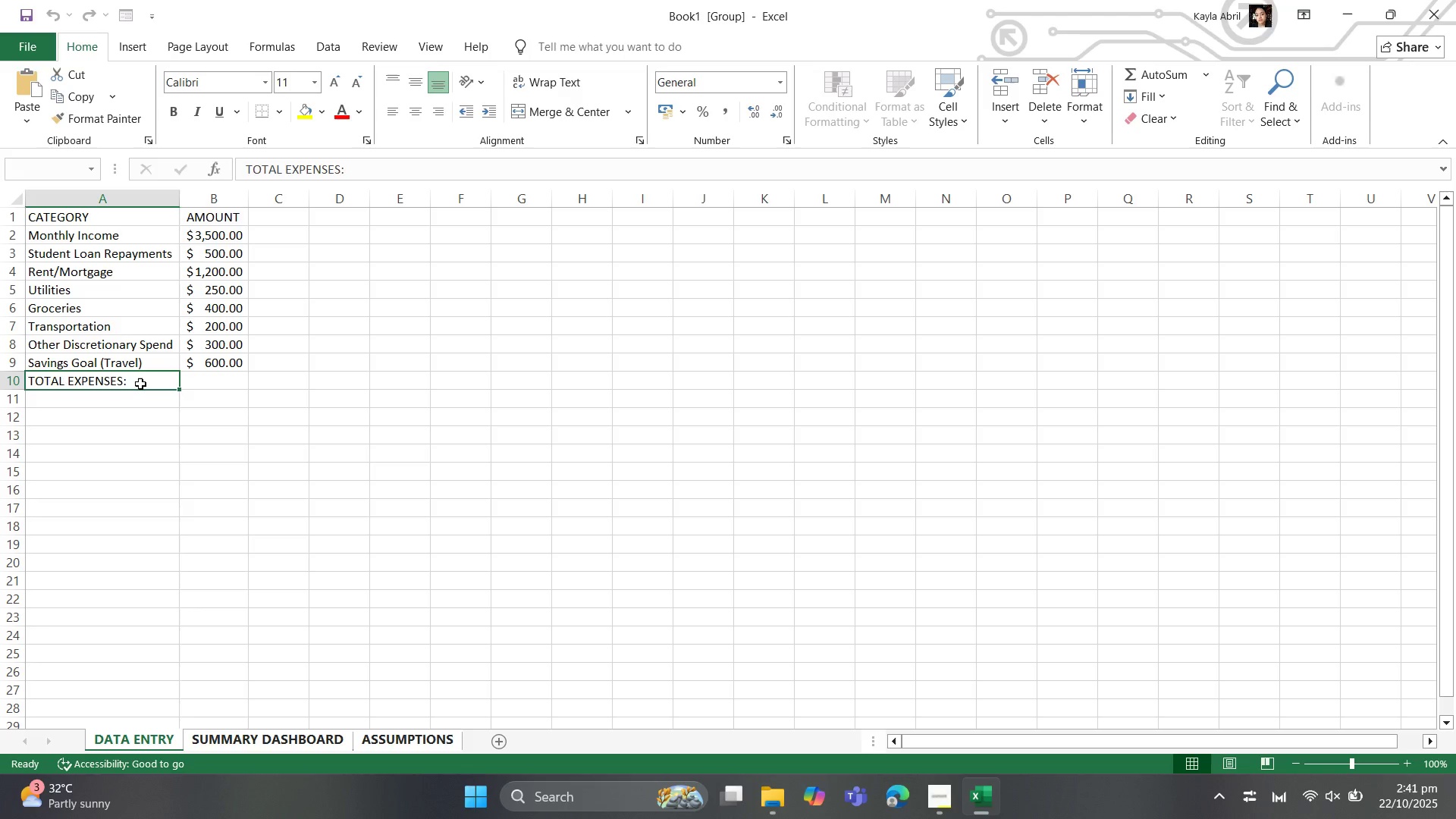 
key(Delete)
 